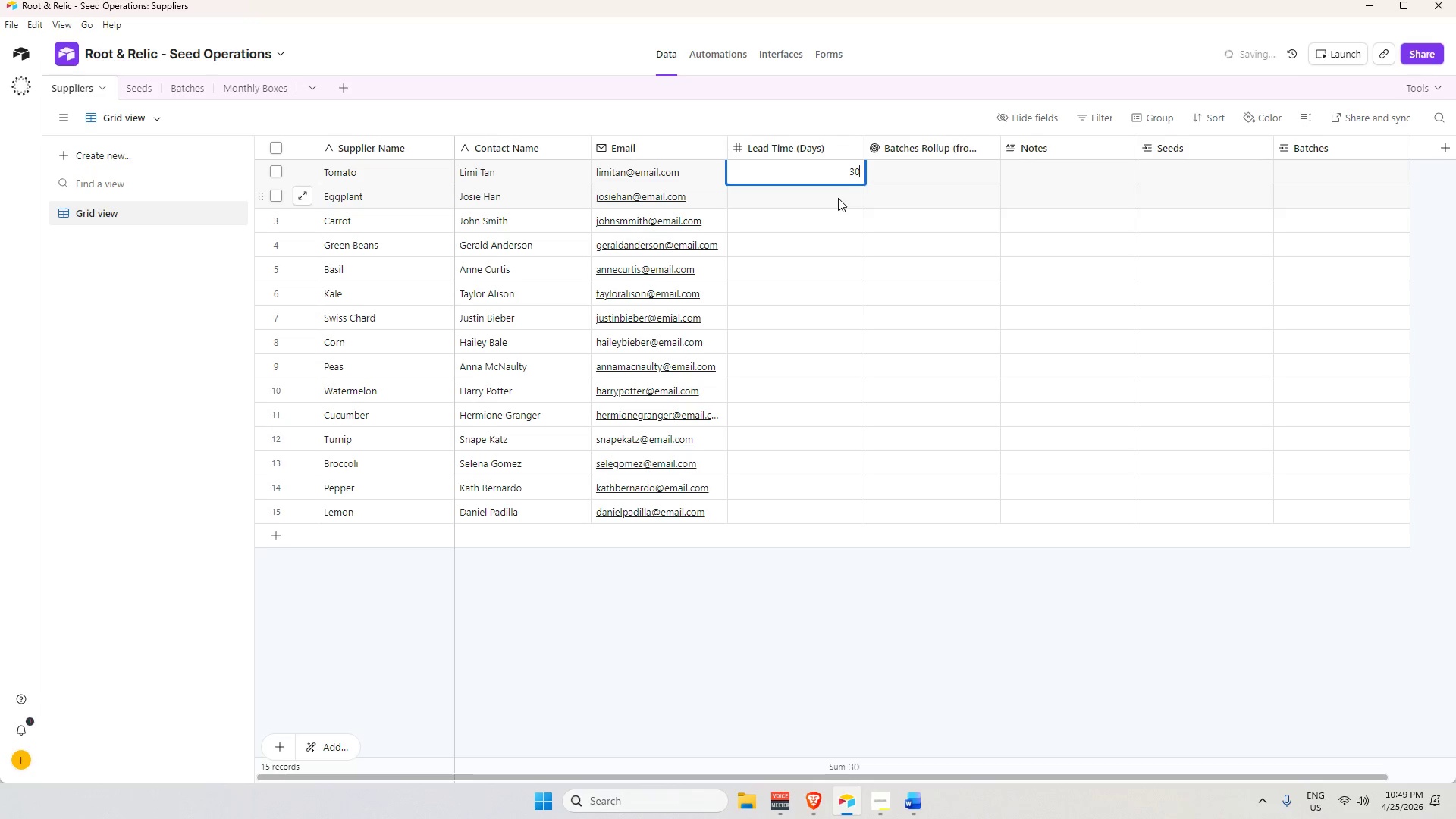 
key(Enter)
 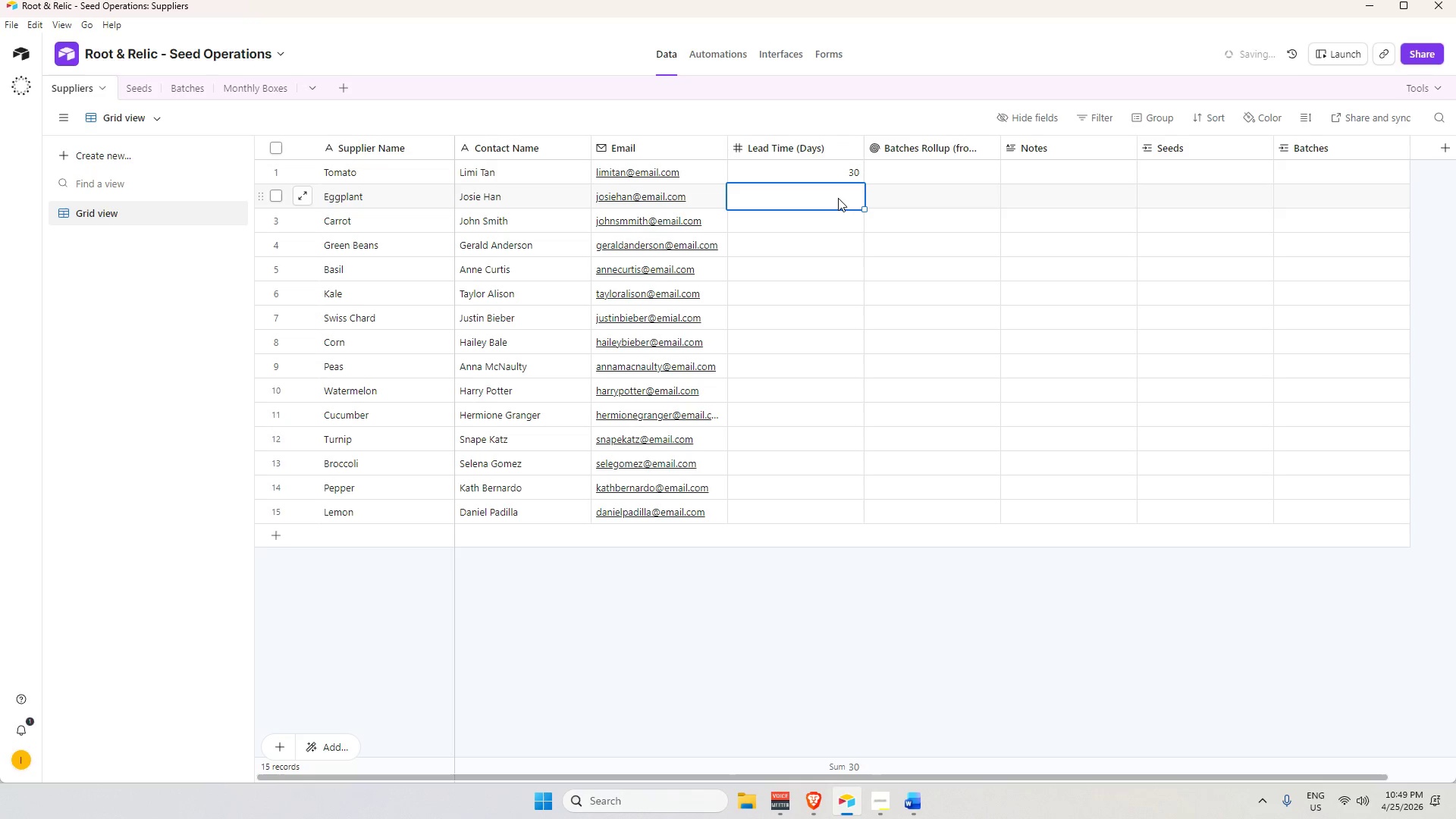 
key(Numpad3)
 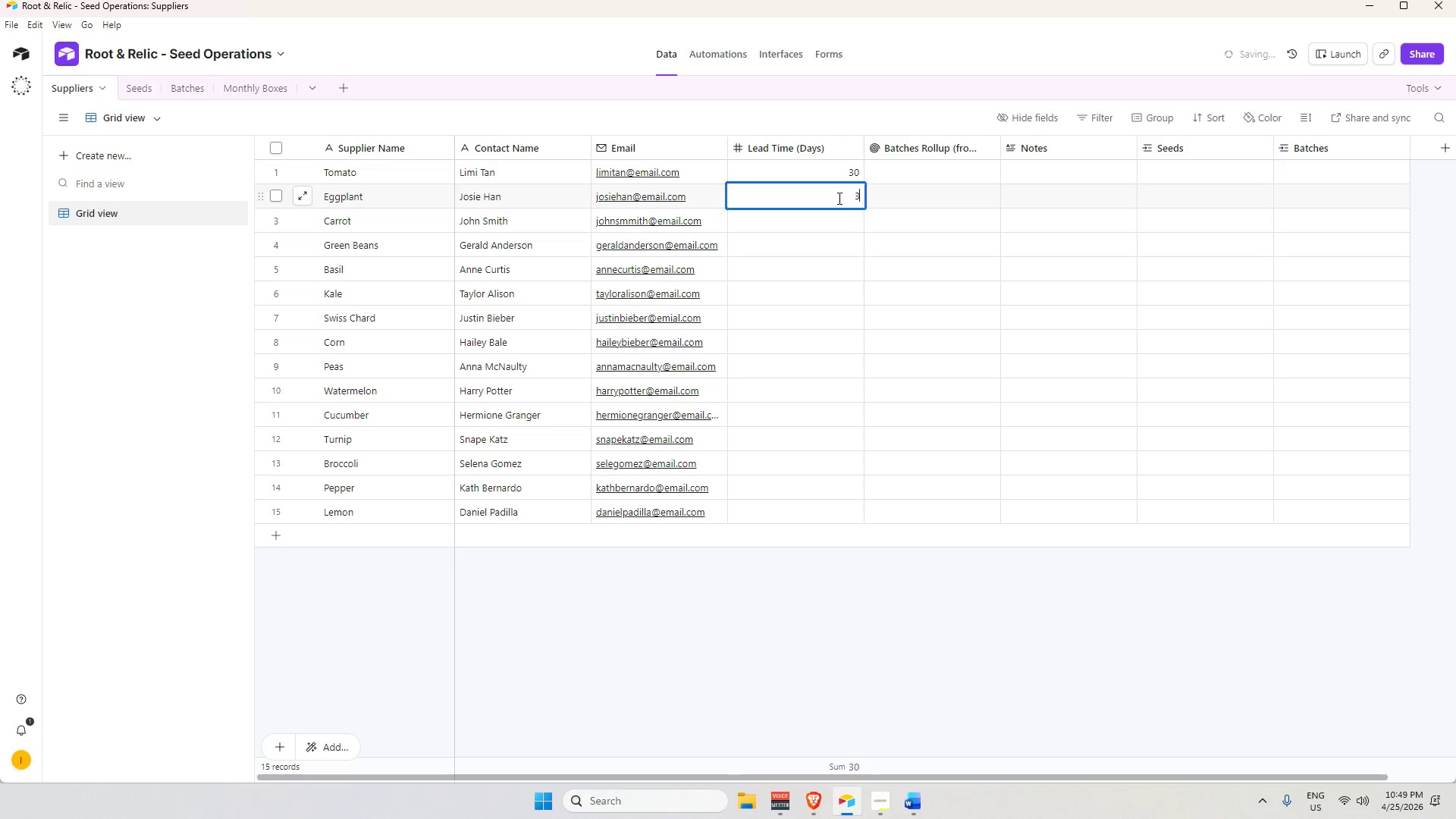 
key(Numpad0)
 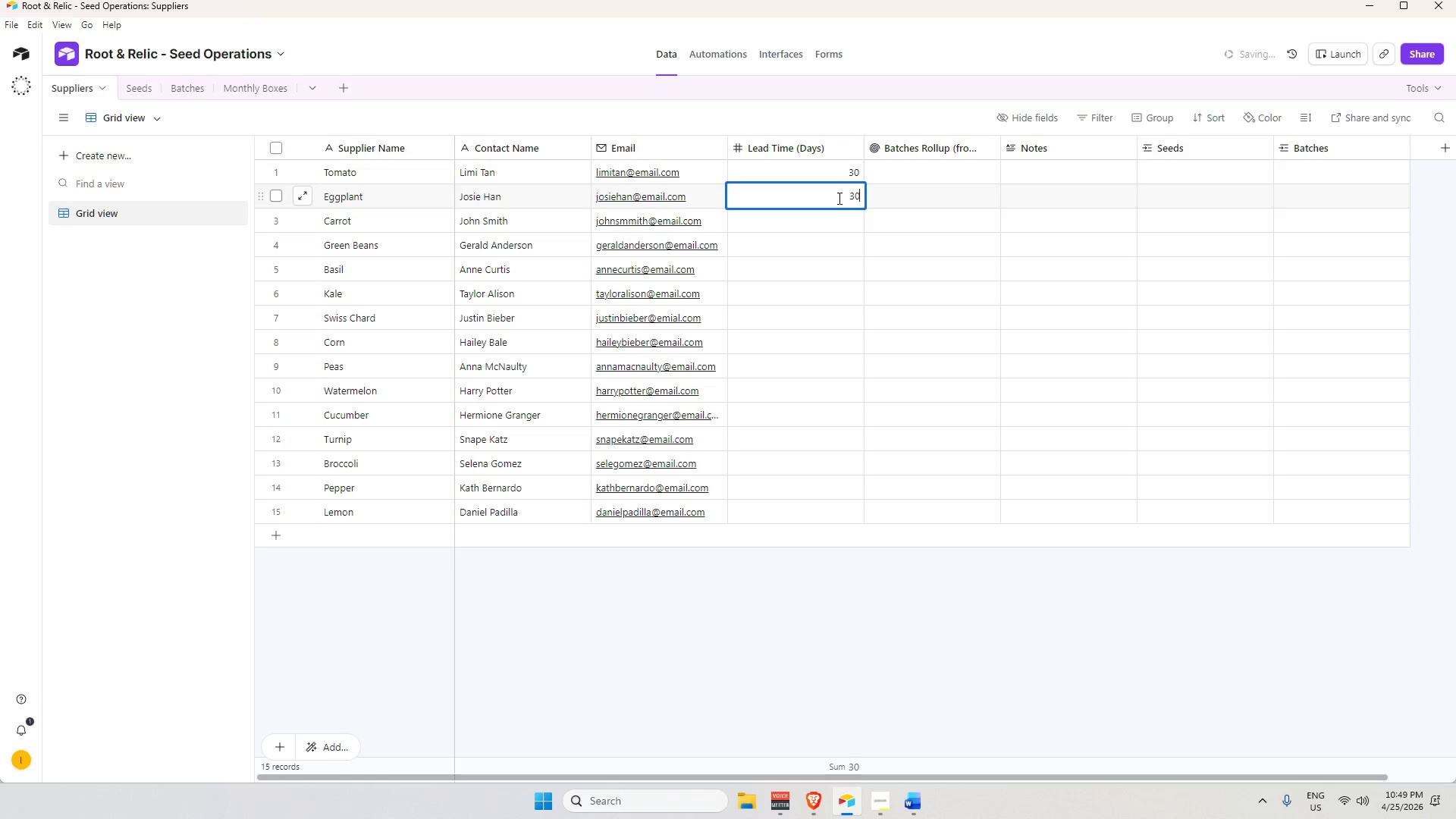 
key(Enter)
 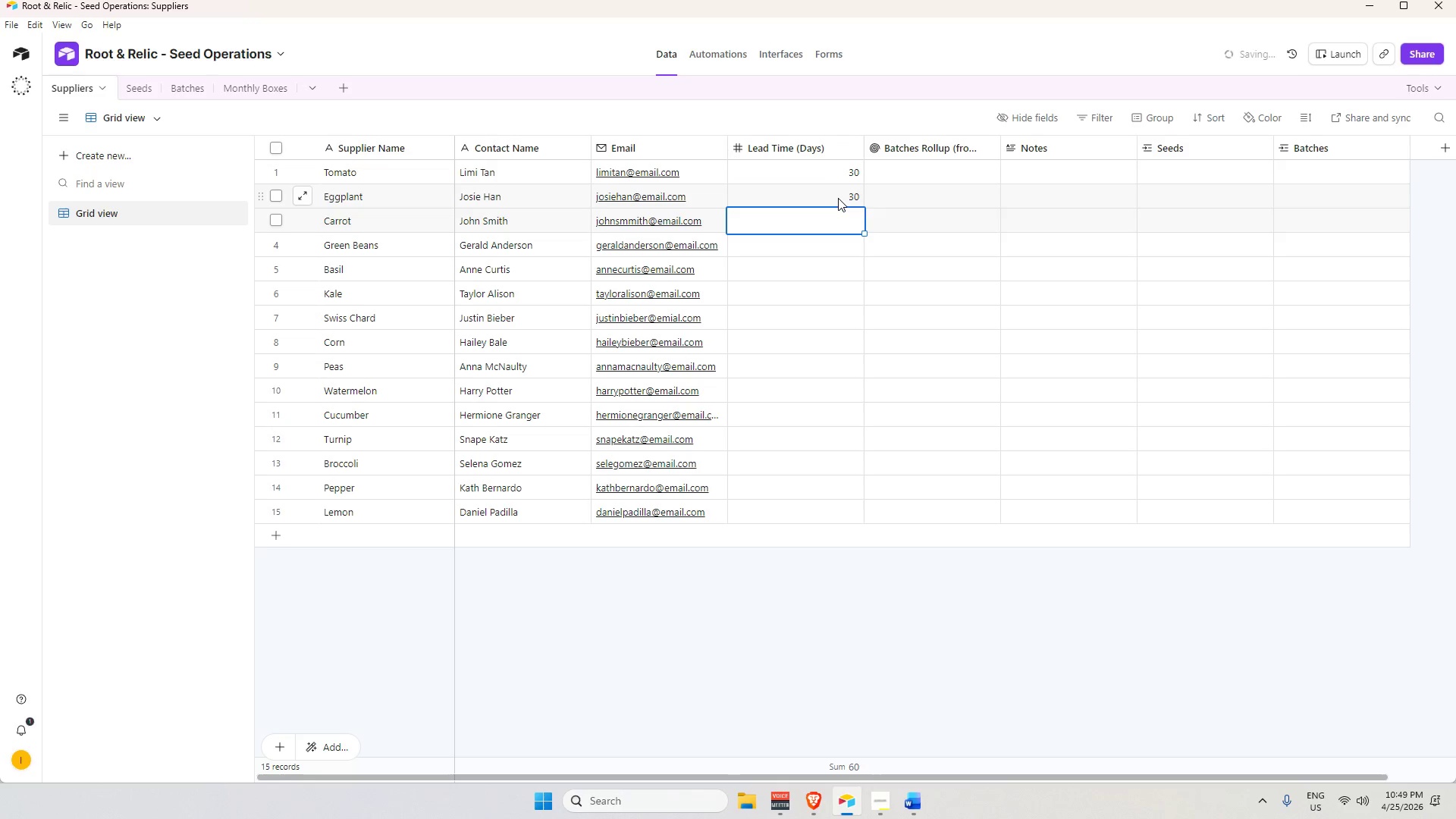 
key(Numpad3)
 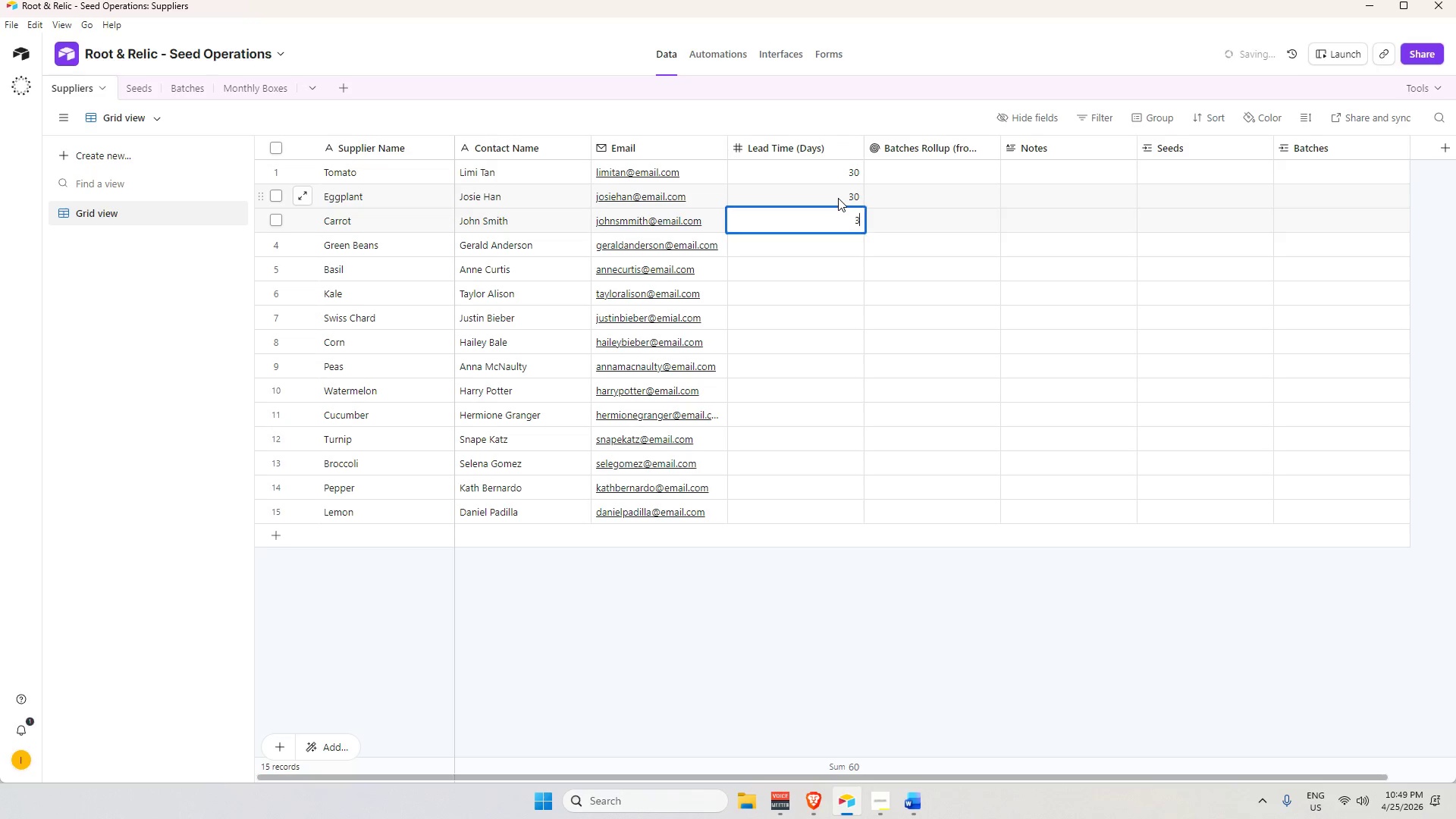 
key(Numpad0)
 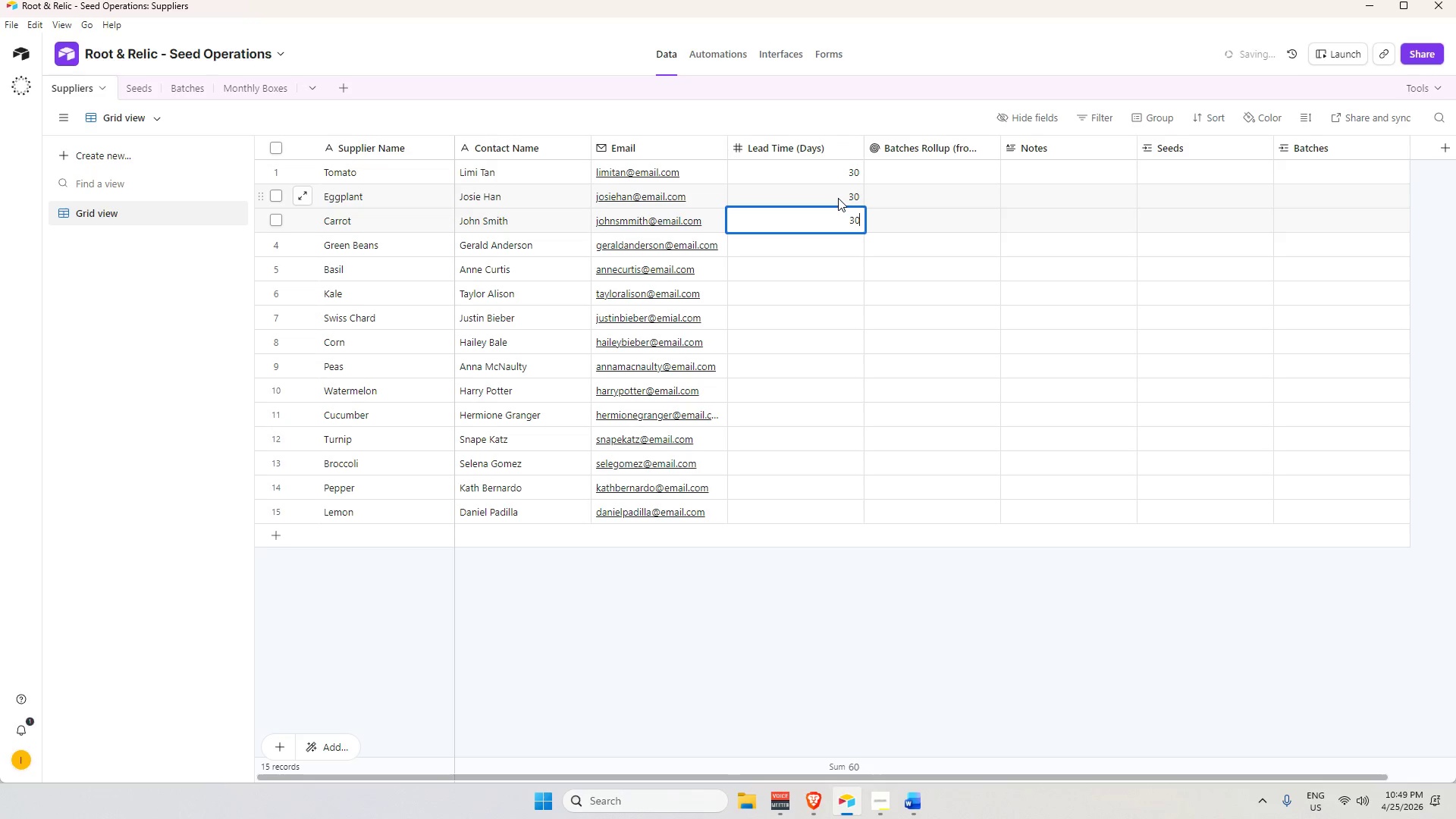 
key(Enter)
 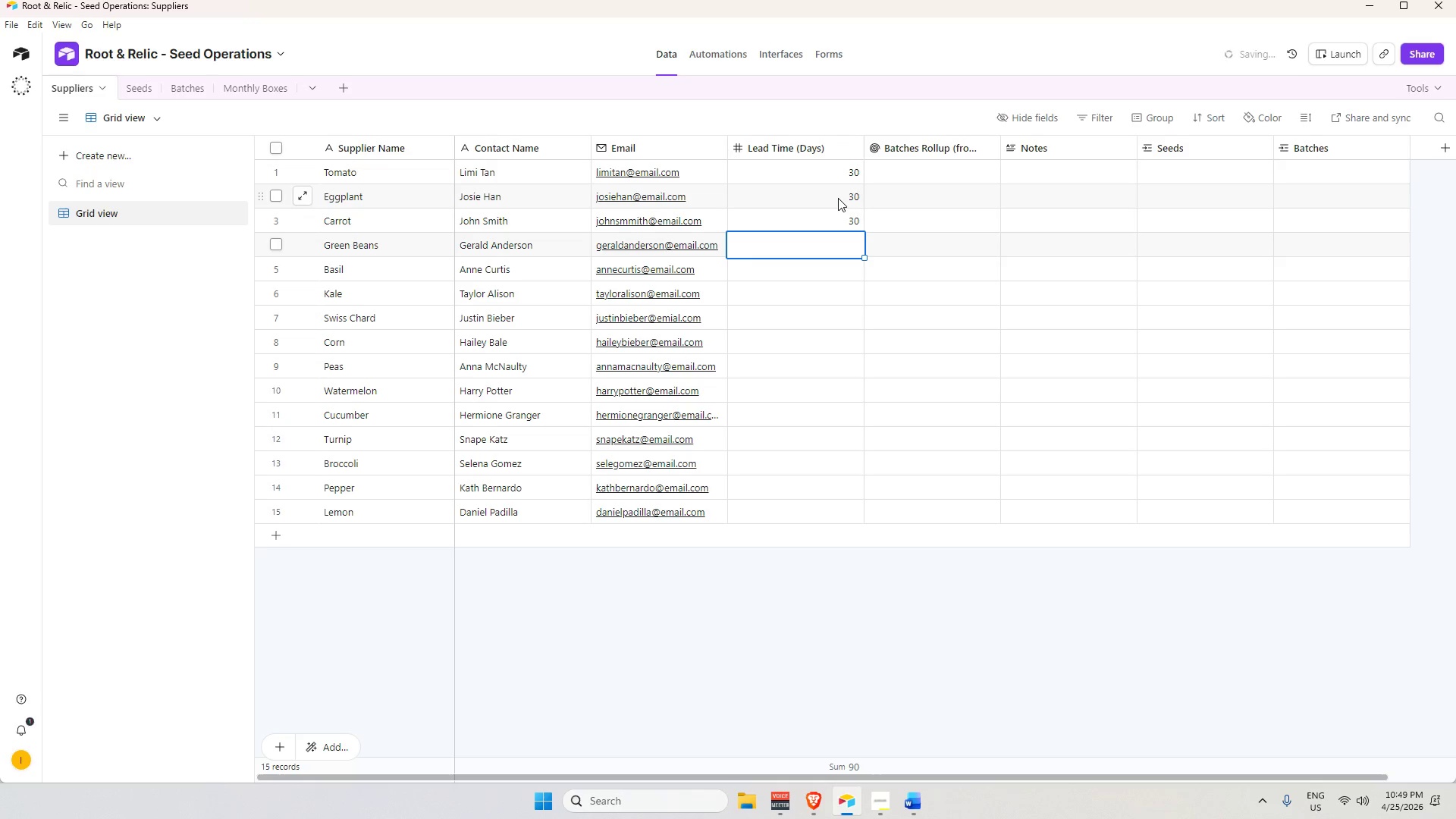 
key(Numpad3)
 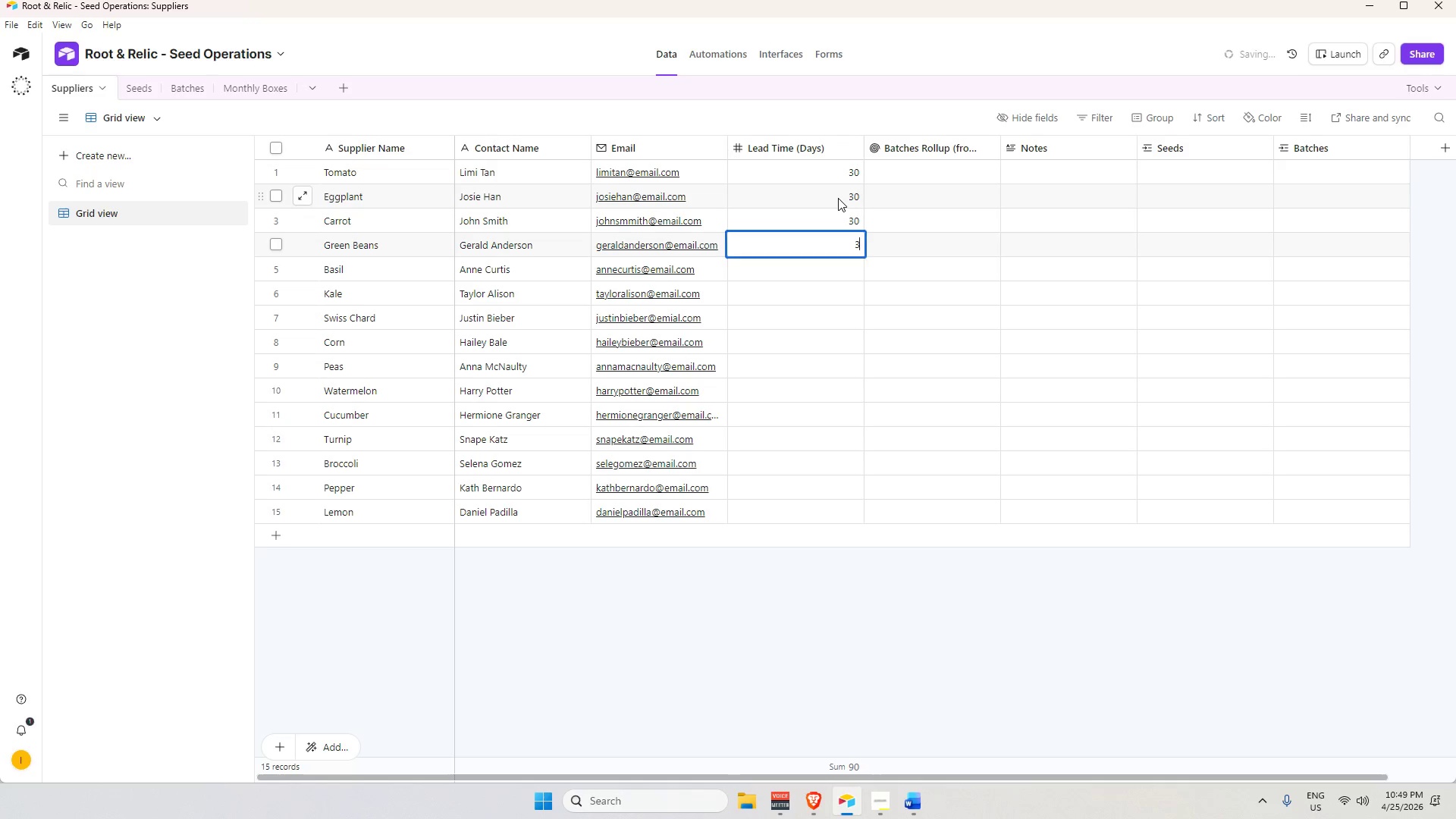 
key(Numpad0)
 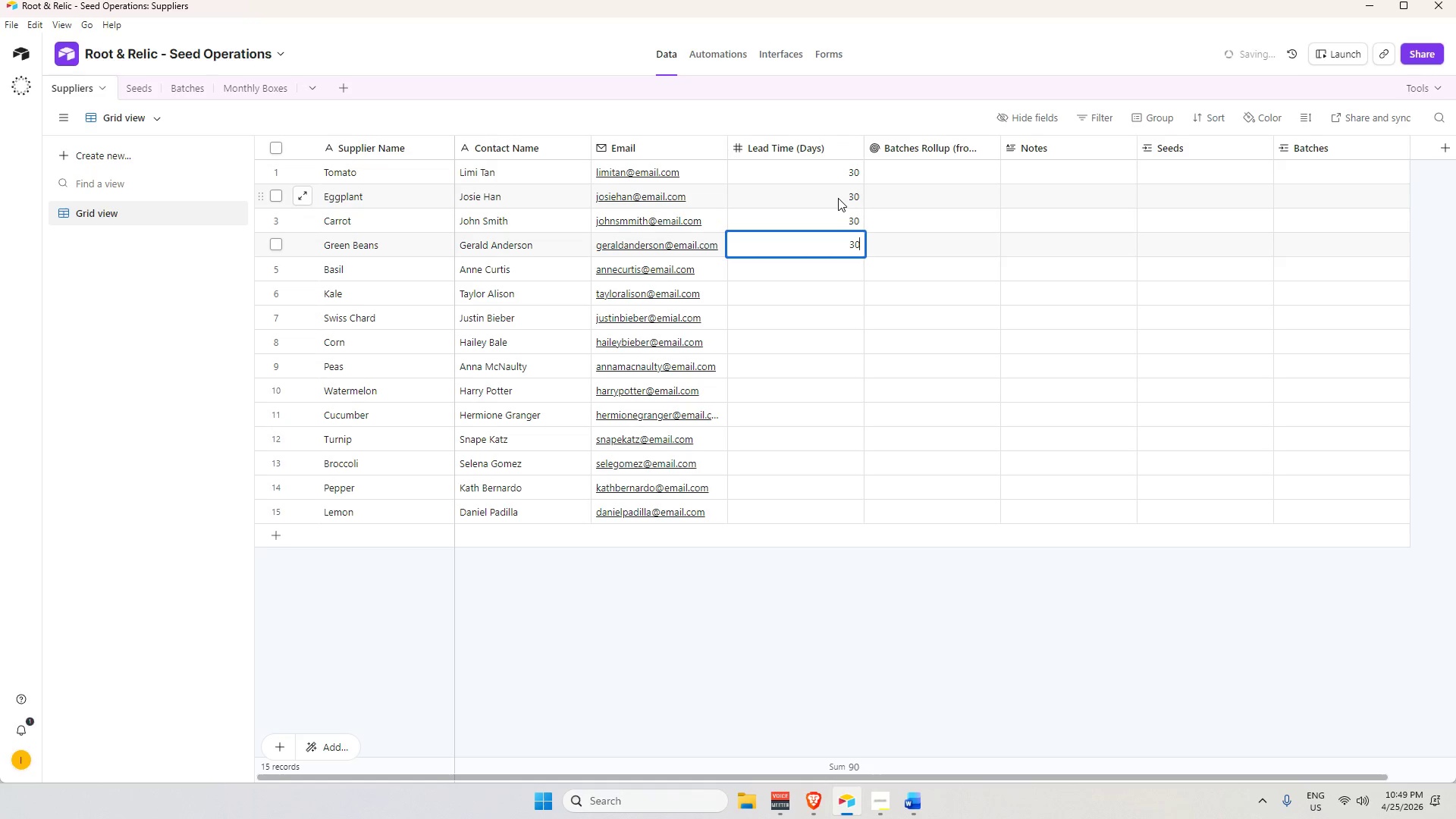 
key(Enter)
 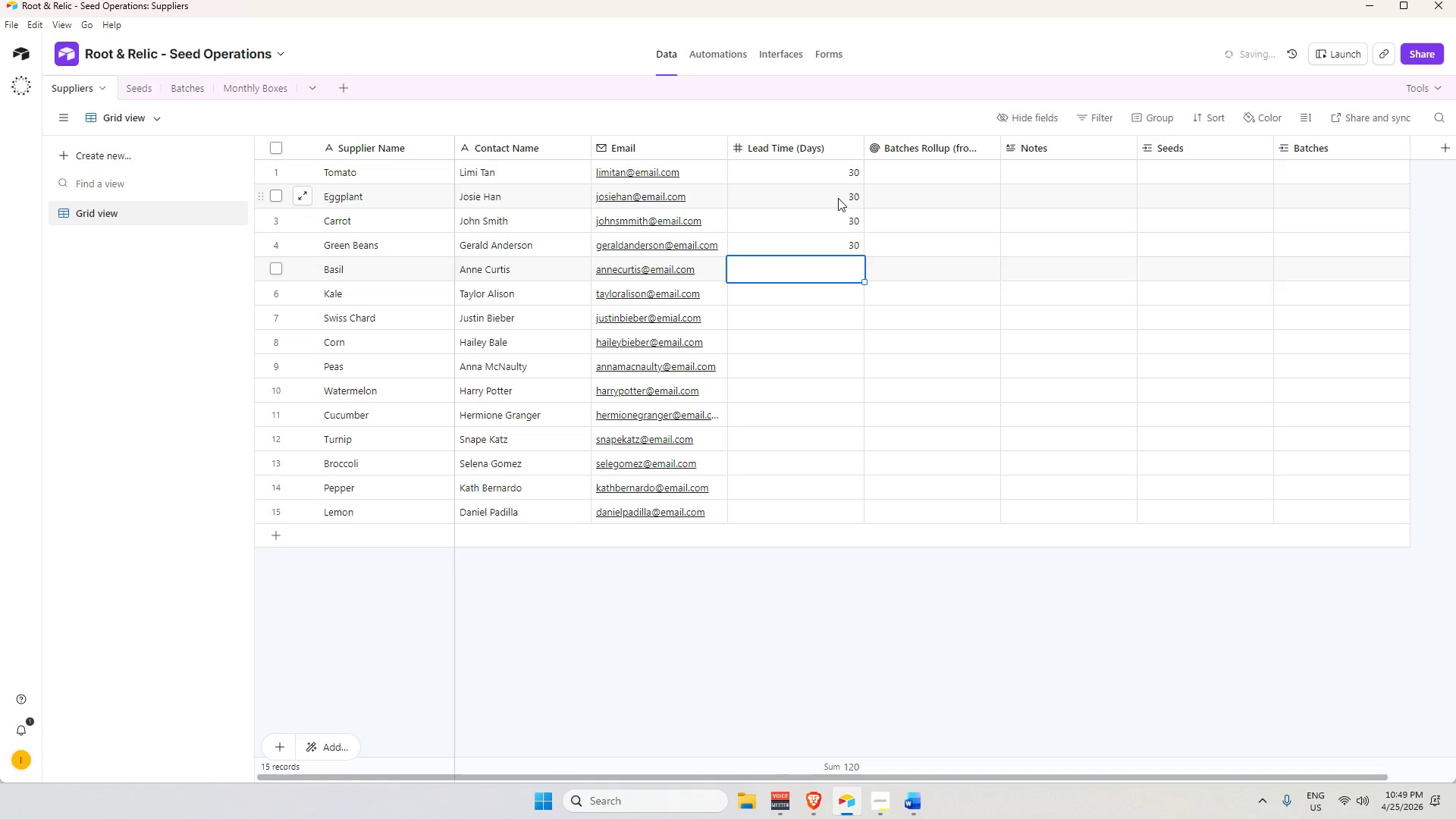 
key(Numpad2)
 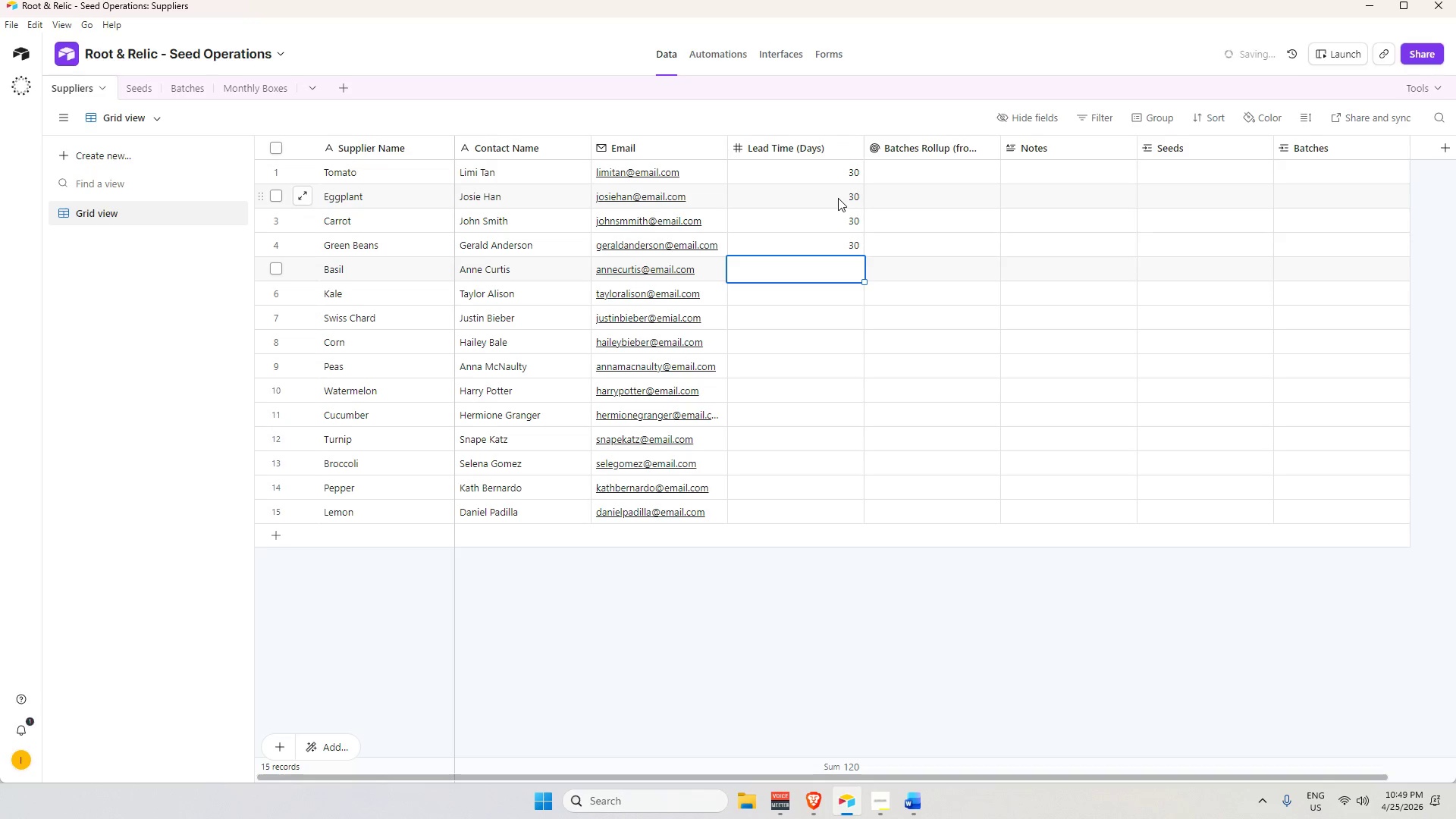 
key(Numpad0)
 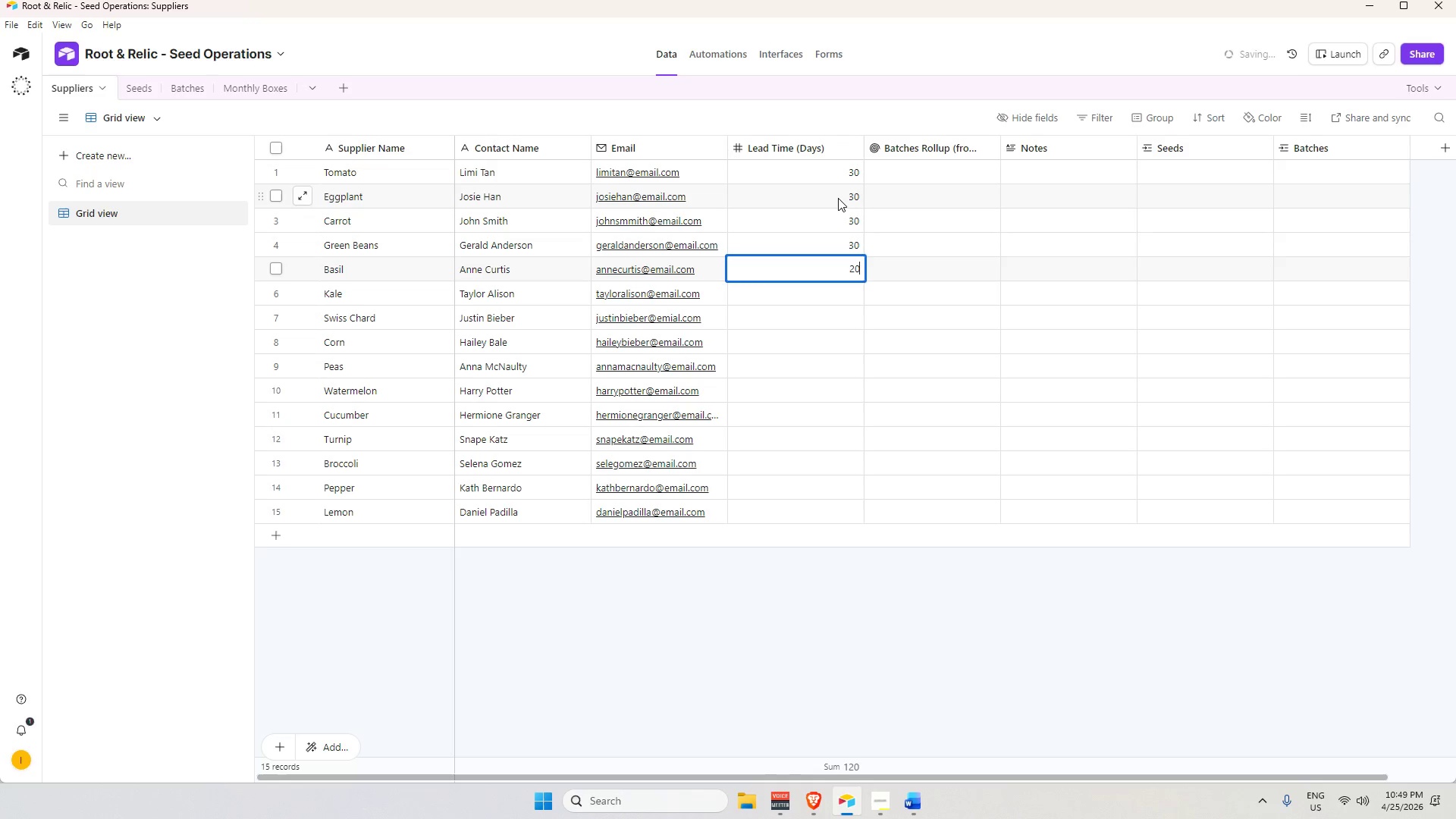 
key(Enter)
 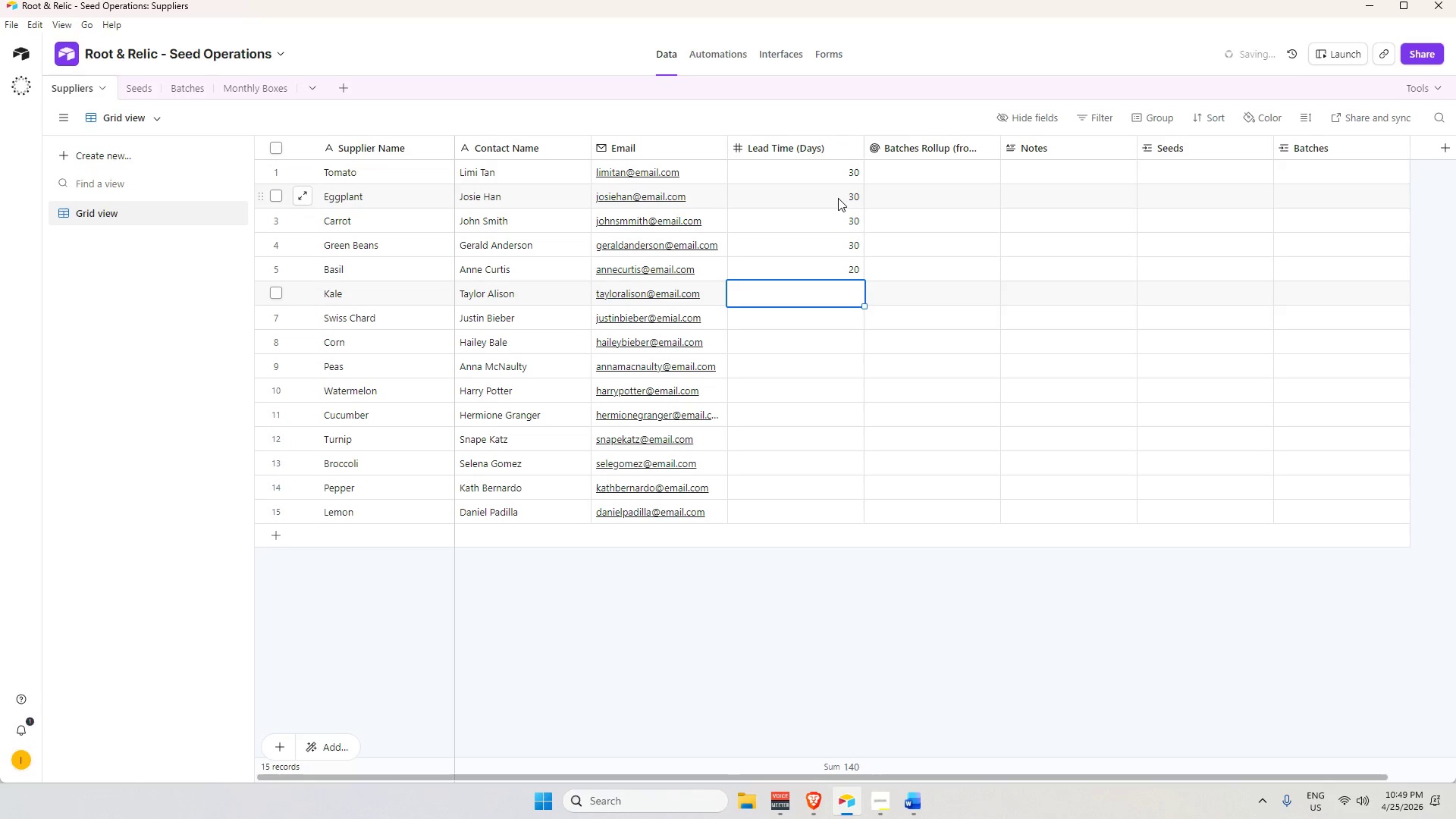 
key(Numpad3)
 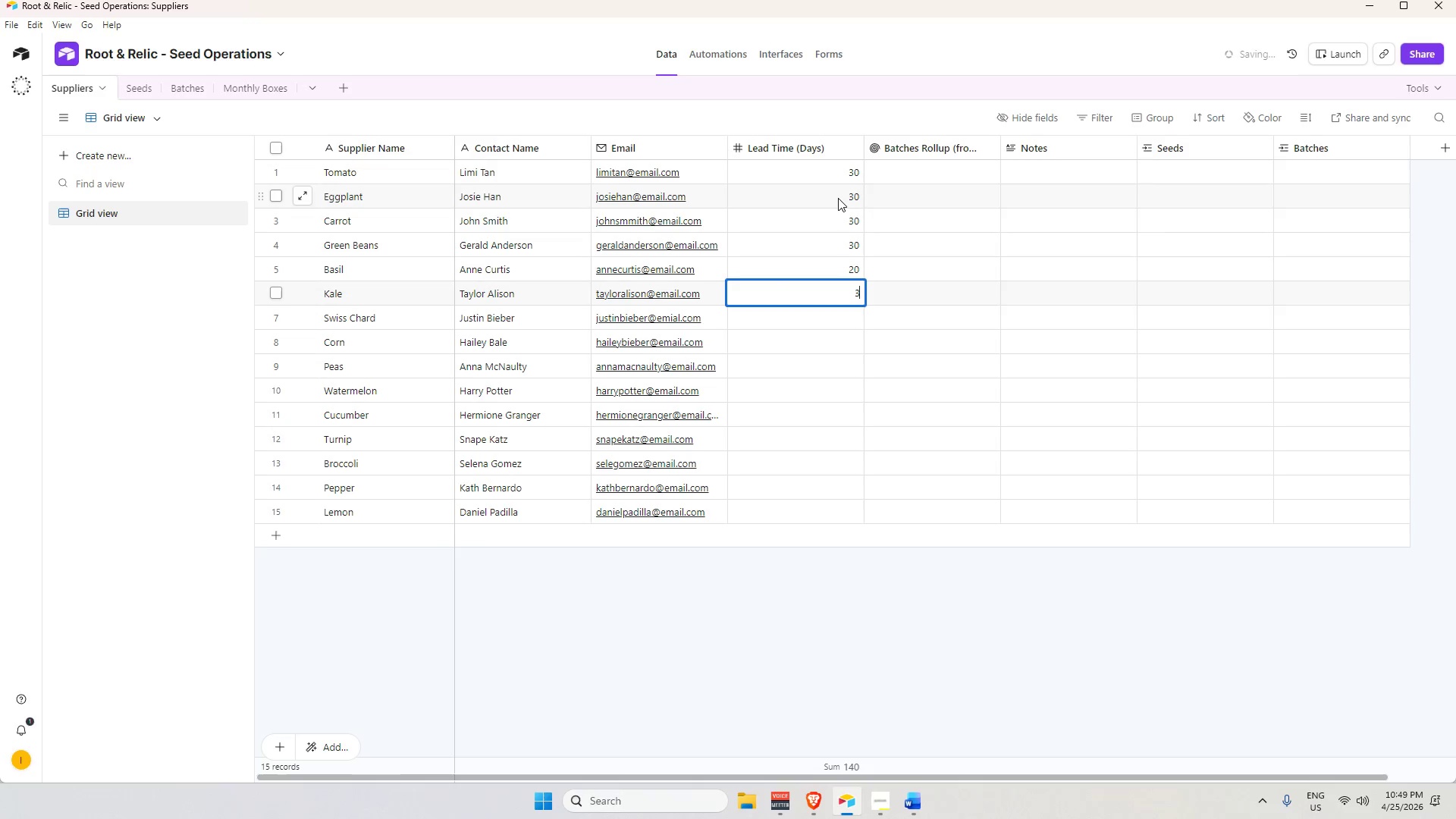 
key(Numpad0)
 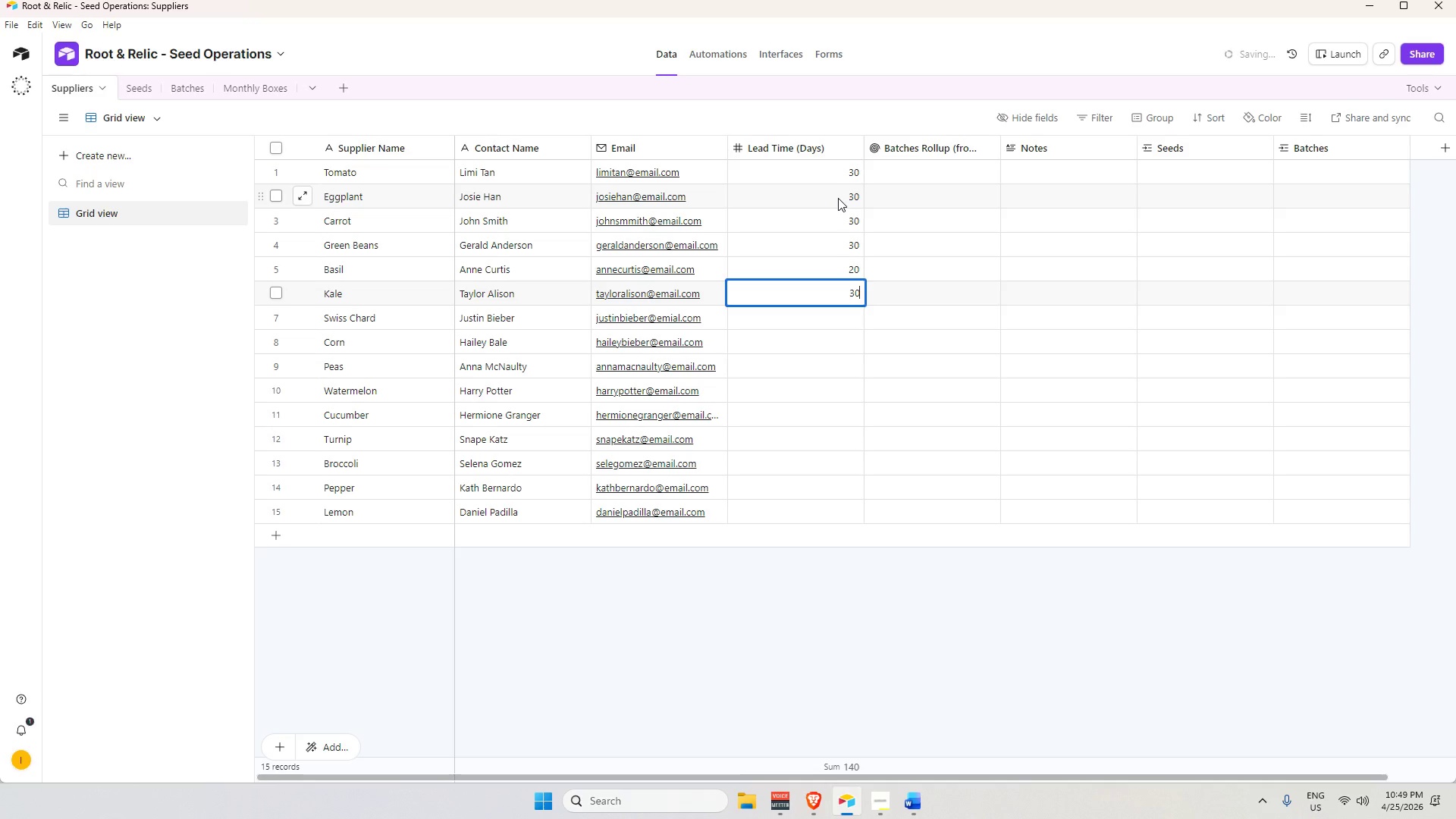 
key(Enter)
 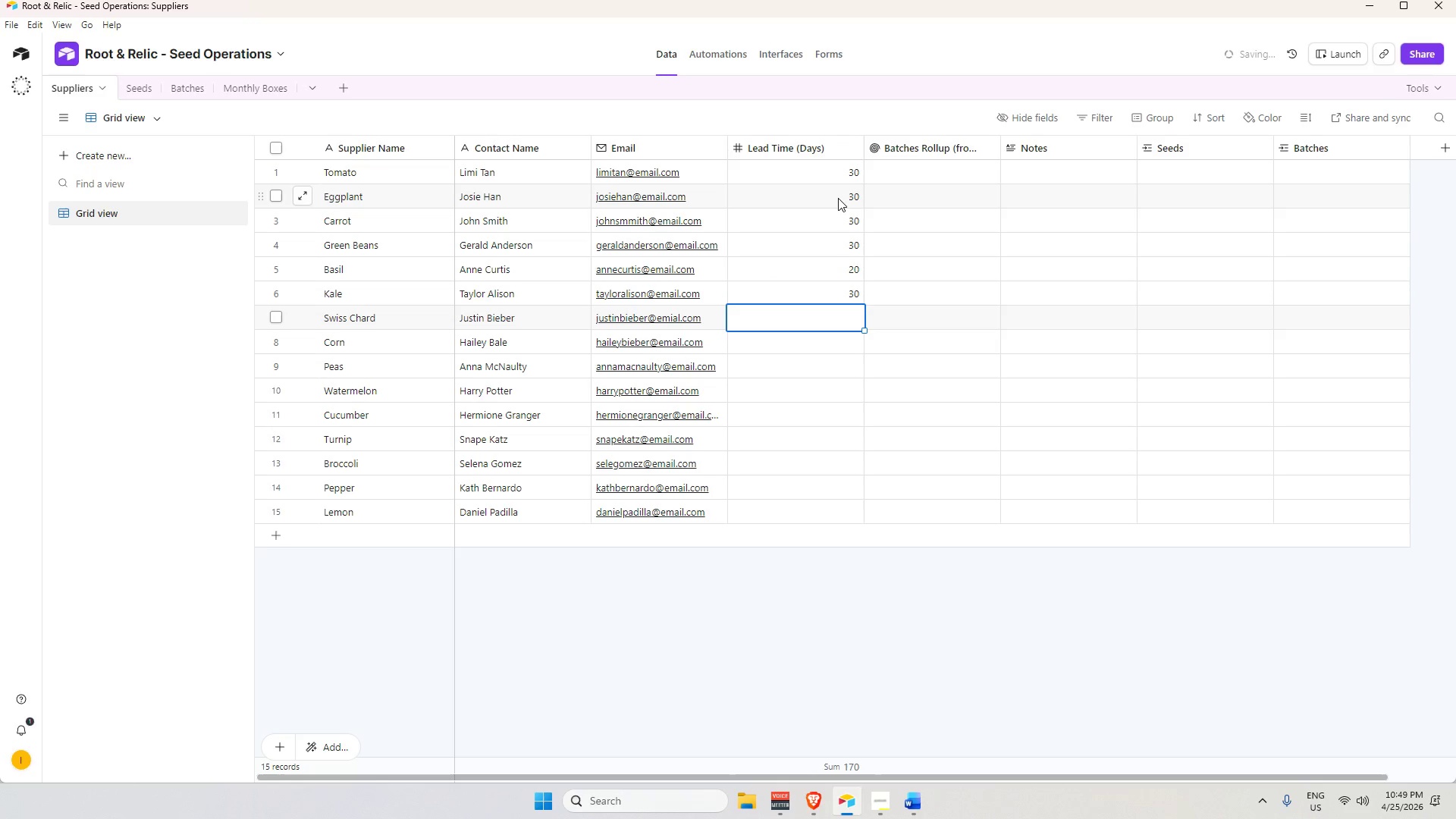 
key(Numpad2)
 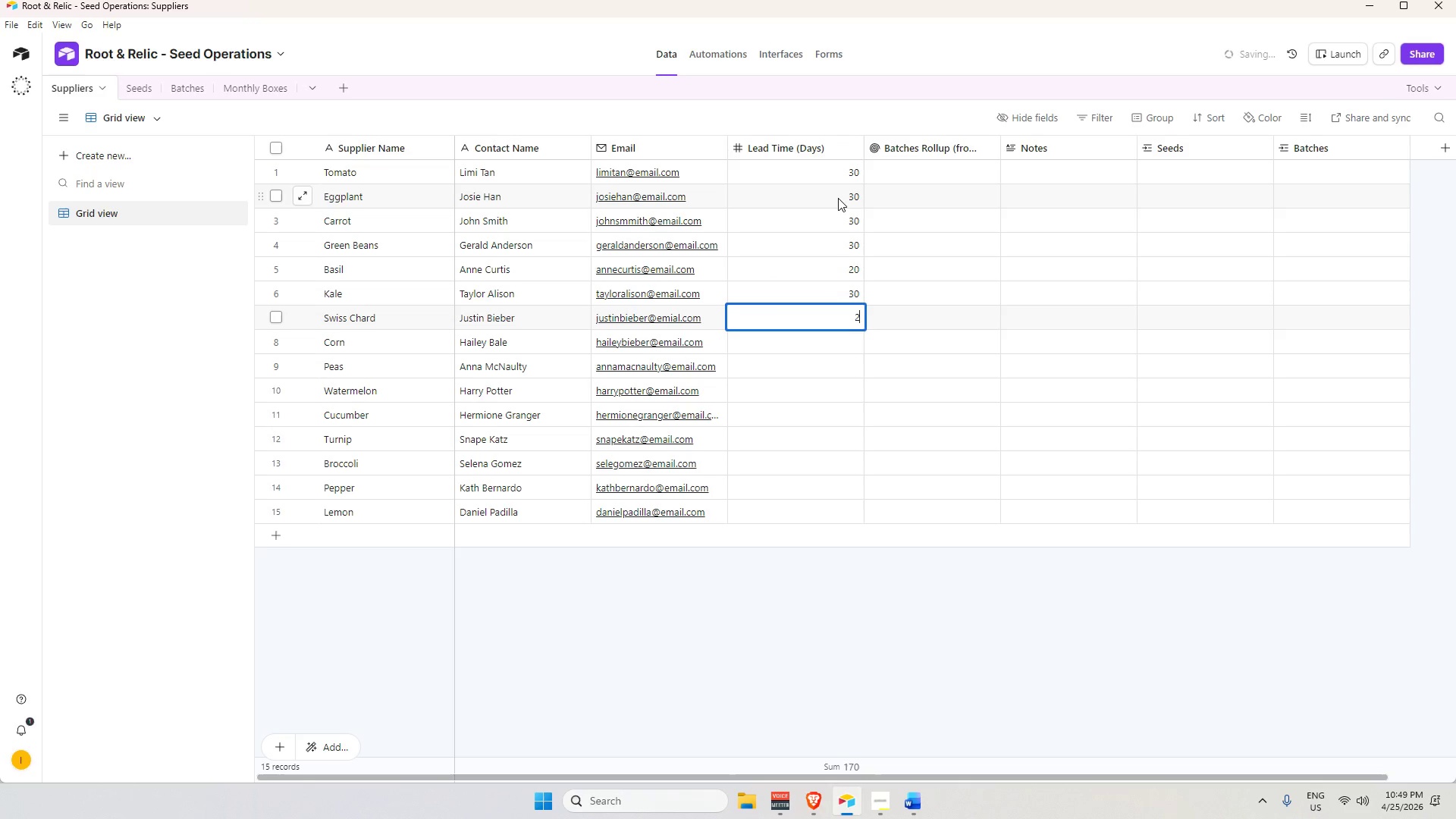 
key(Numpad0)
 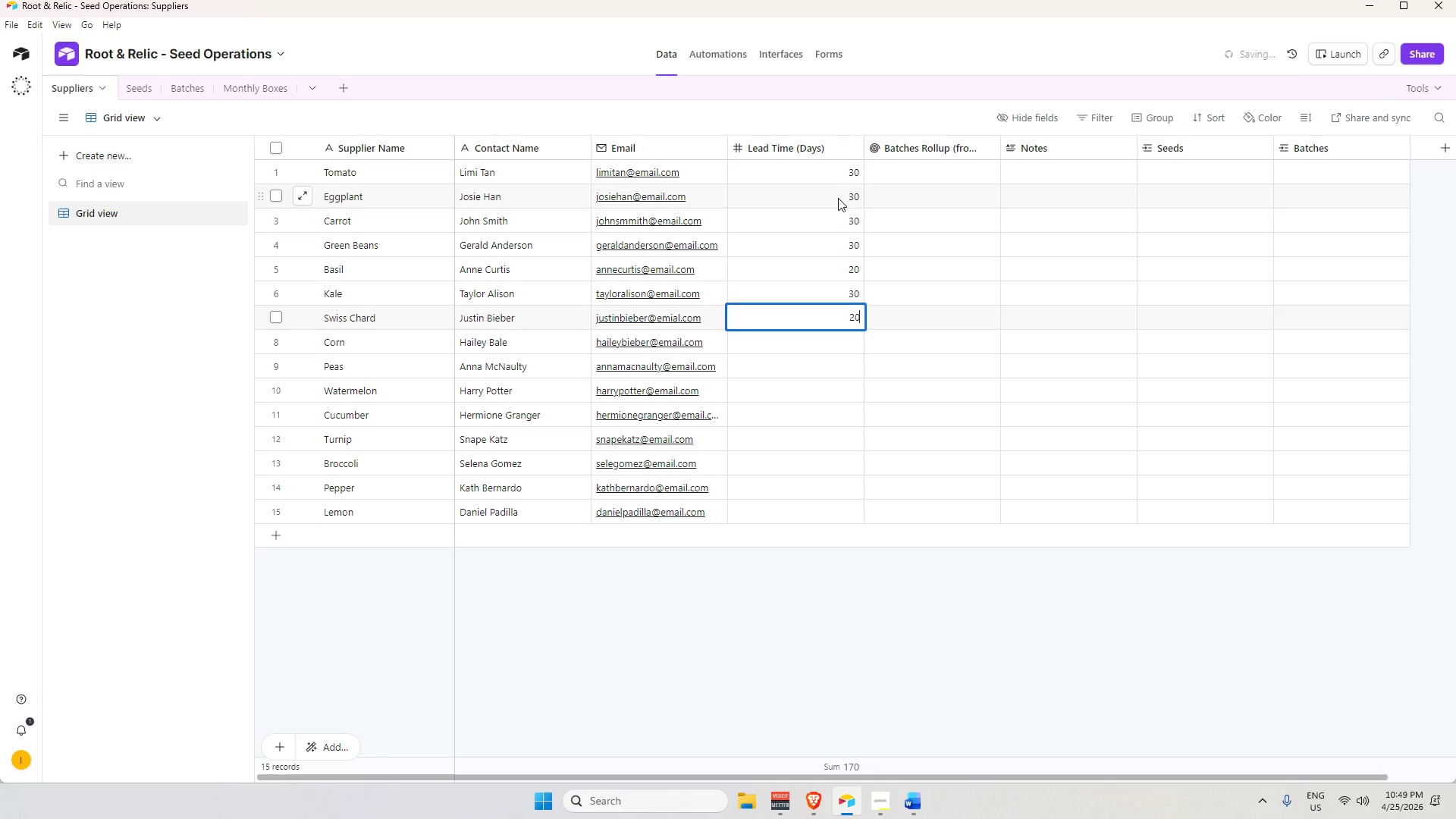 
key(Enter)
 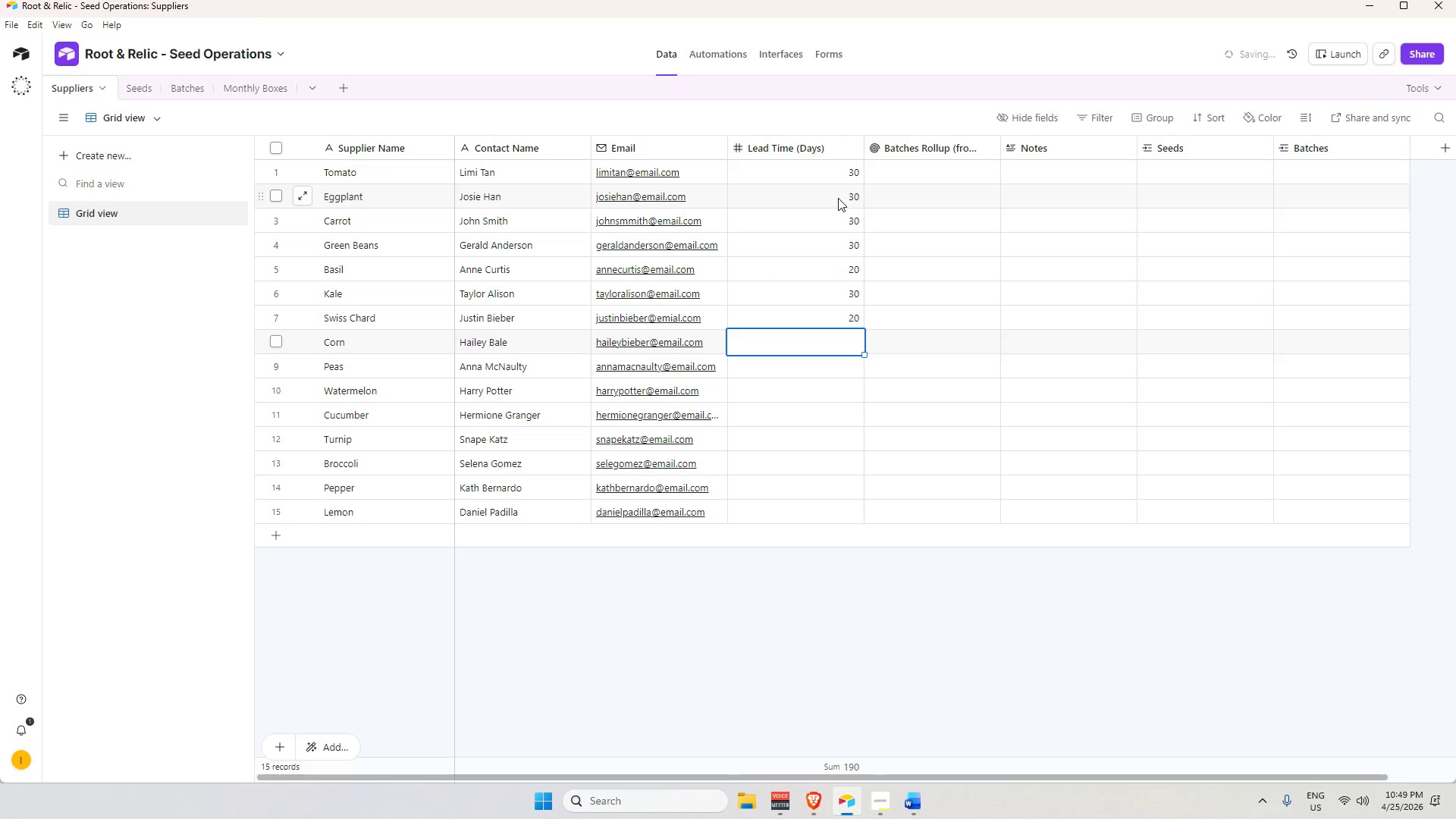 
key(Numpad2)
 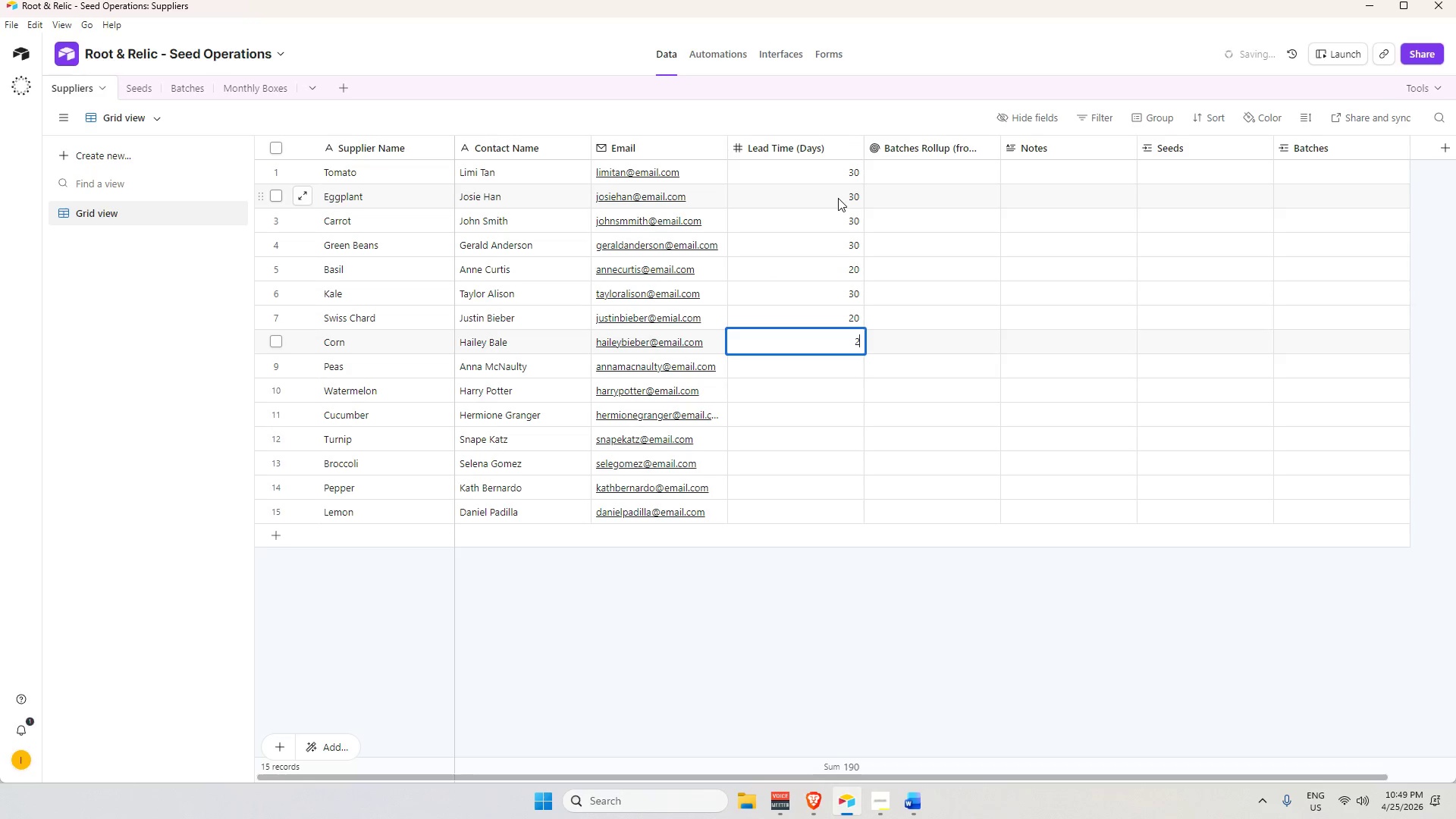 
key(Numpad0)
 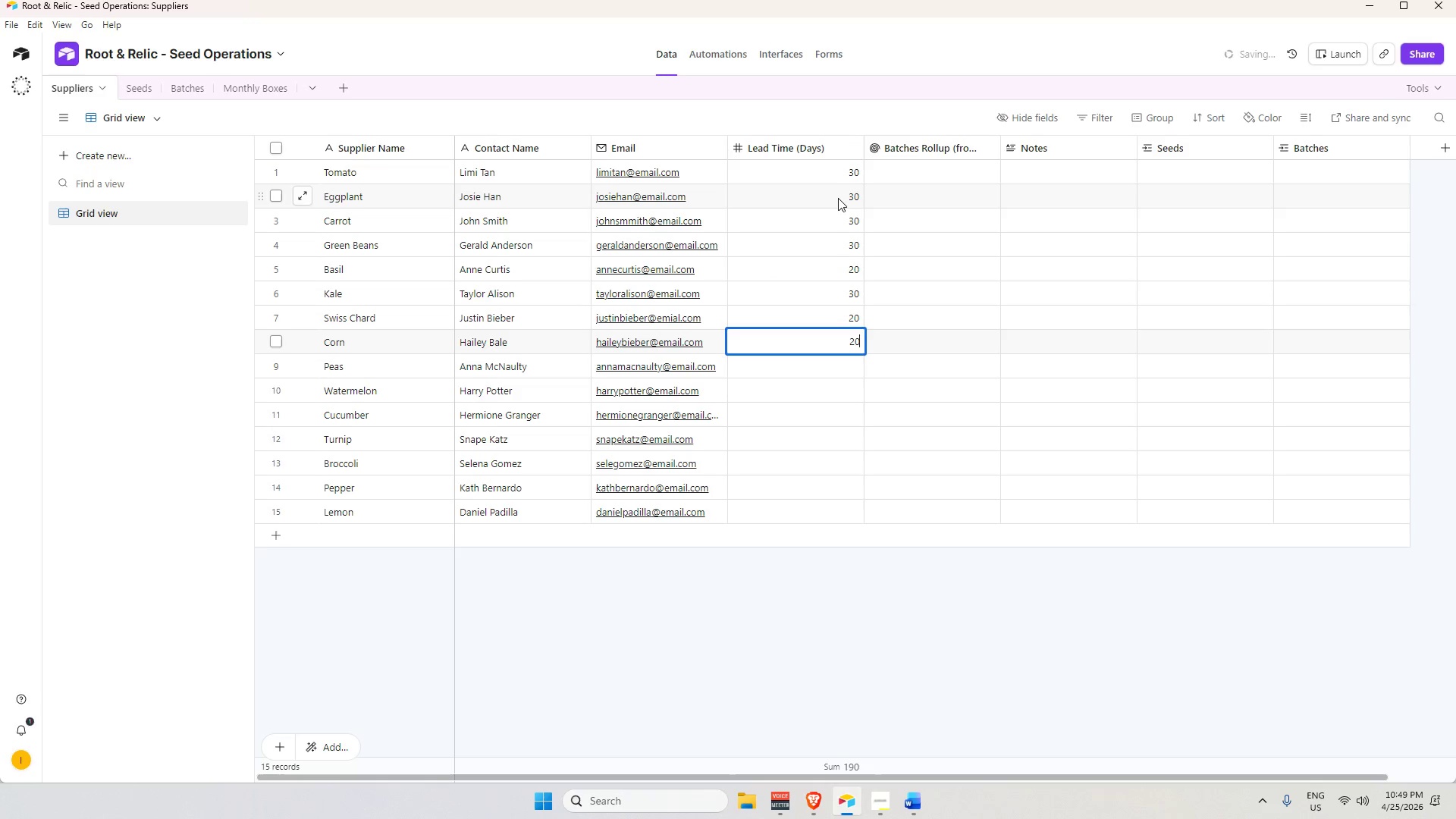 
key(Enter)
 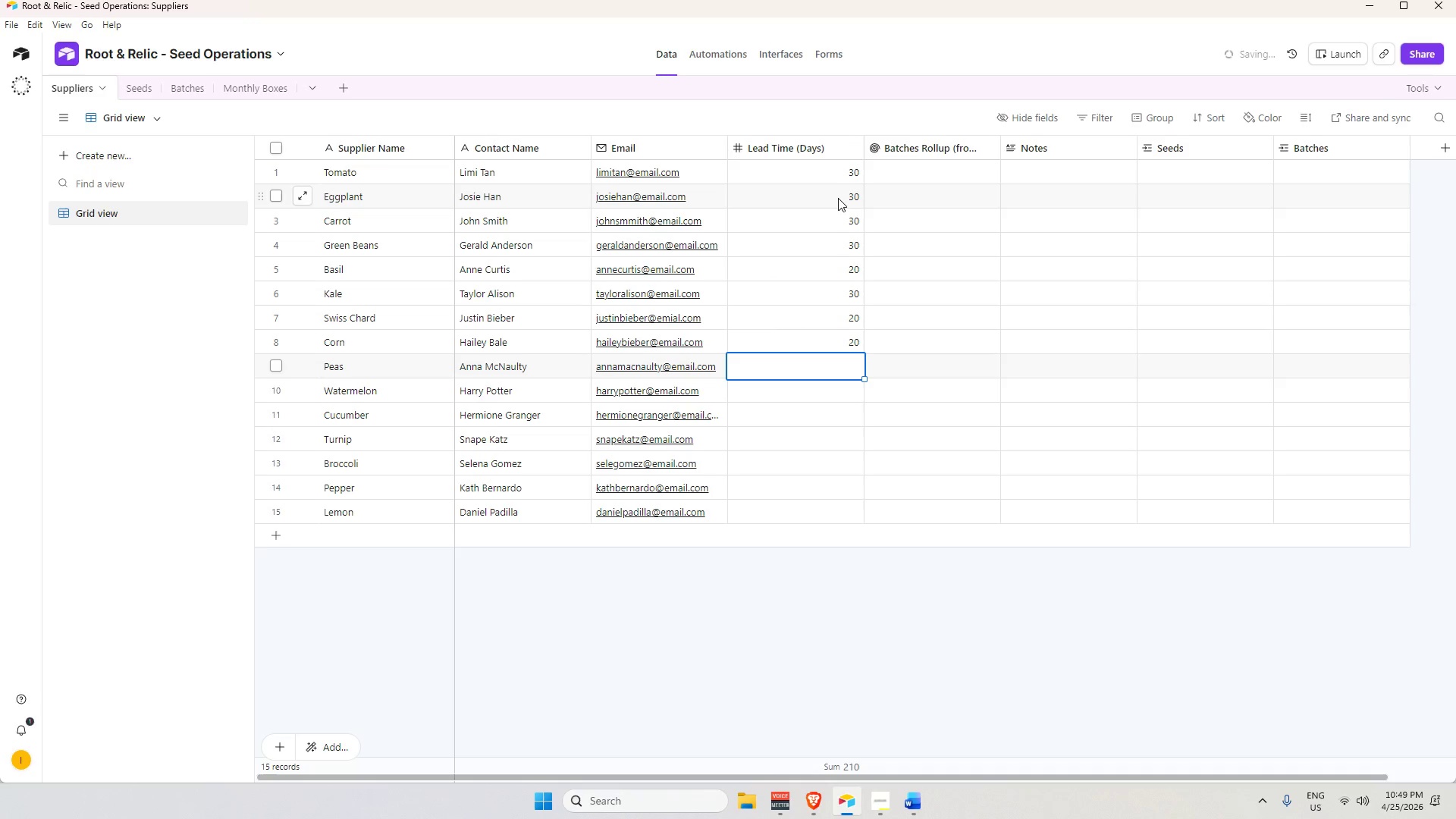 
key(Numpad2)
 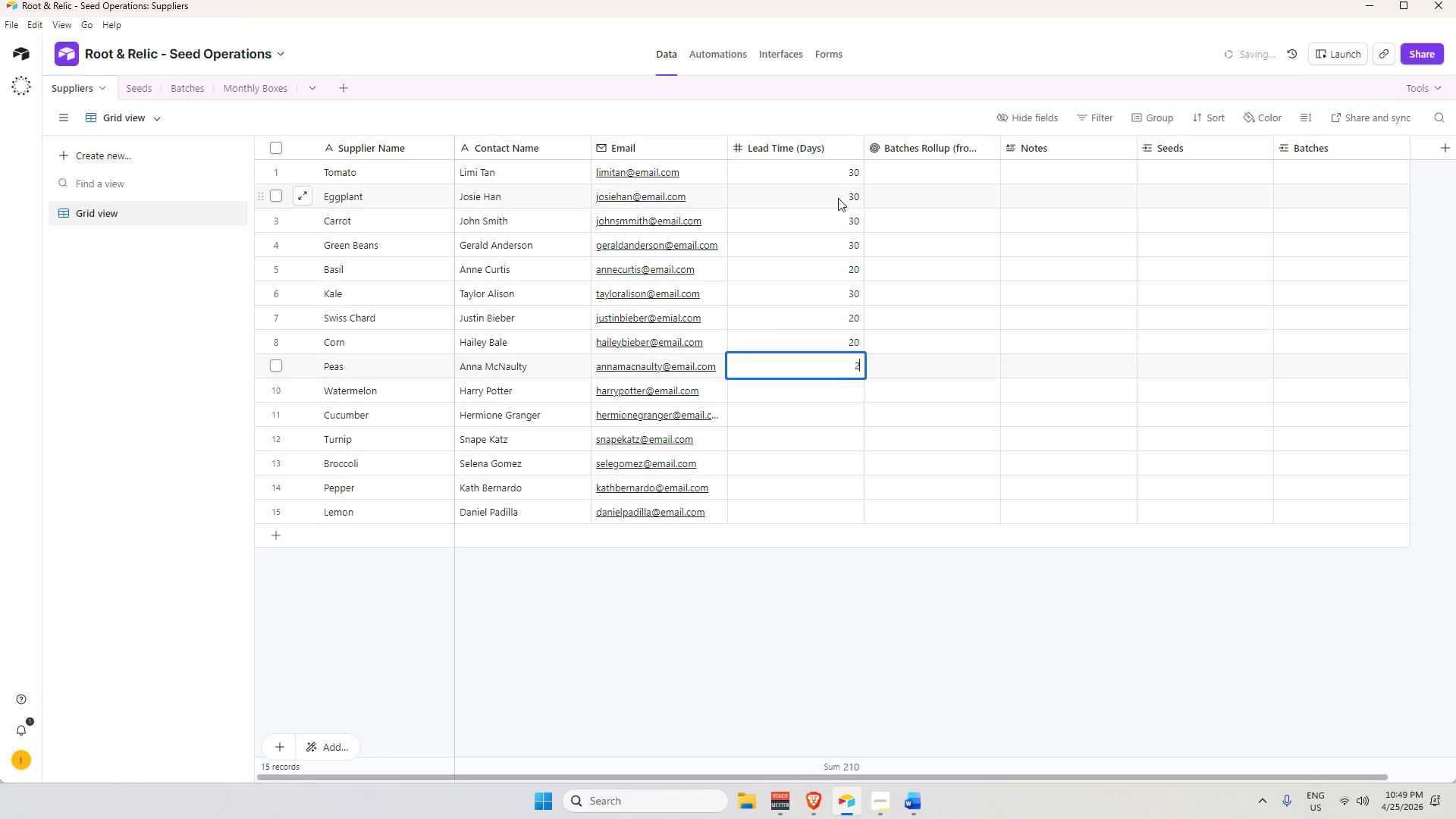 
key(Numpad0)
 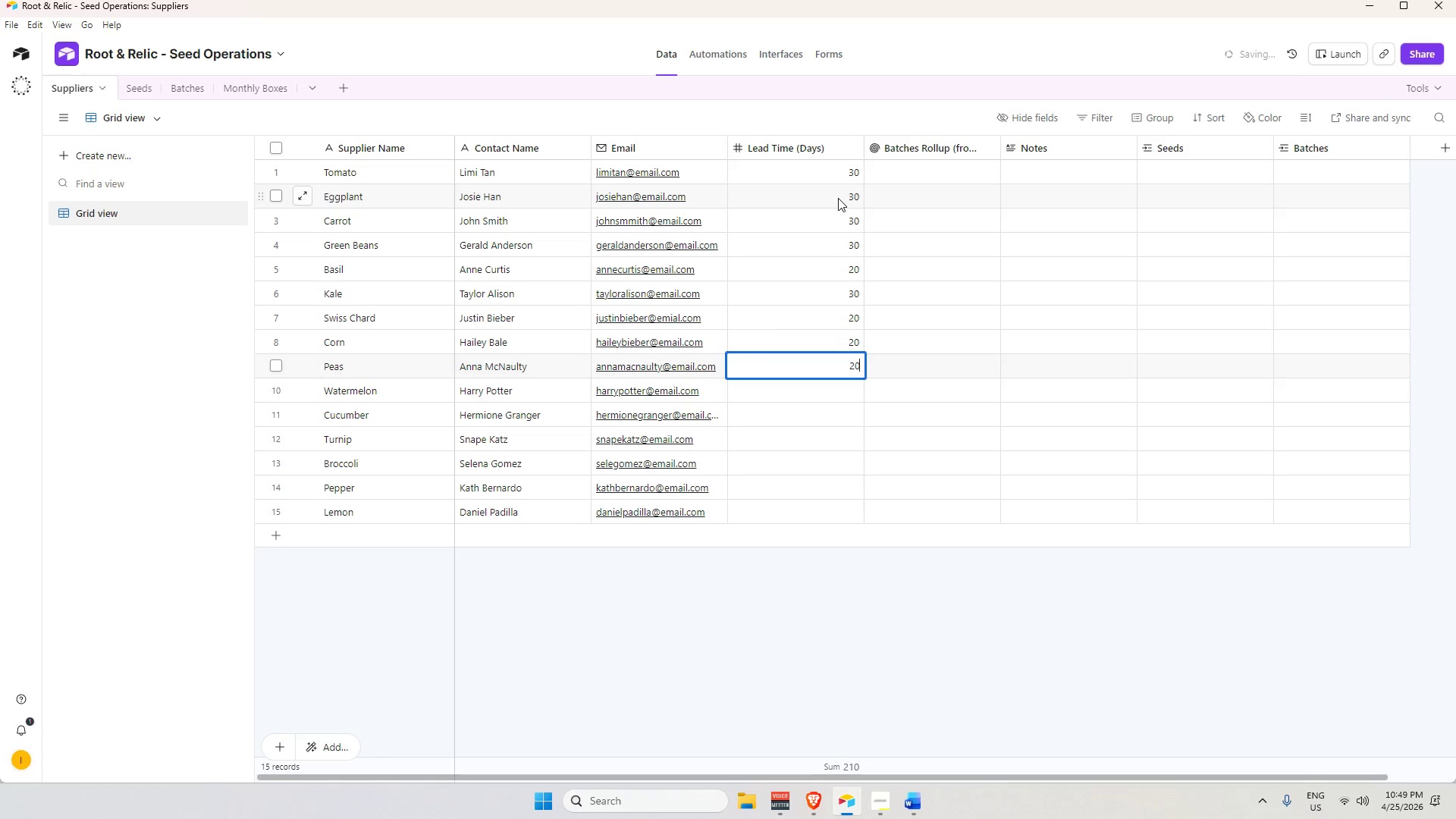 
key(Enter)
 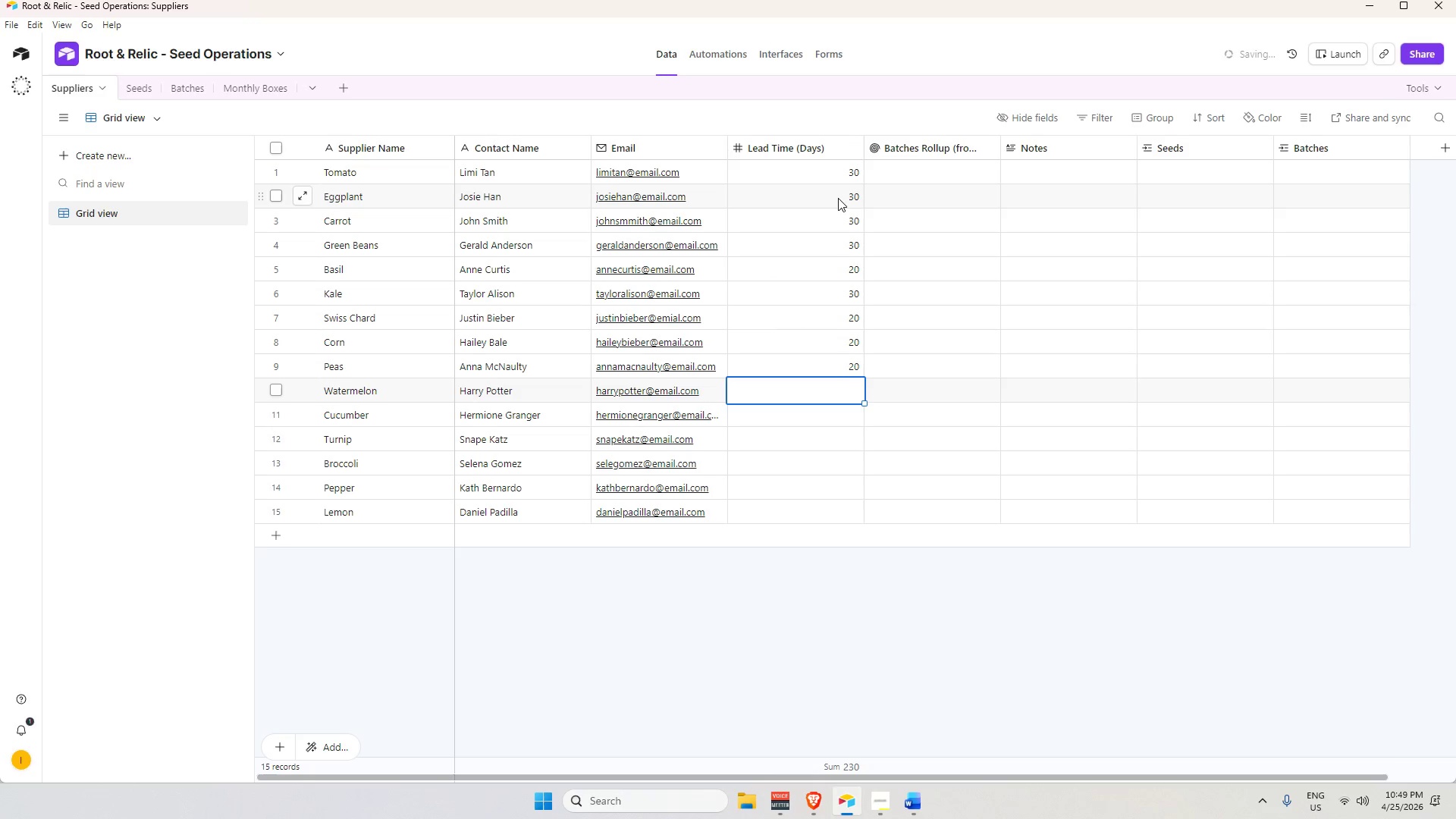 
key(Numpad3)
 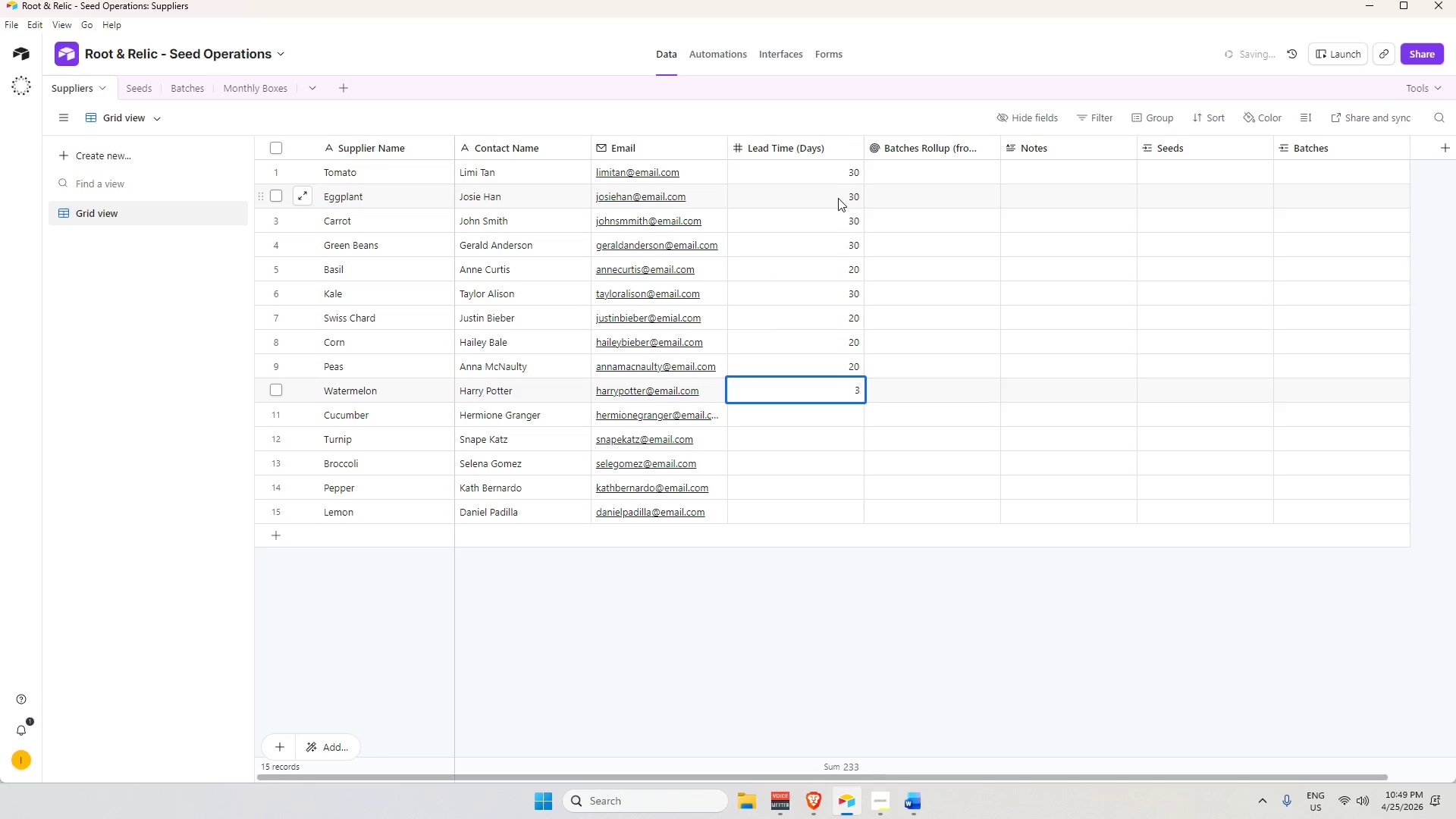 
key(Numpad0)
 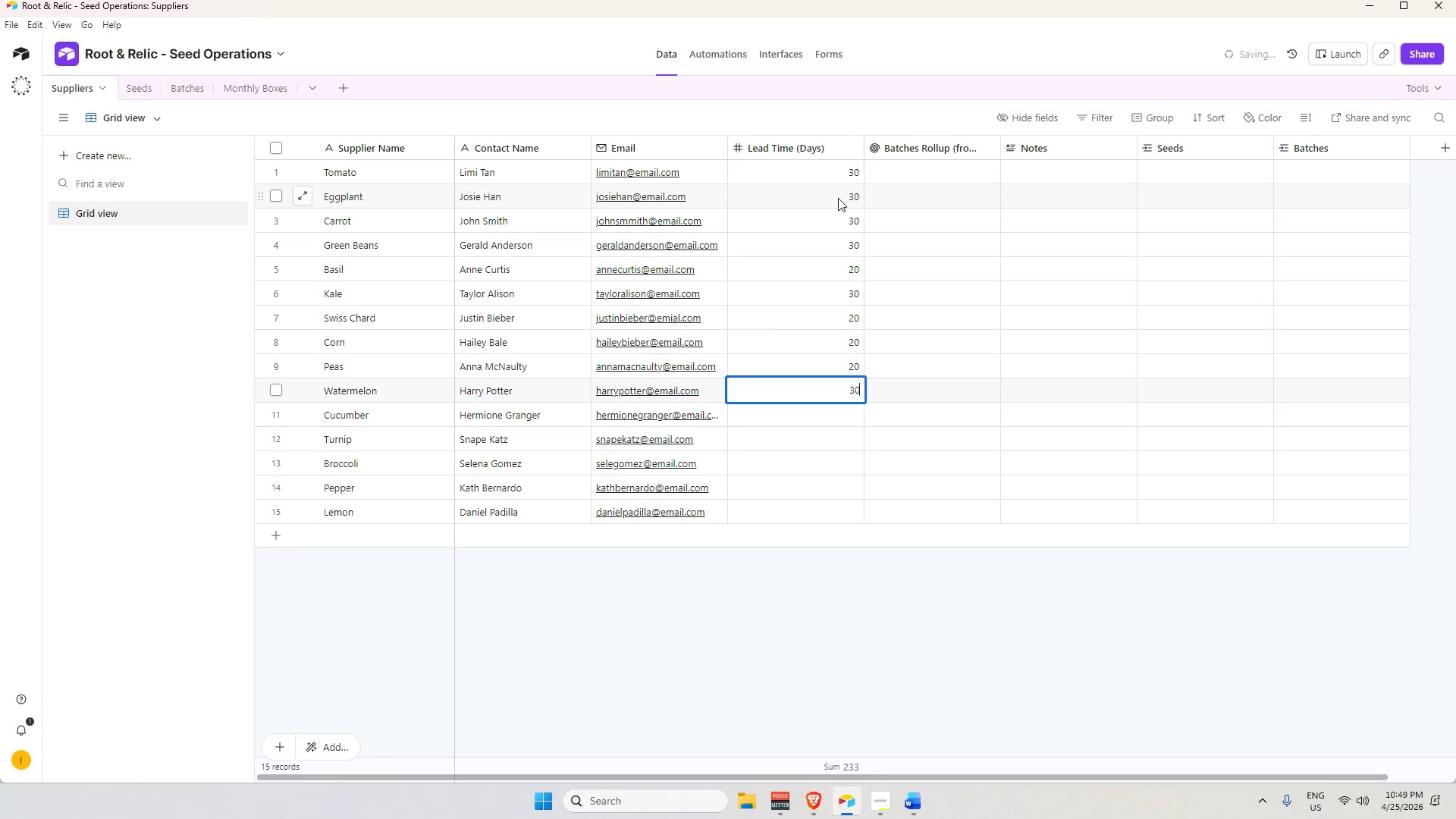 
key(Enter)
 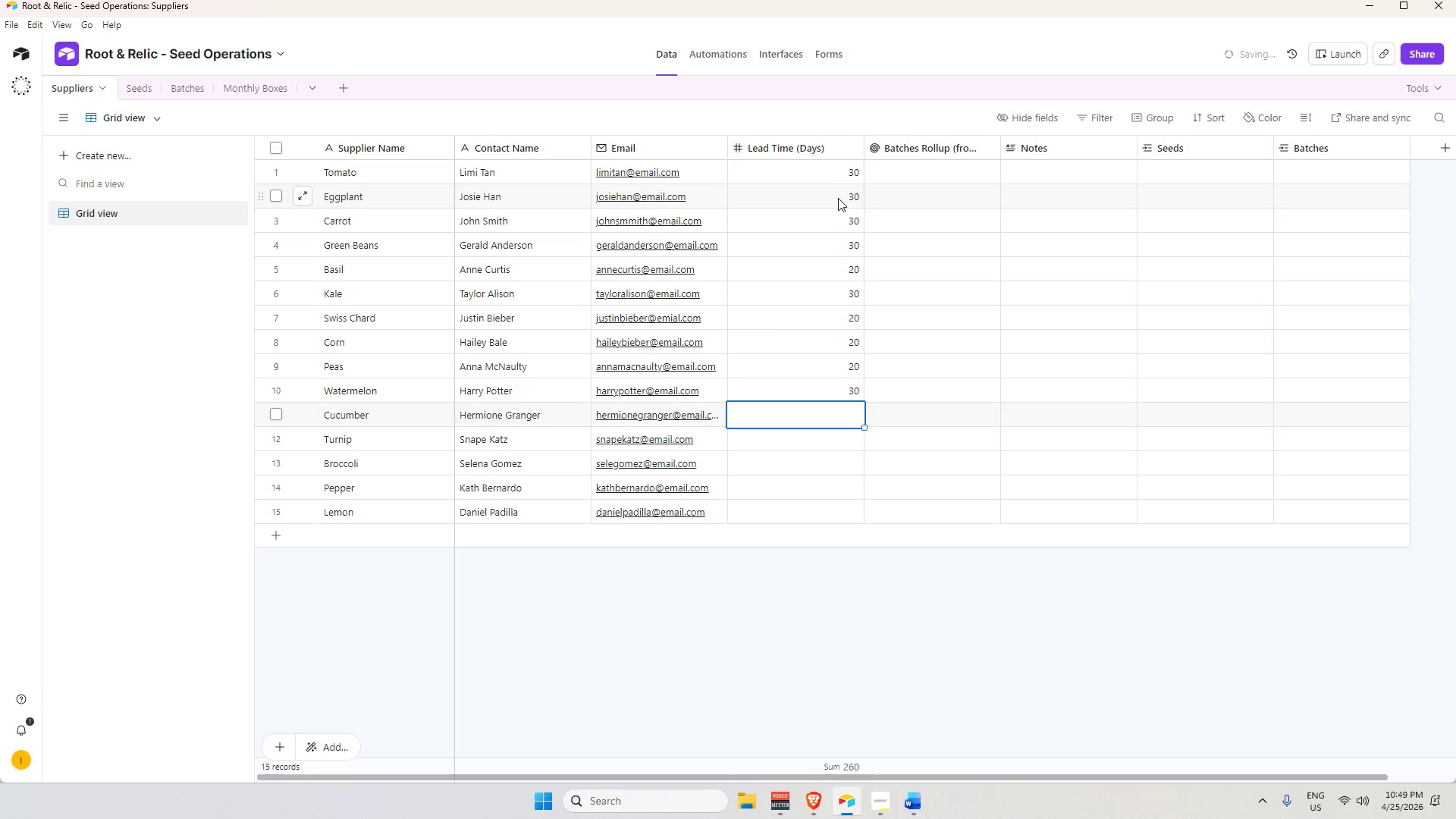 
key(Numpad2)
 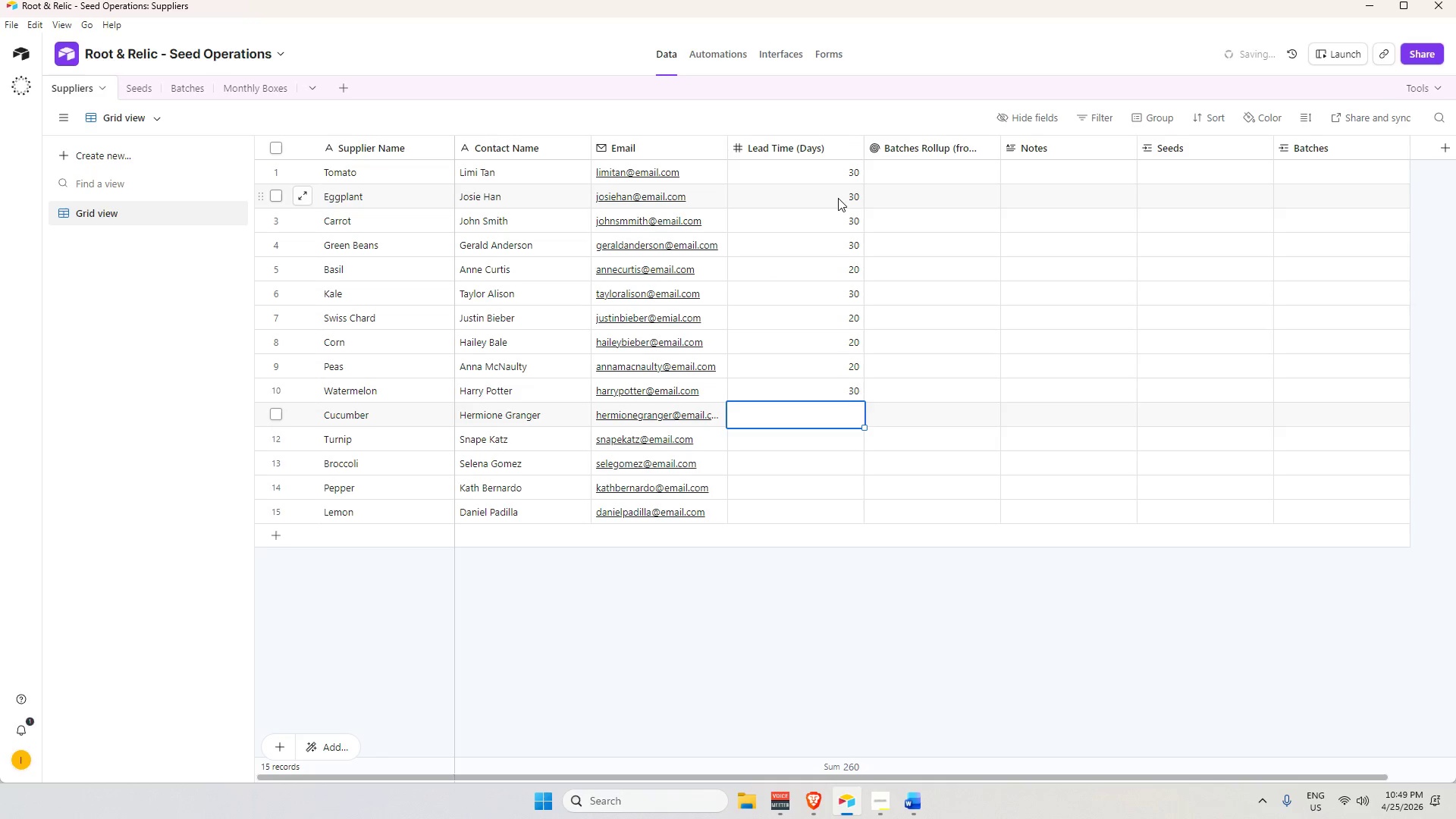 
key(Numpad0)
 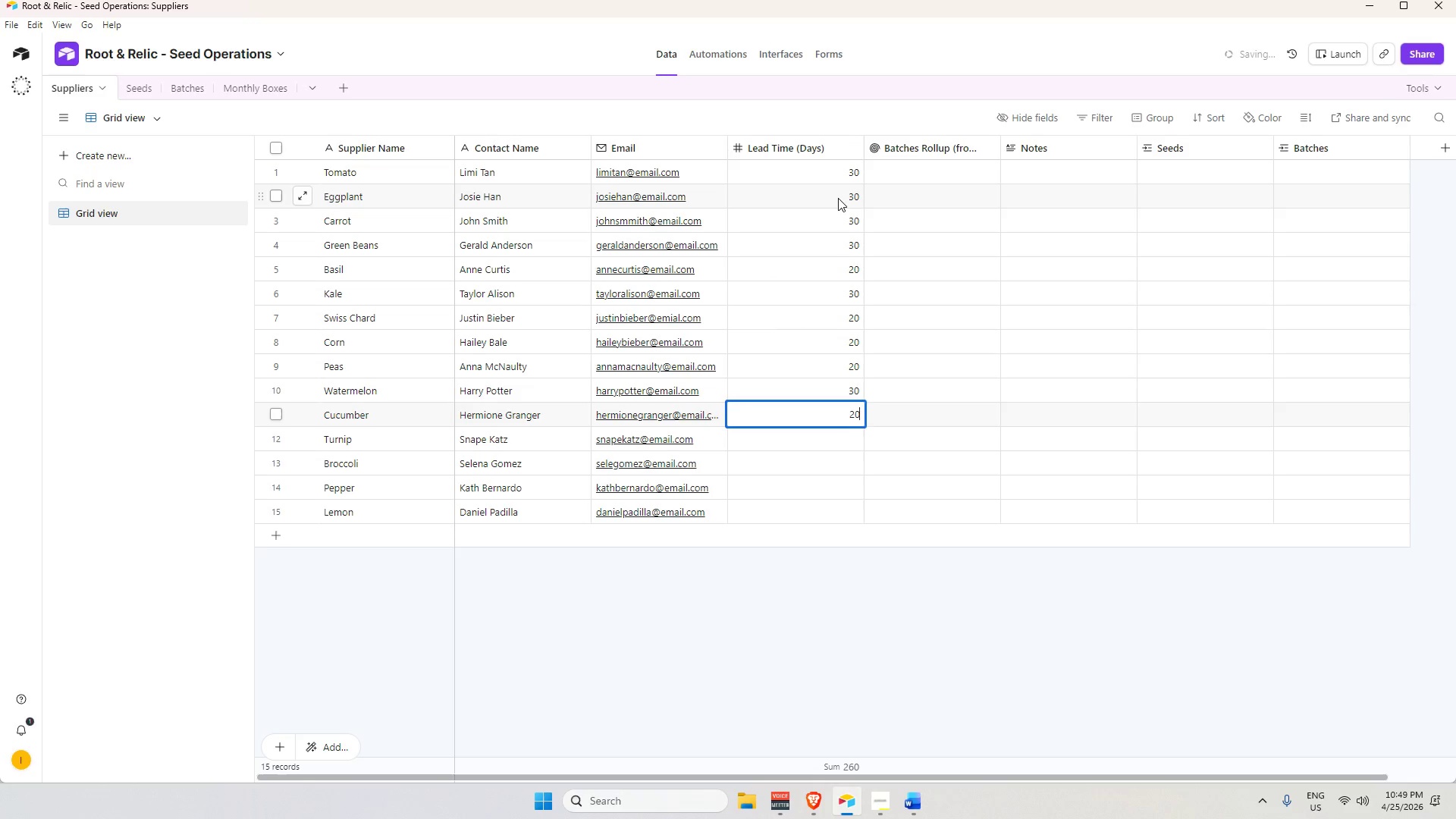 
key(Enter)
 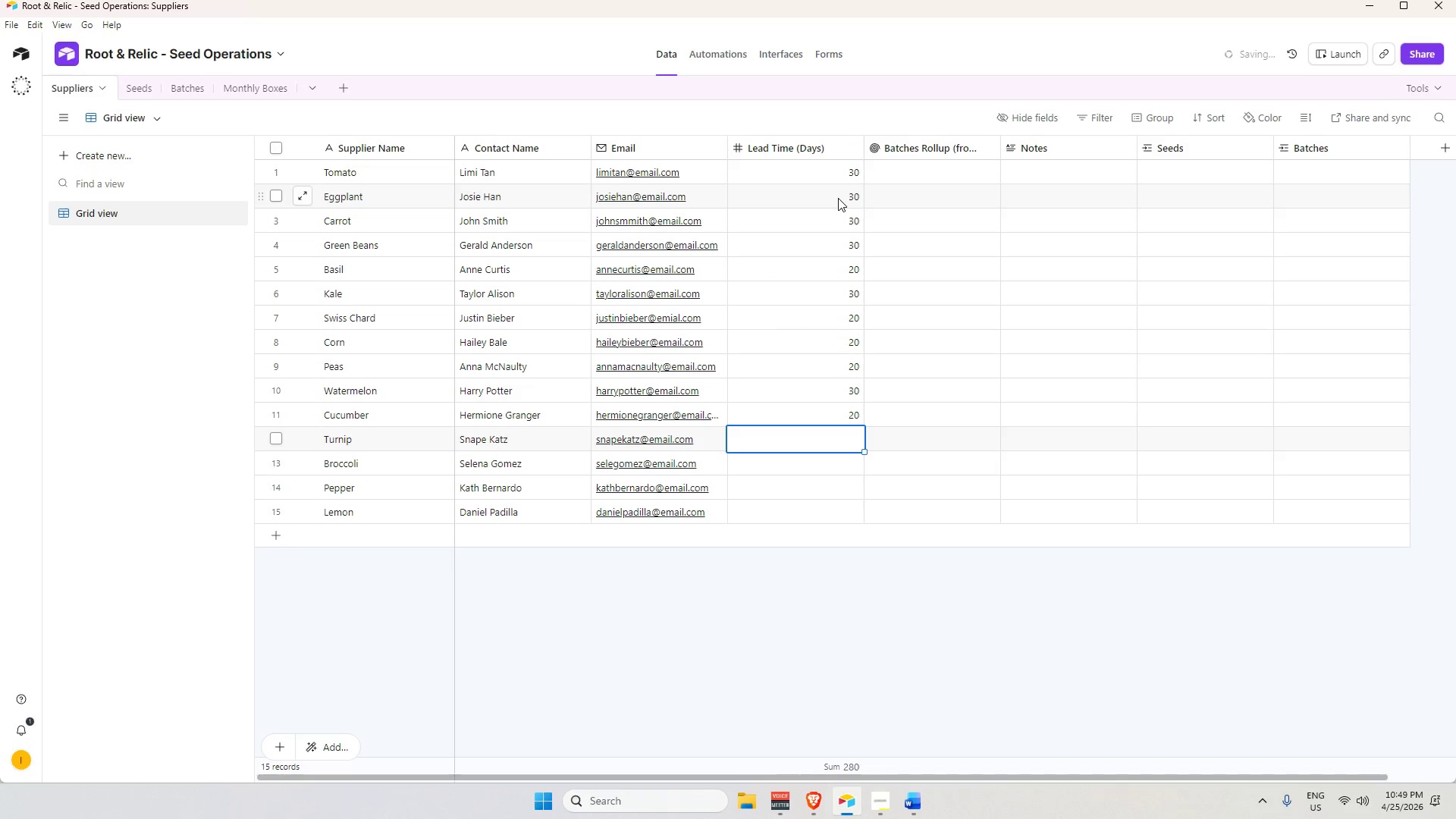 
key(Numpad3)
 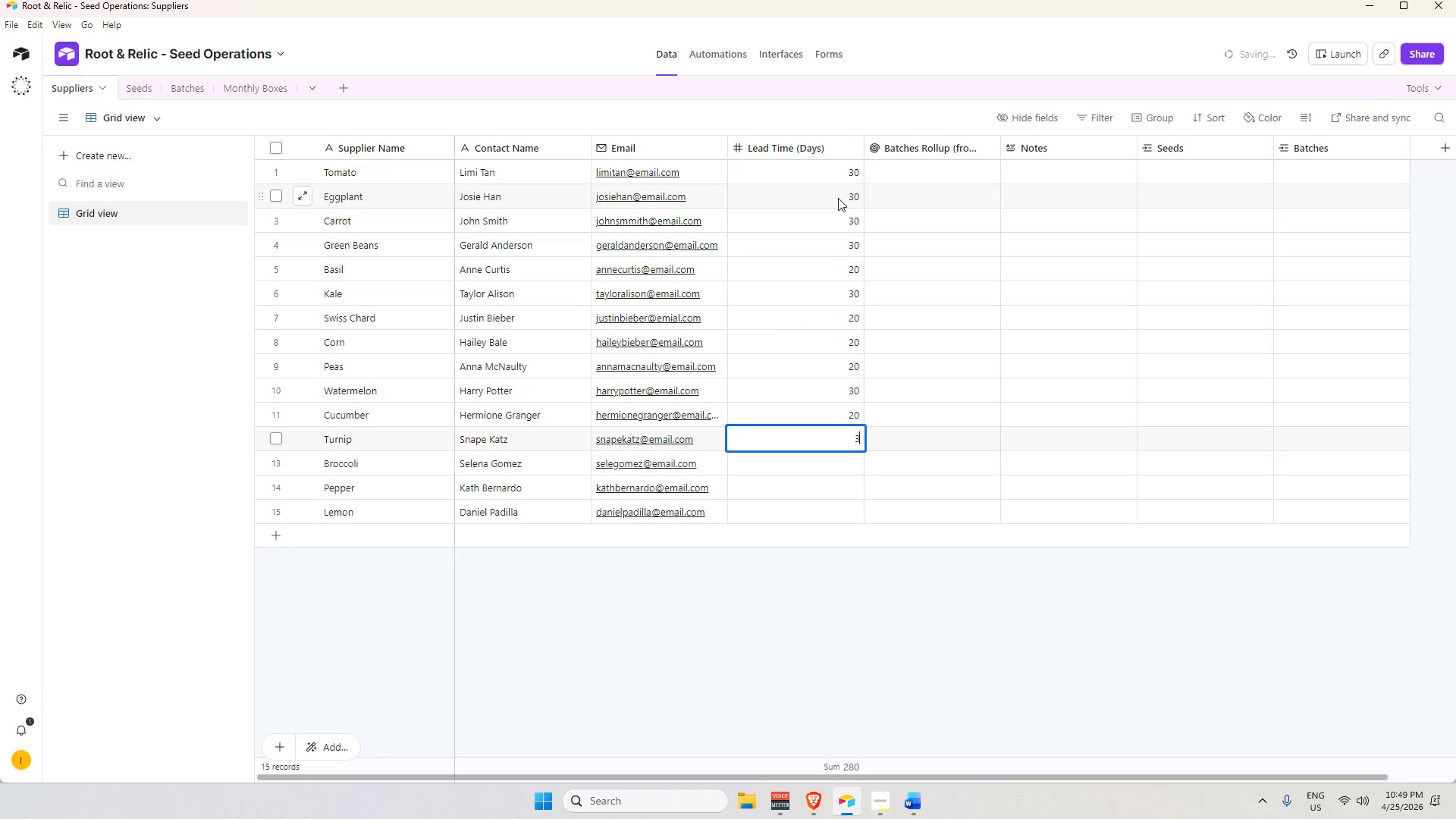 
key(Numpad0)
 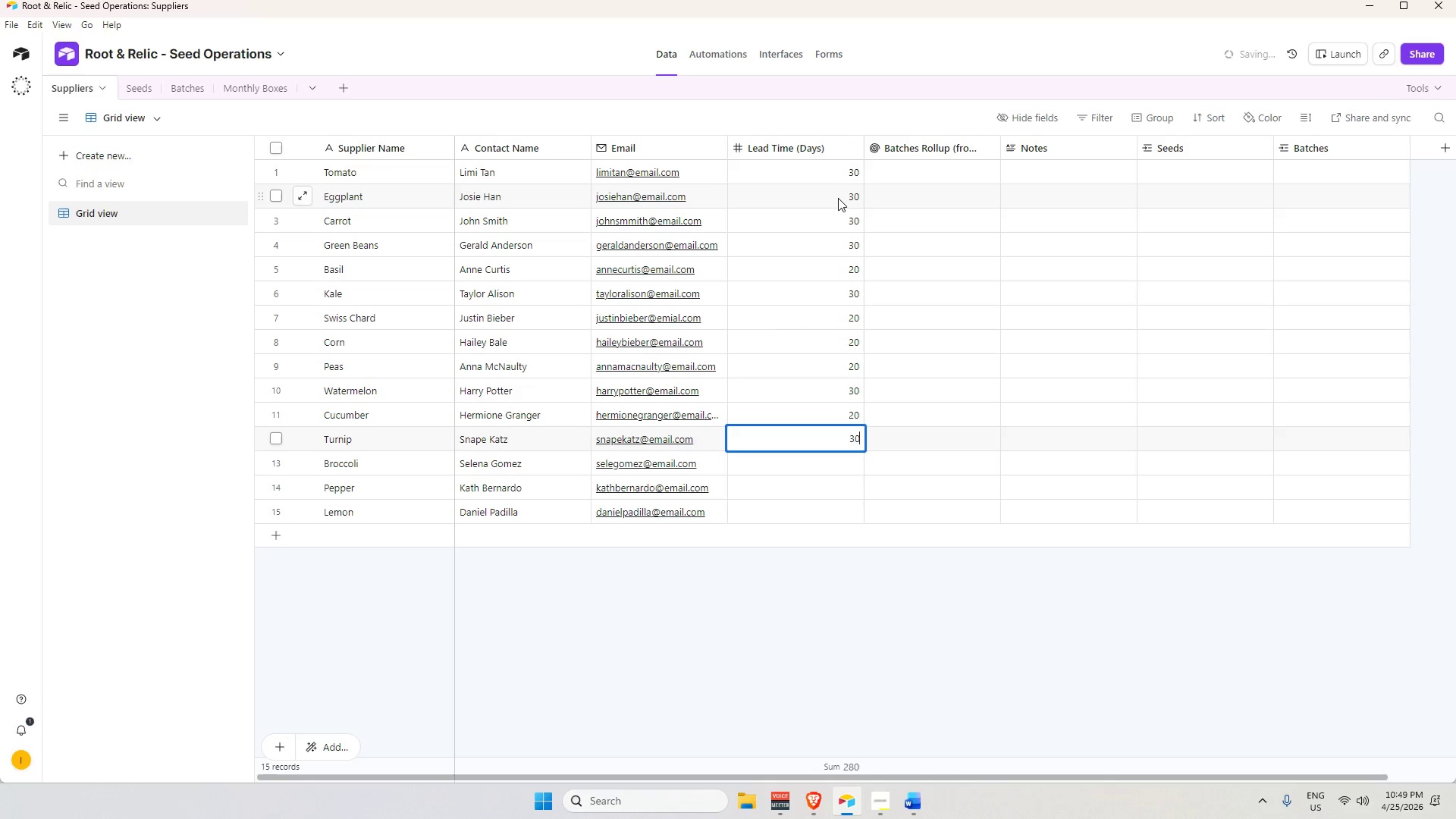 
key(Enter)
 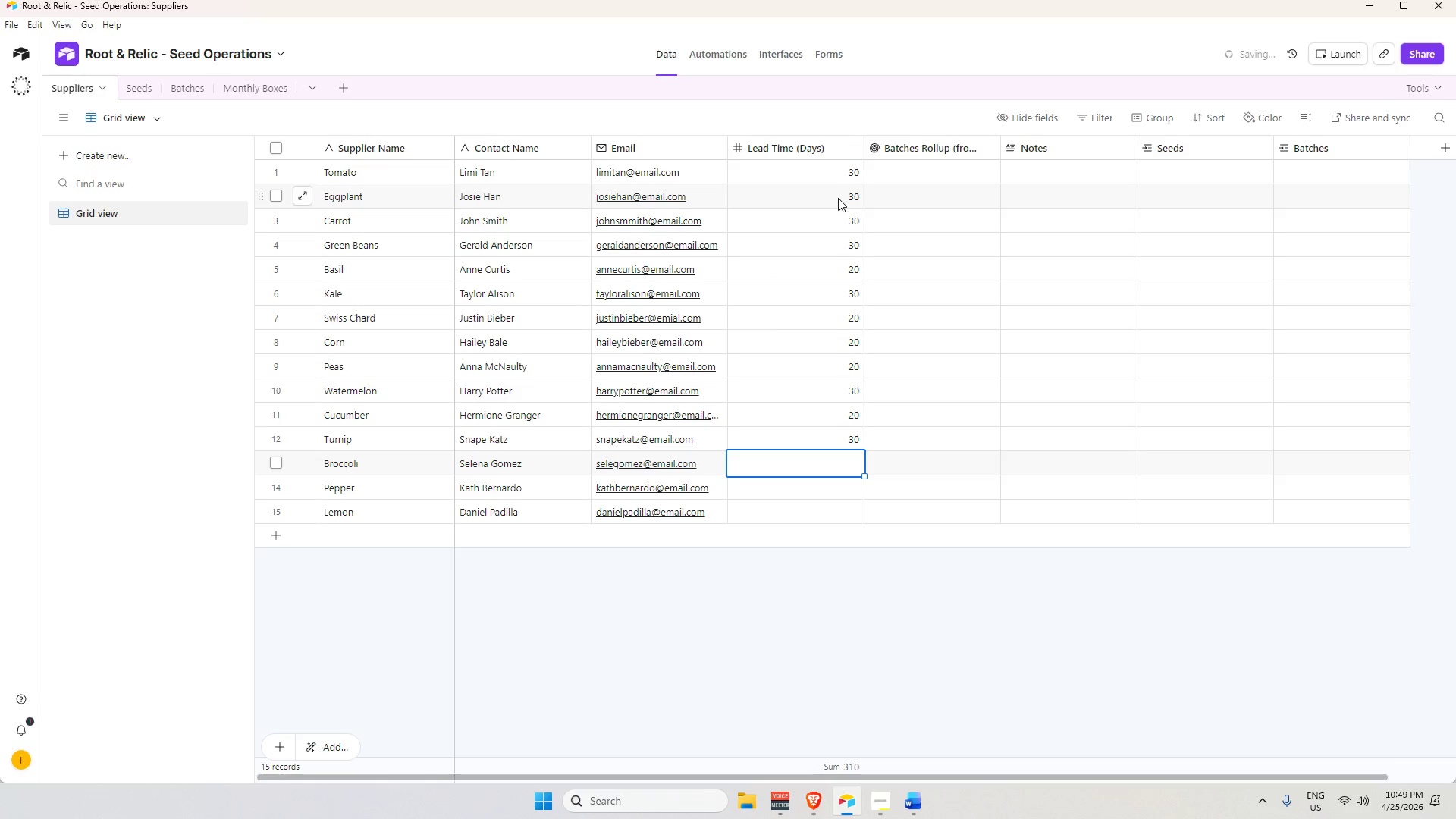 
key(Numpad2)
 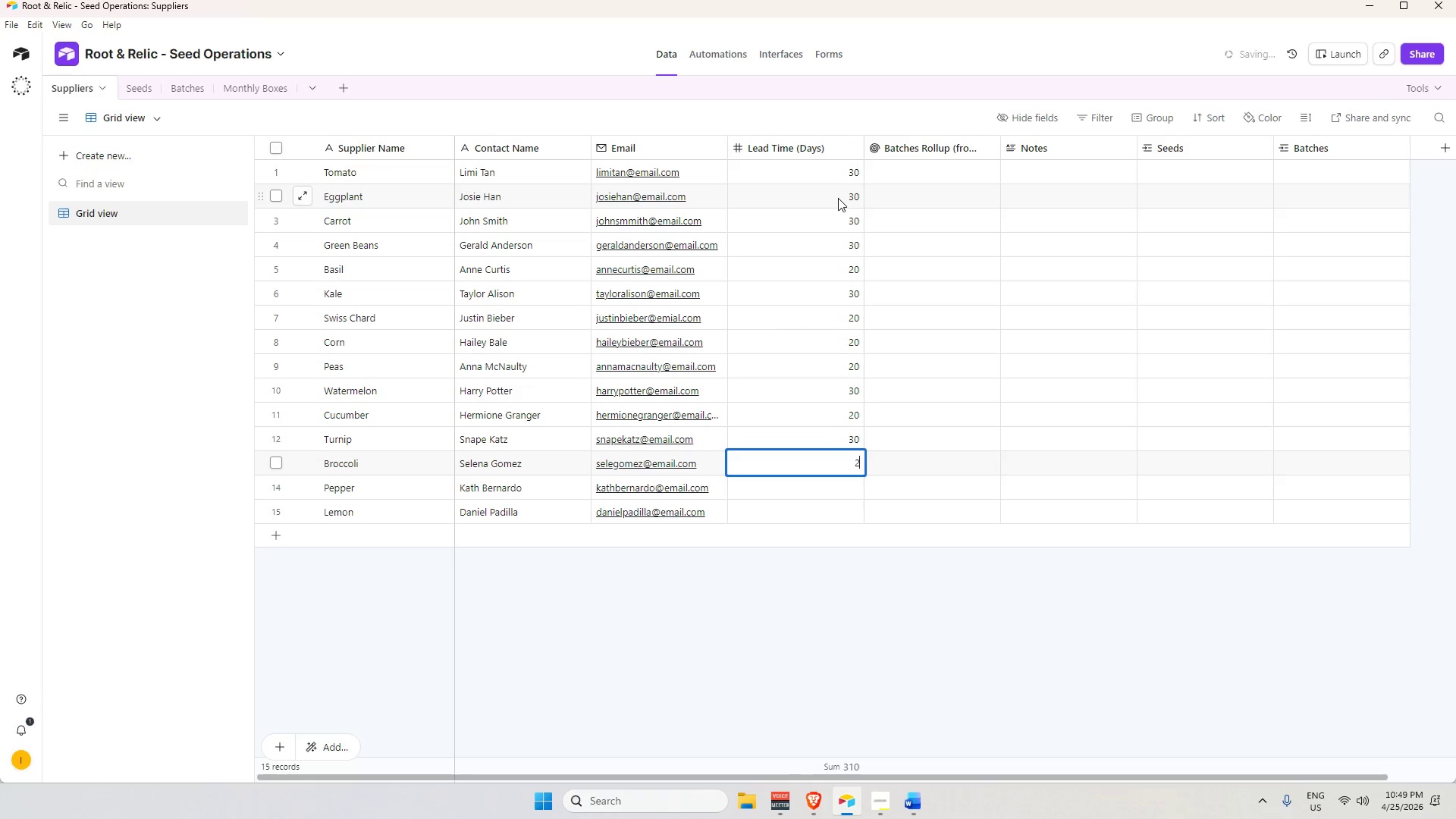 
key(Numpad0)
 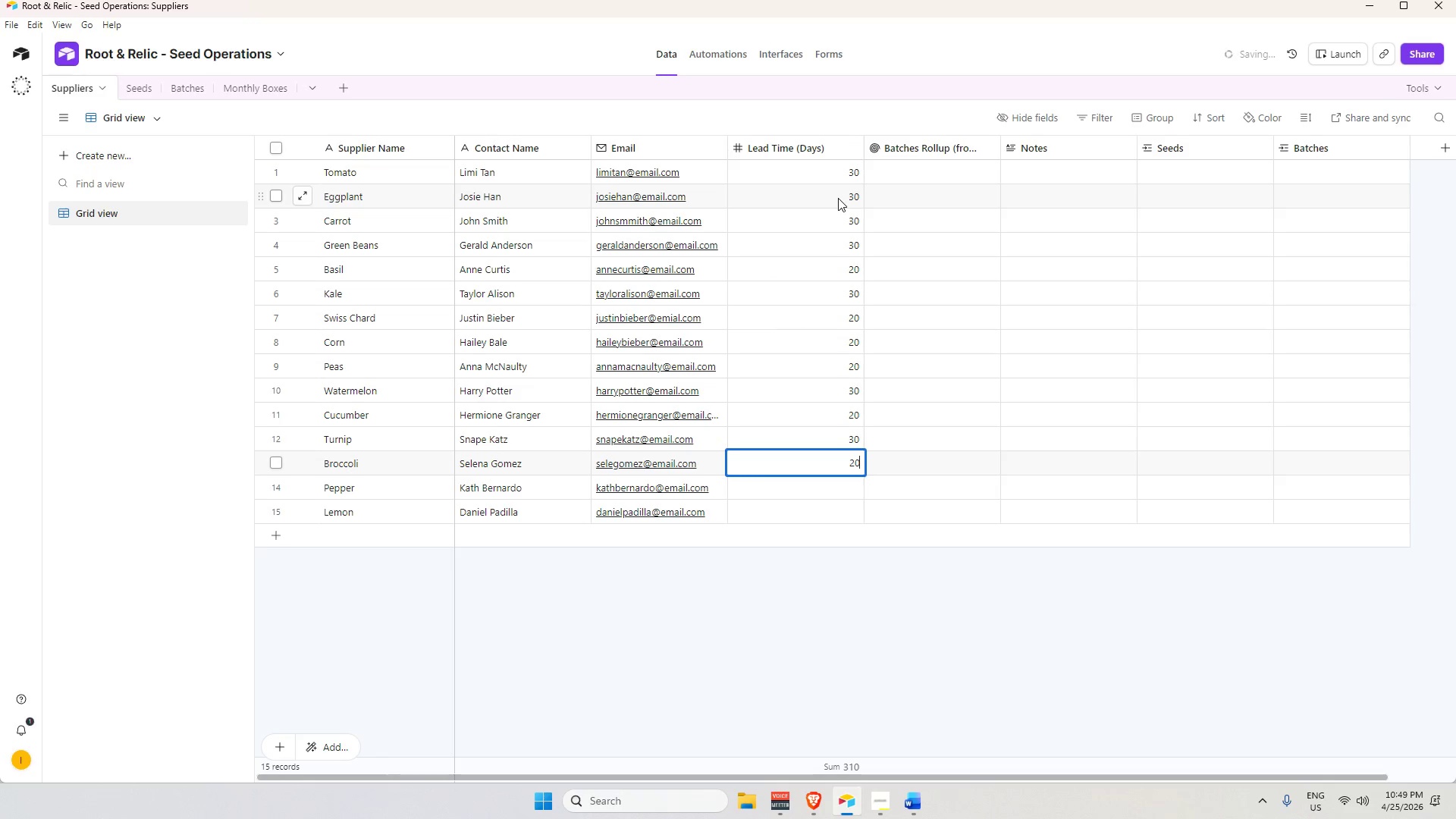 
key(Enter)
 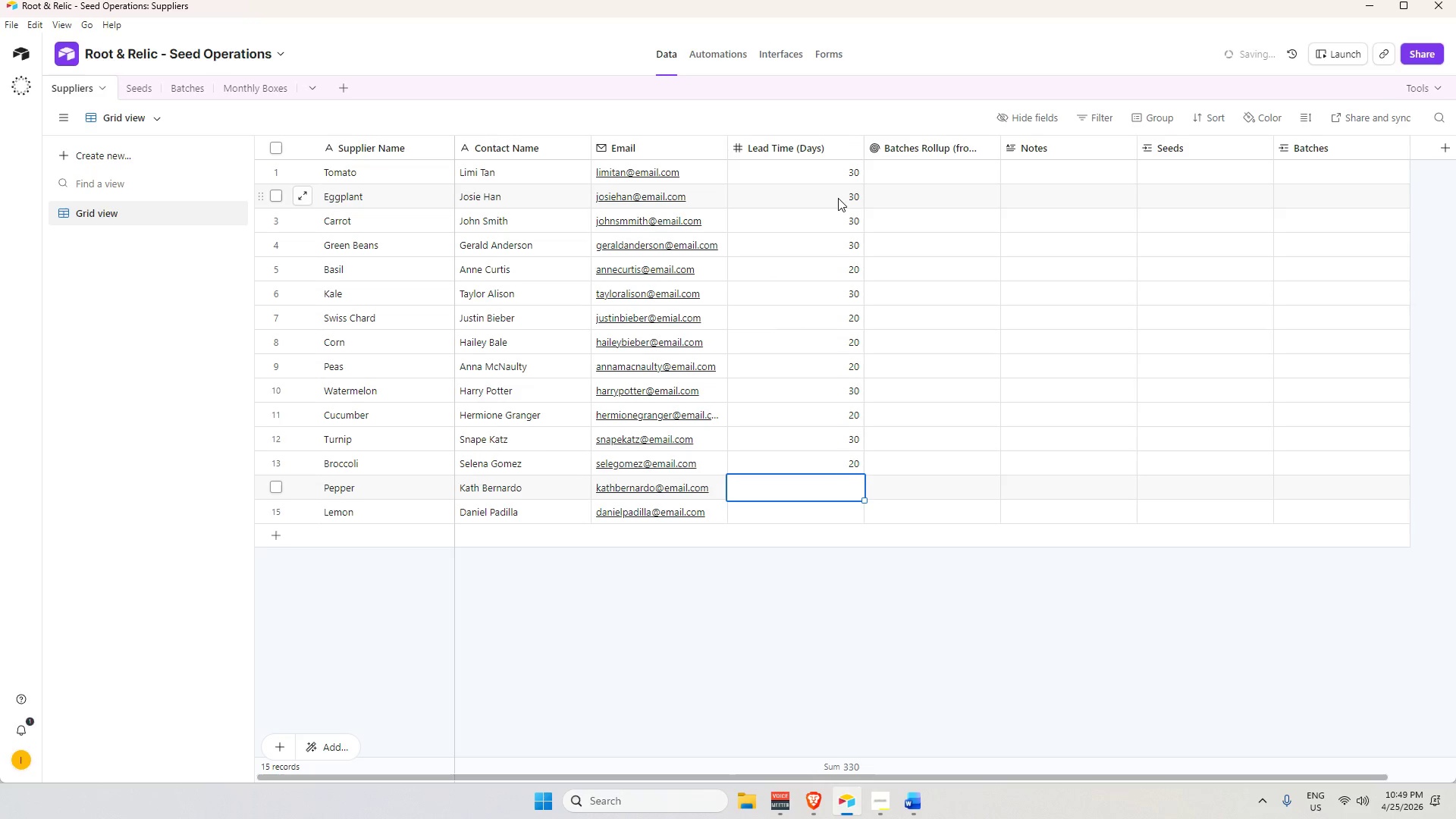 
key(Numpad3)
 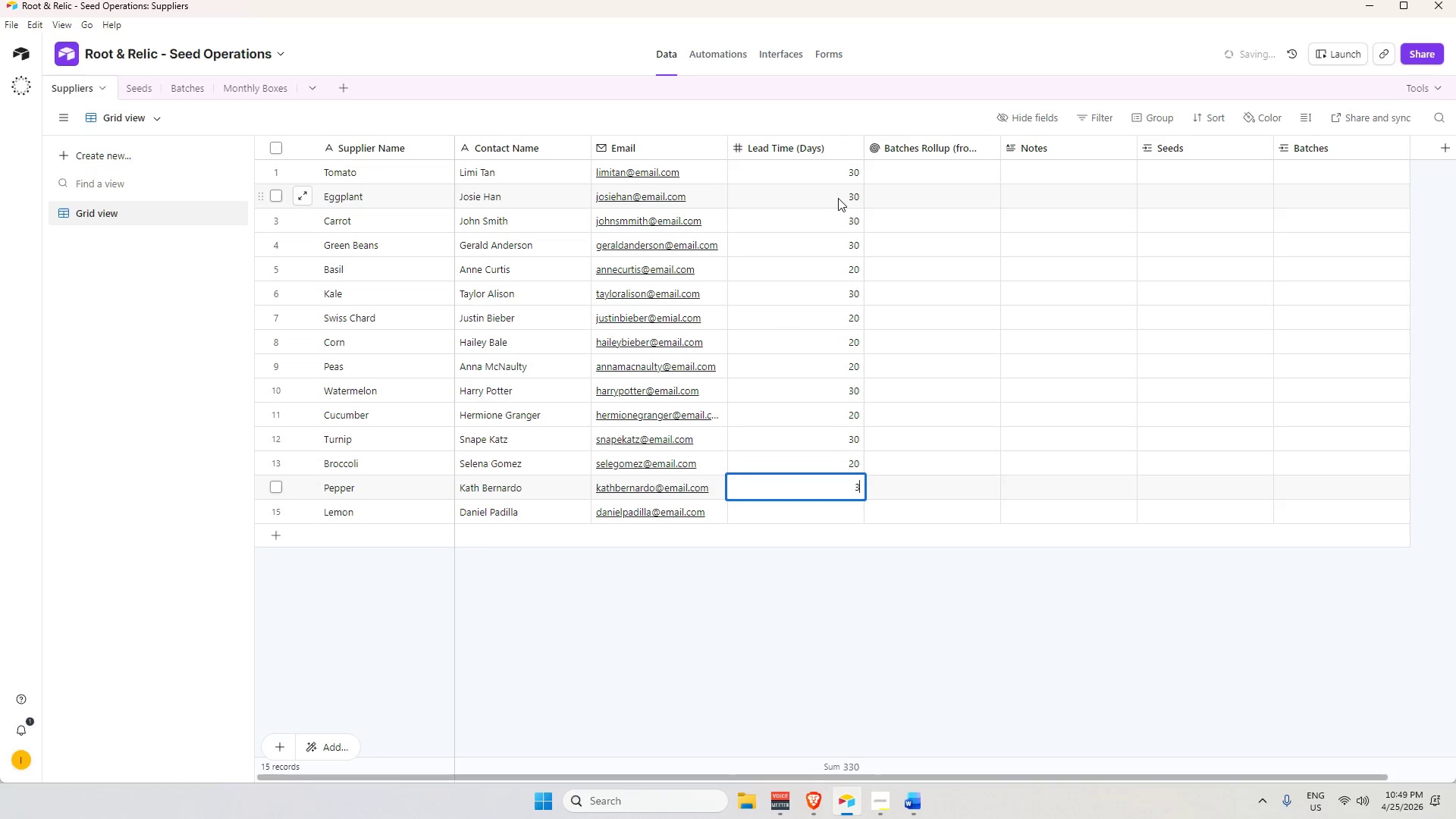 
key(Numpad0)
 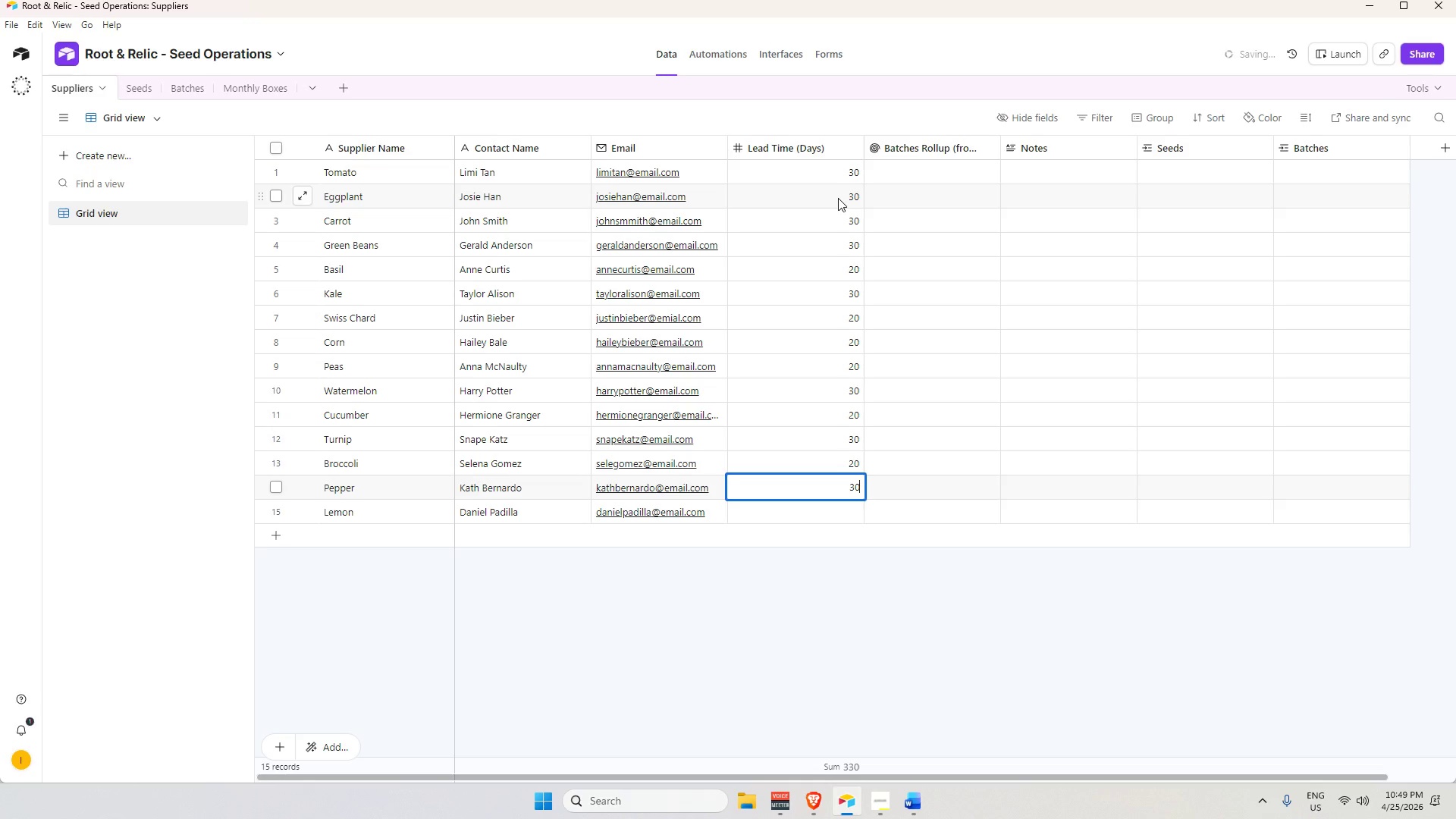 
key(Enter)
 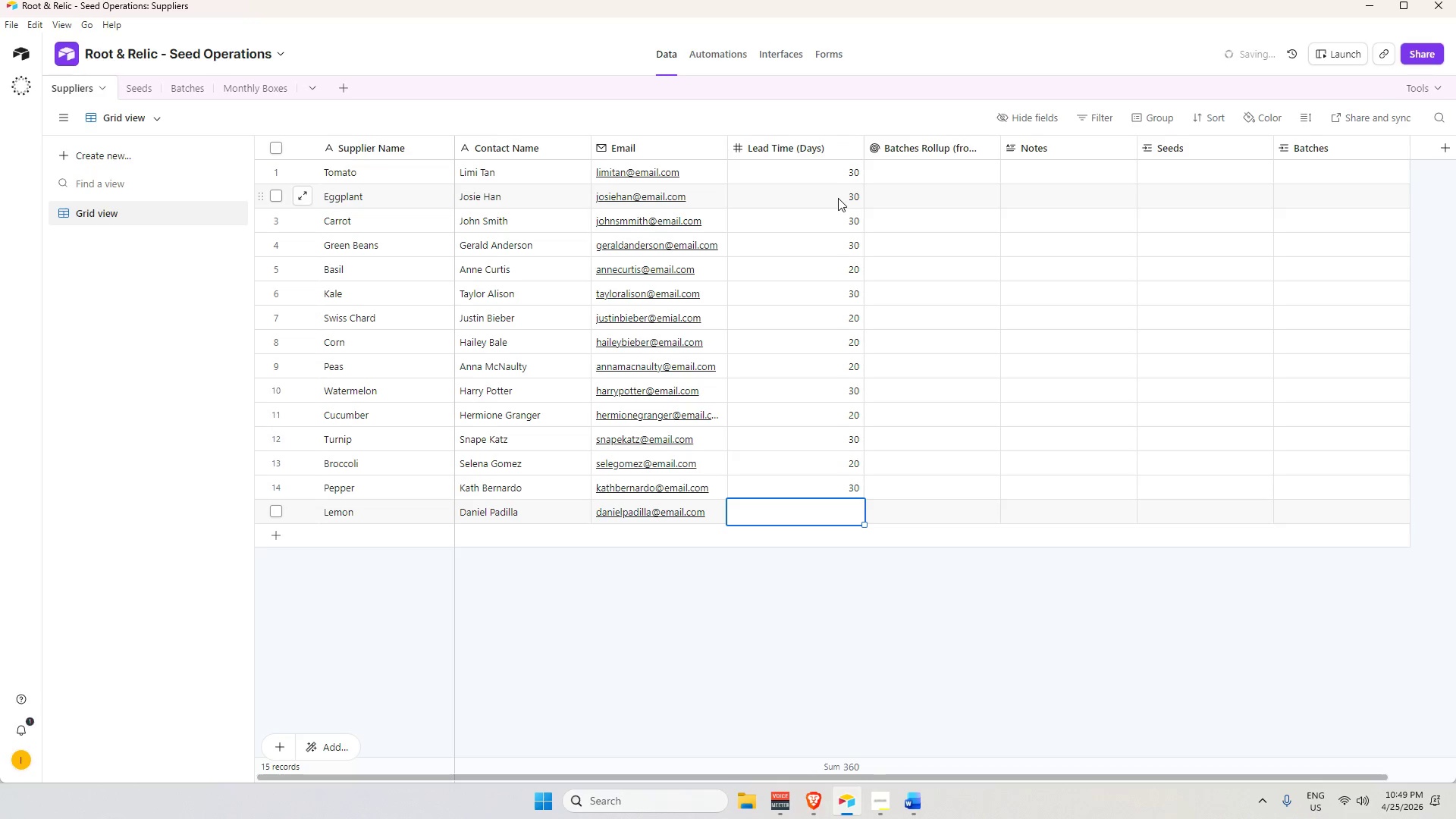 
key(Numpad2)
 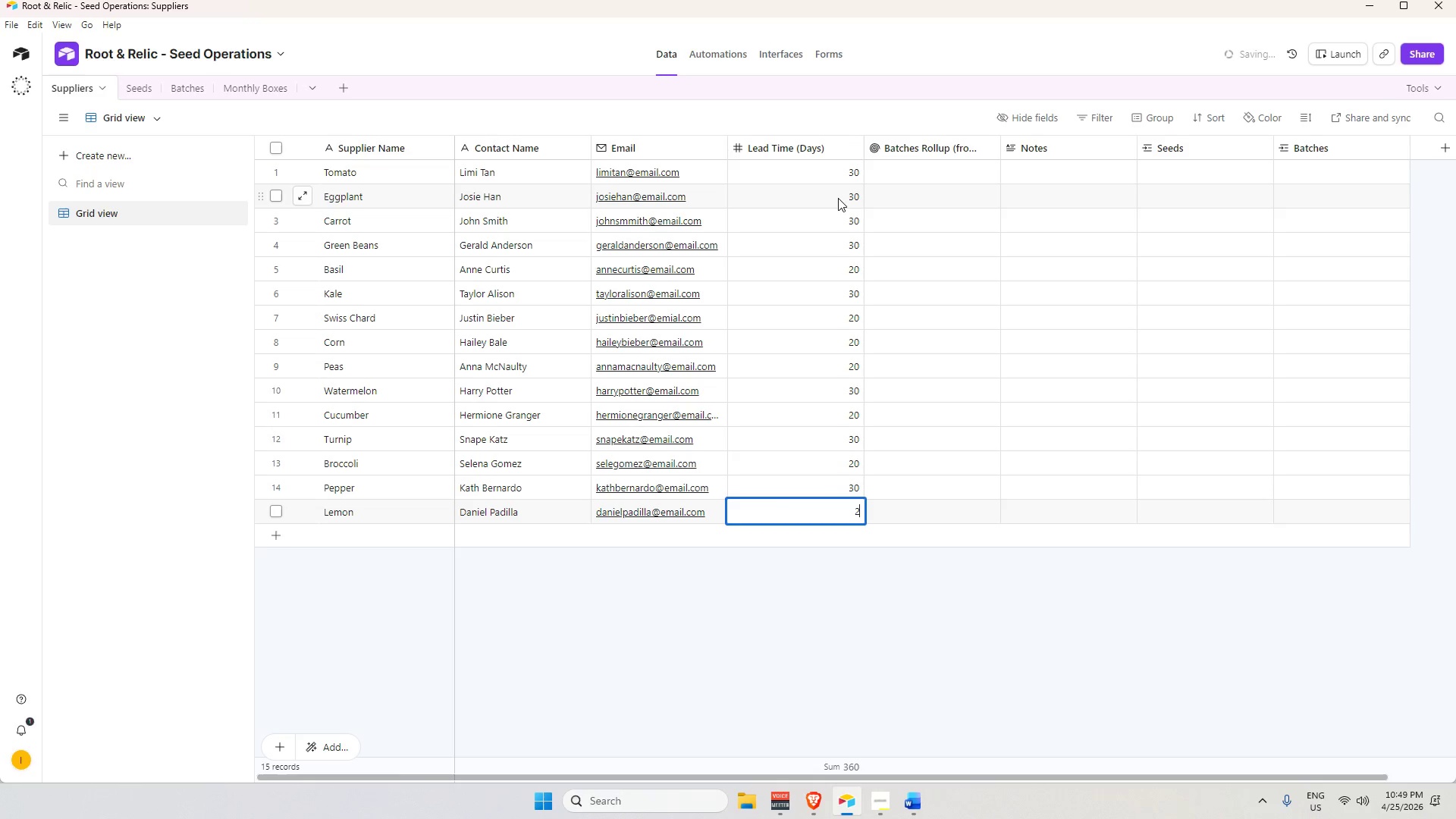 
key(Numpad0)
 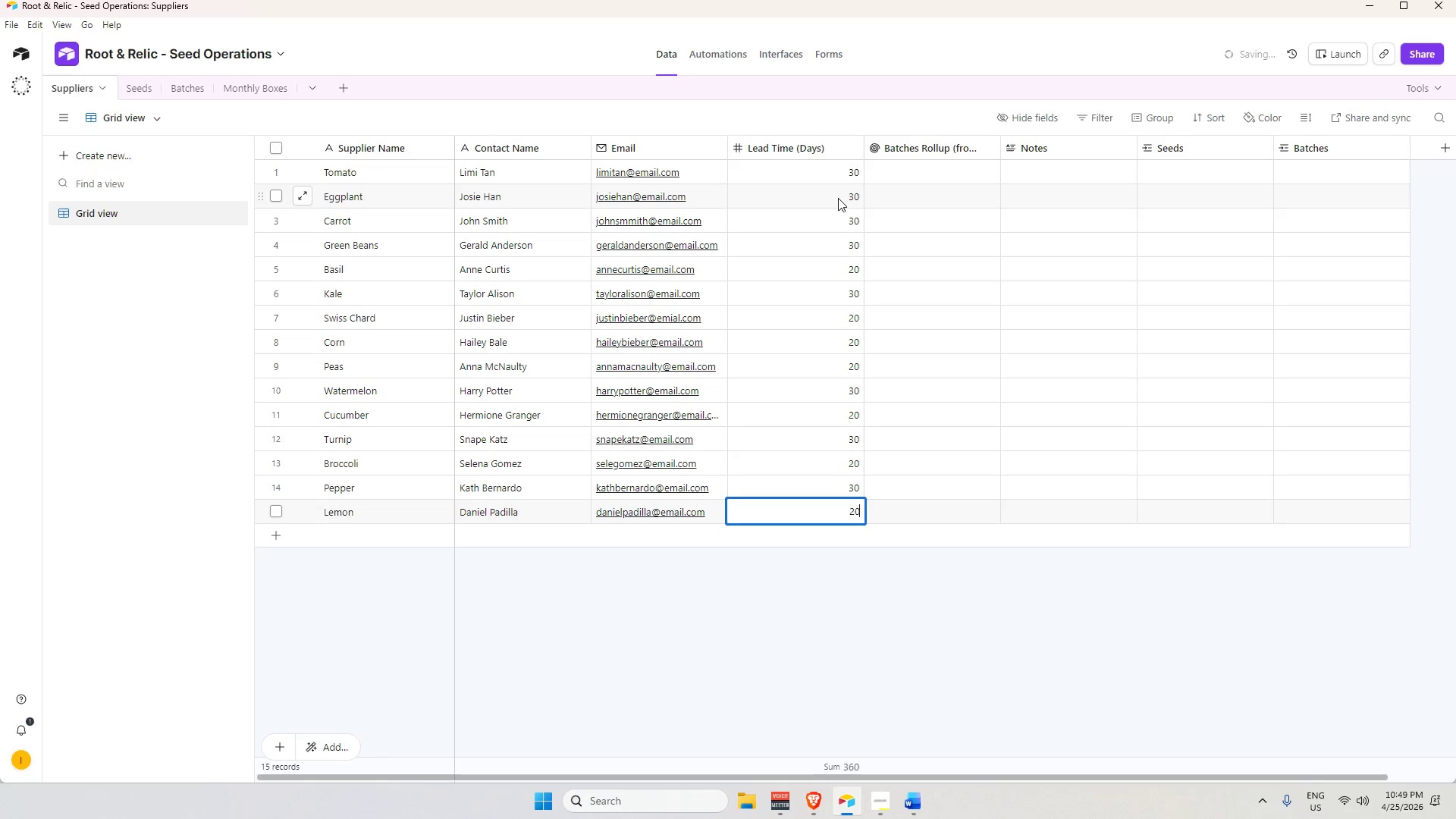 
key(Enter)
 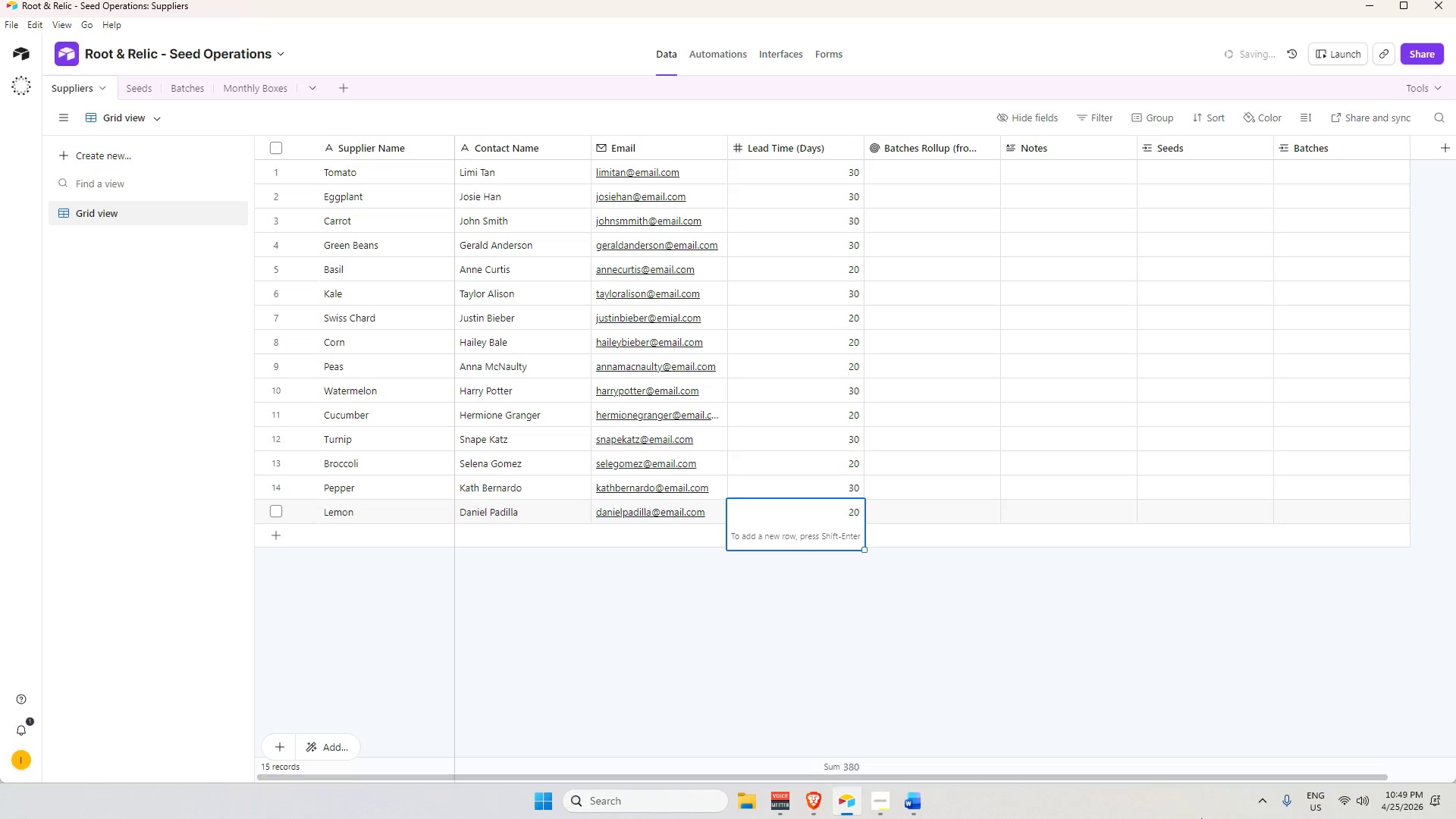 
left_click([1129, 681])
 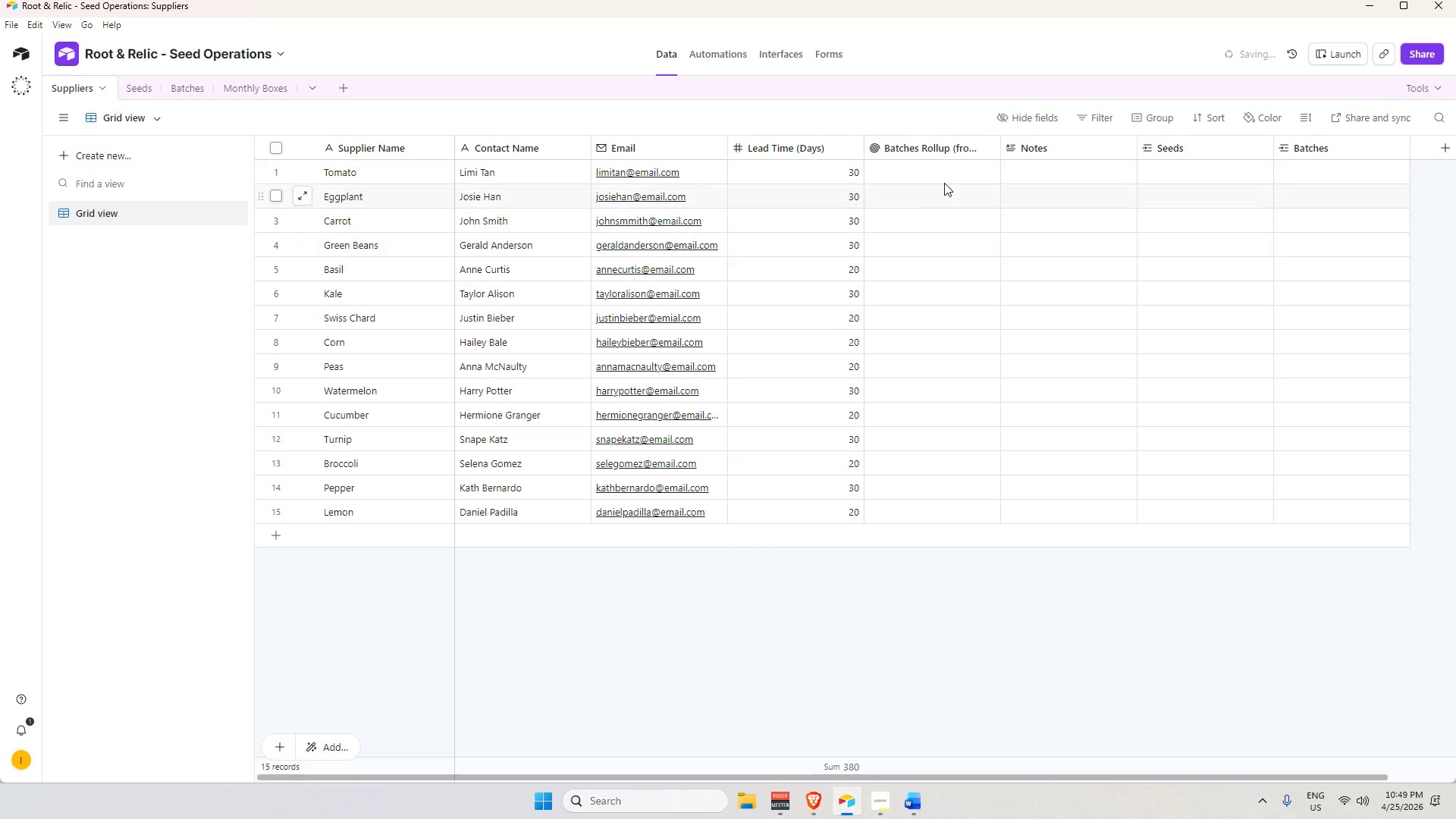 
left_click([946, 171])
 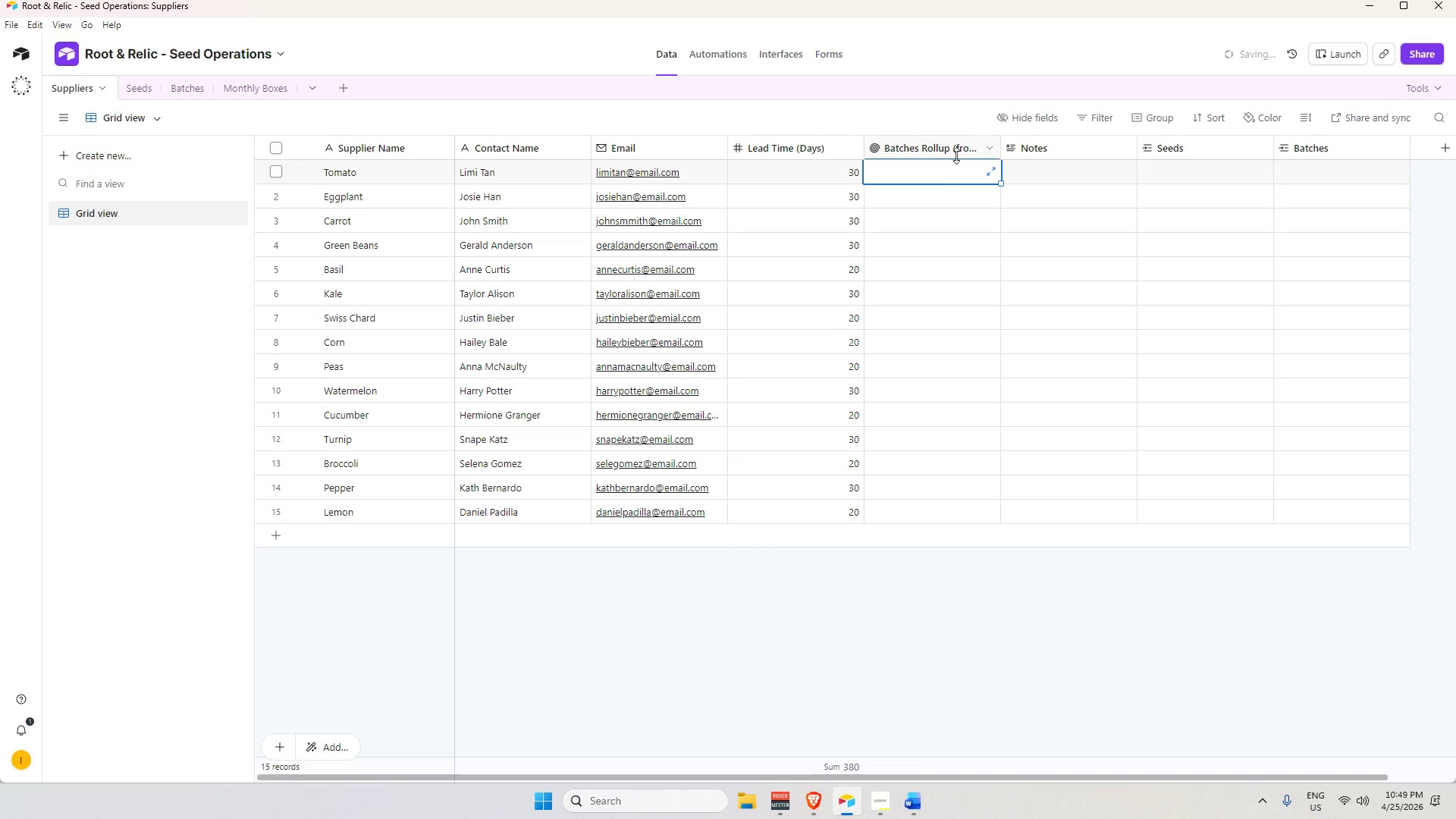 
double_click([952, 170])
 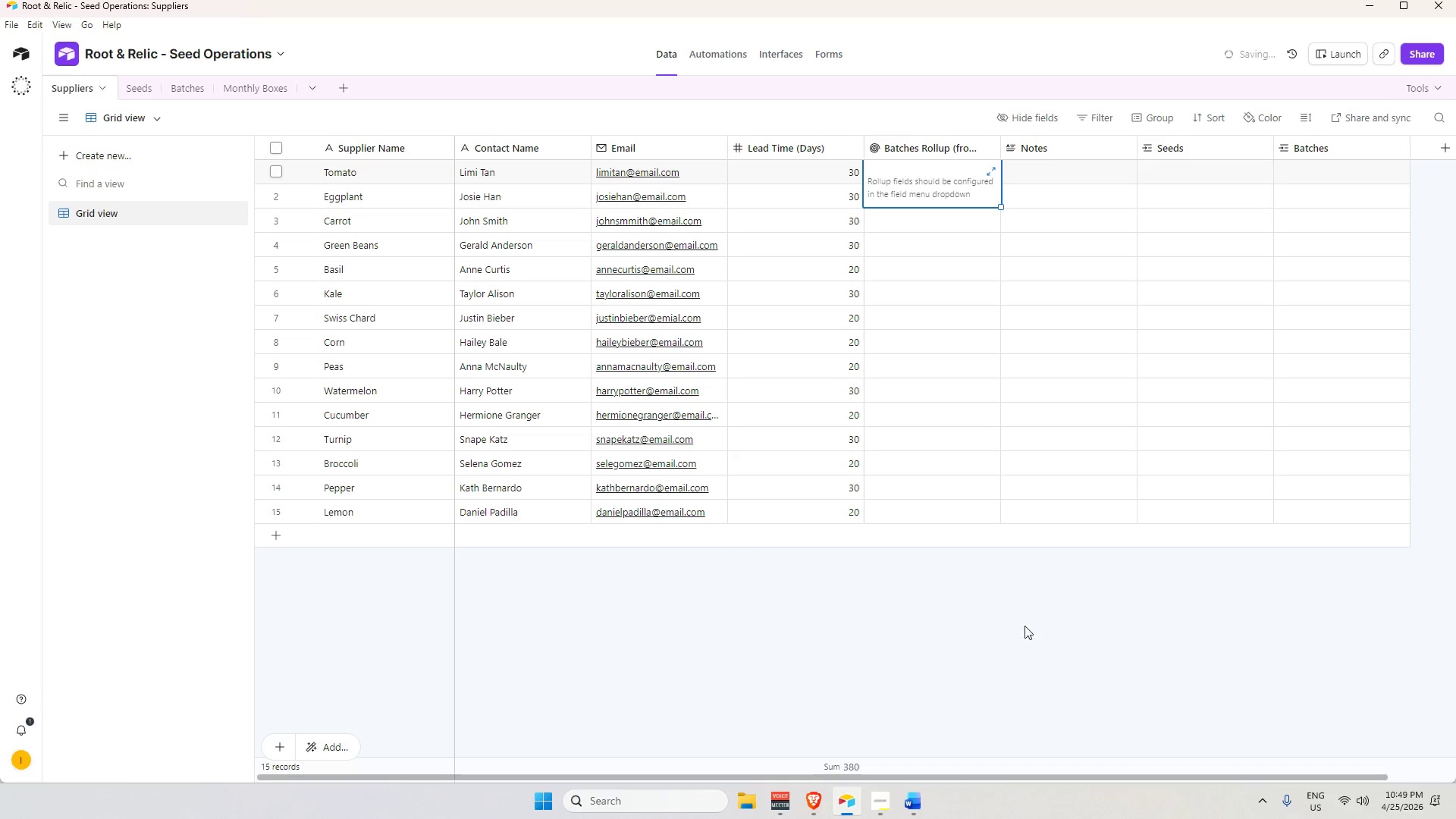 
left_click([1028, 630])
 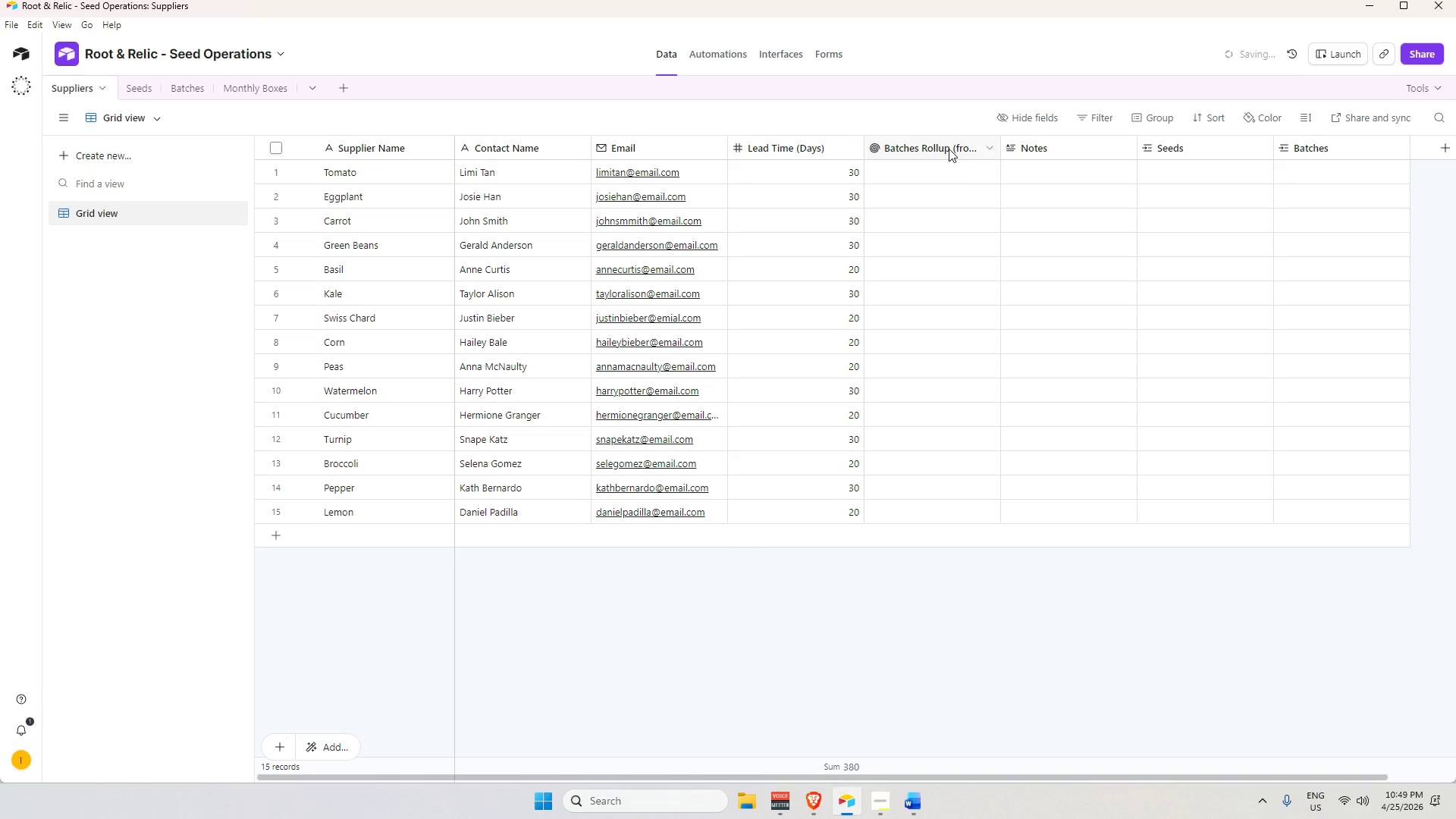 
double_click([950, 150])
 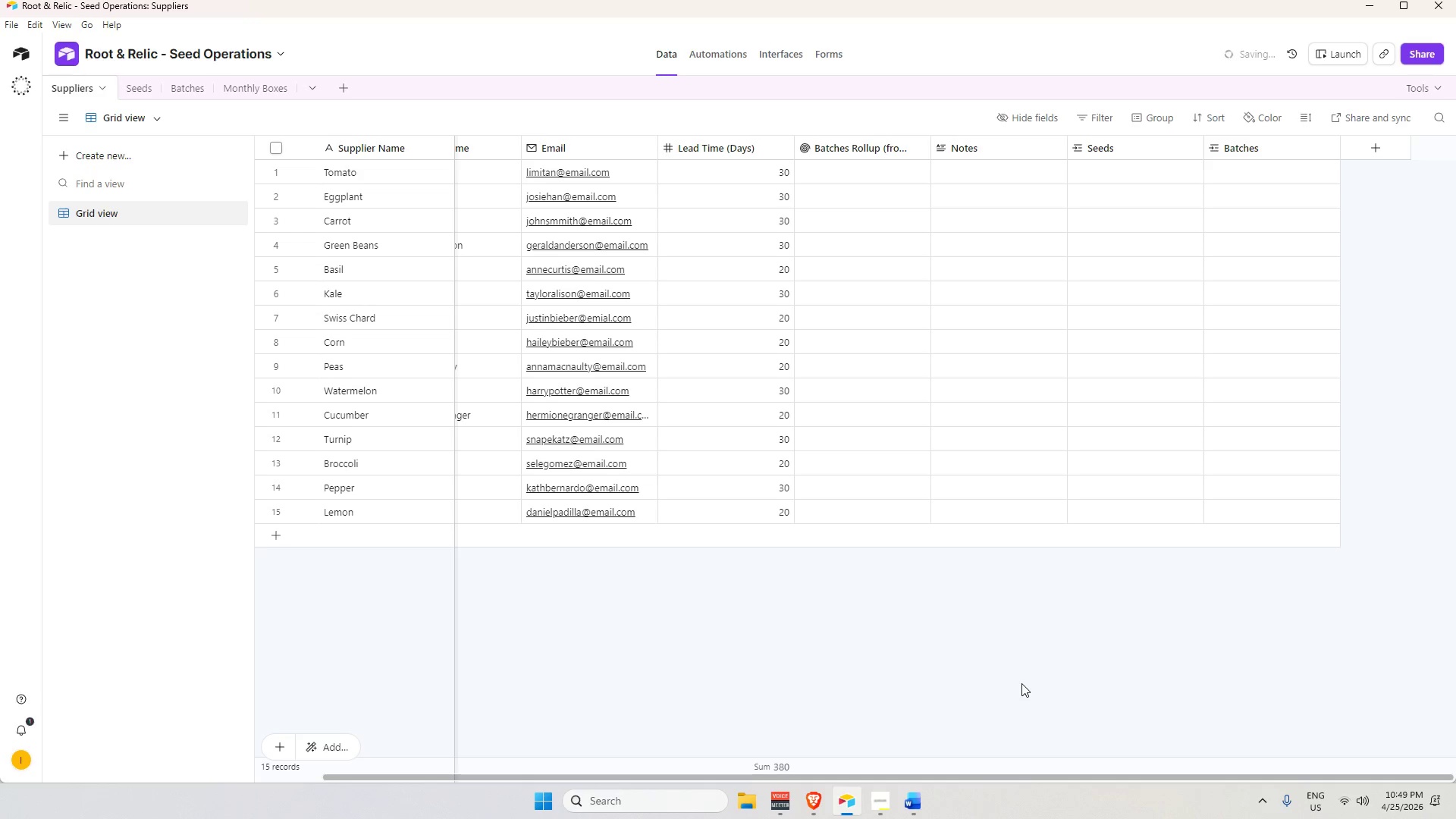 
wait(5.66)
 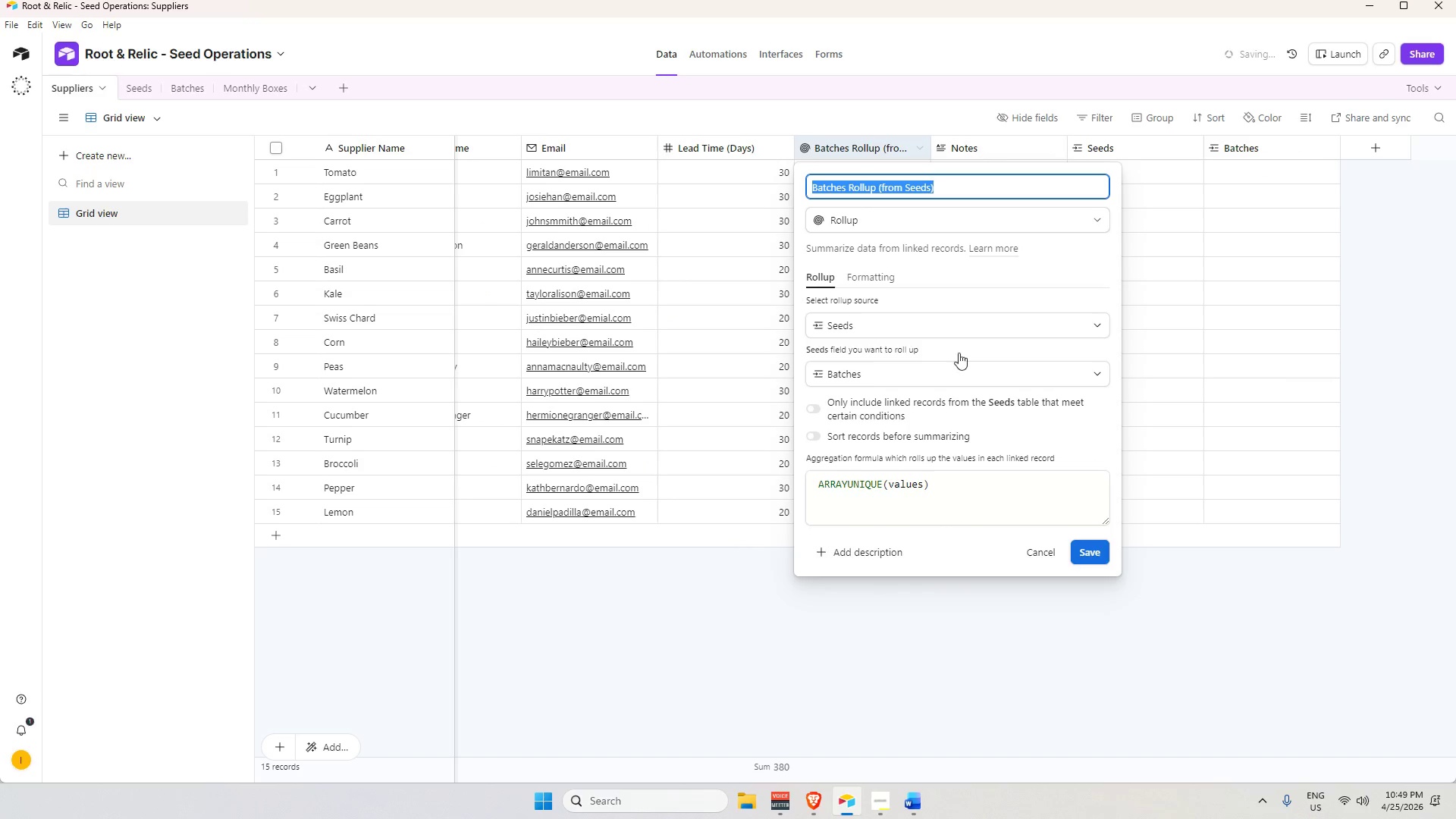 
left_click([1003, 172])
 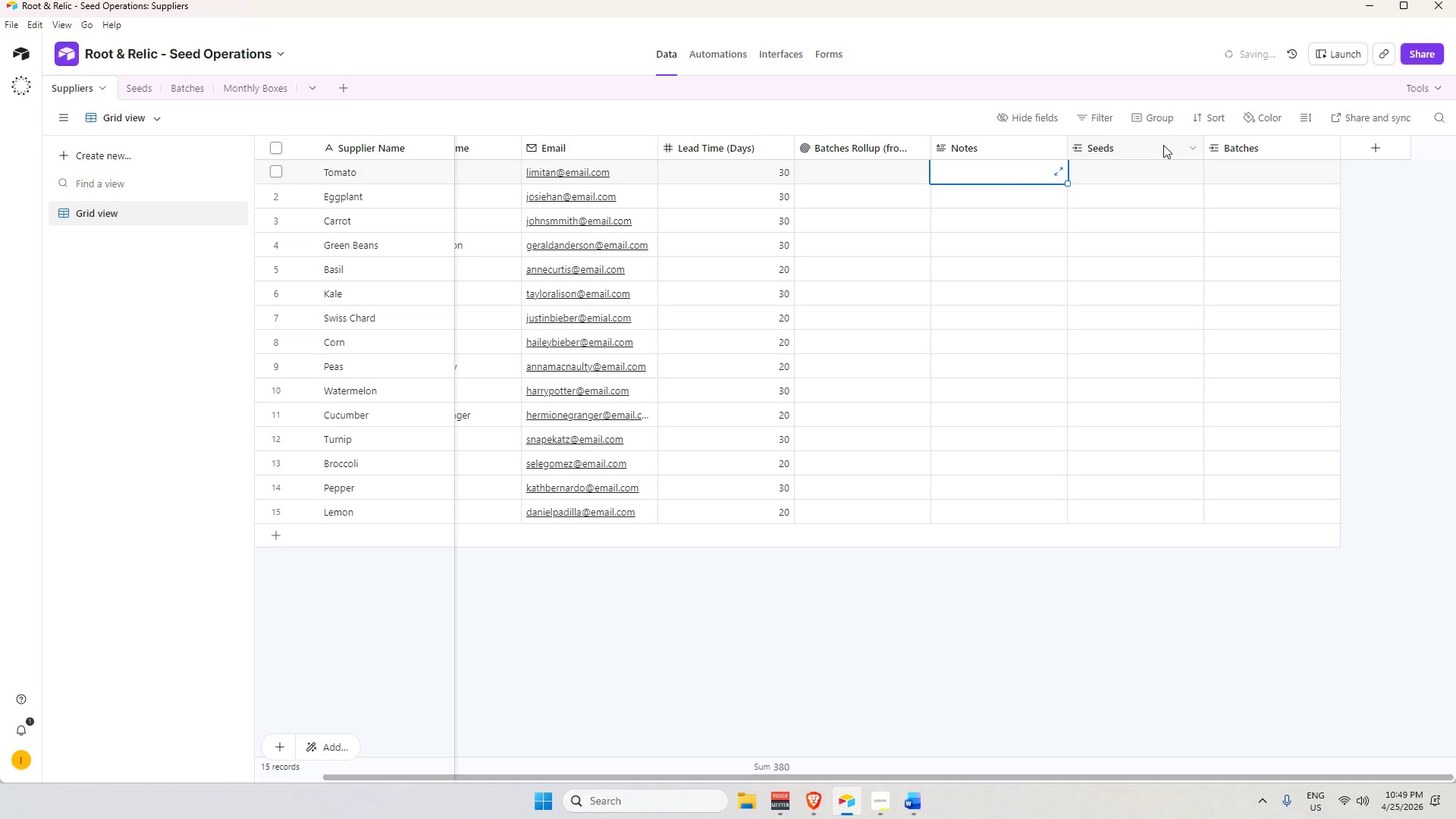 
left_click([1156, 140])
 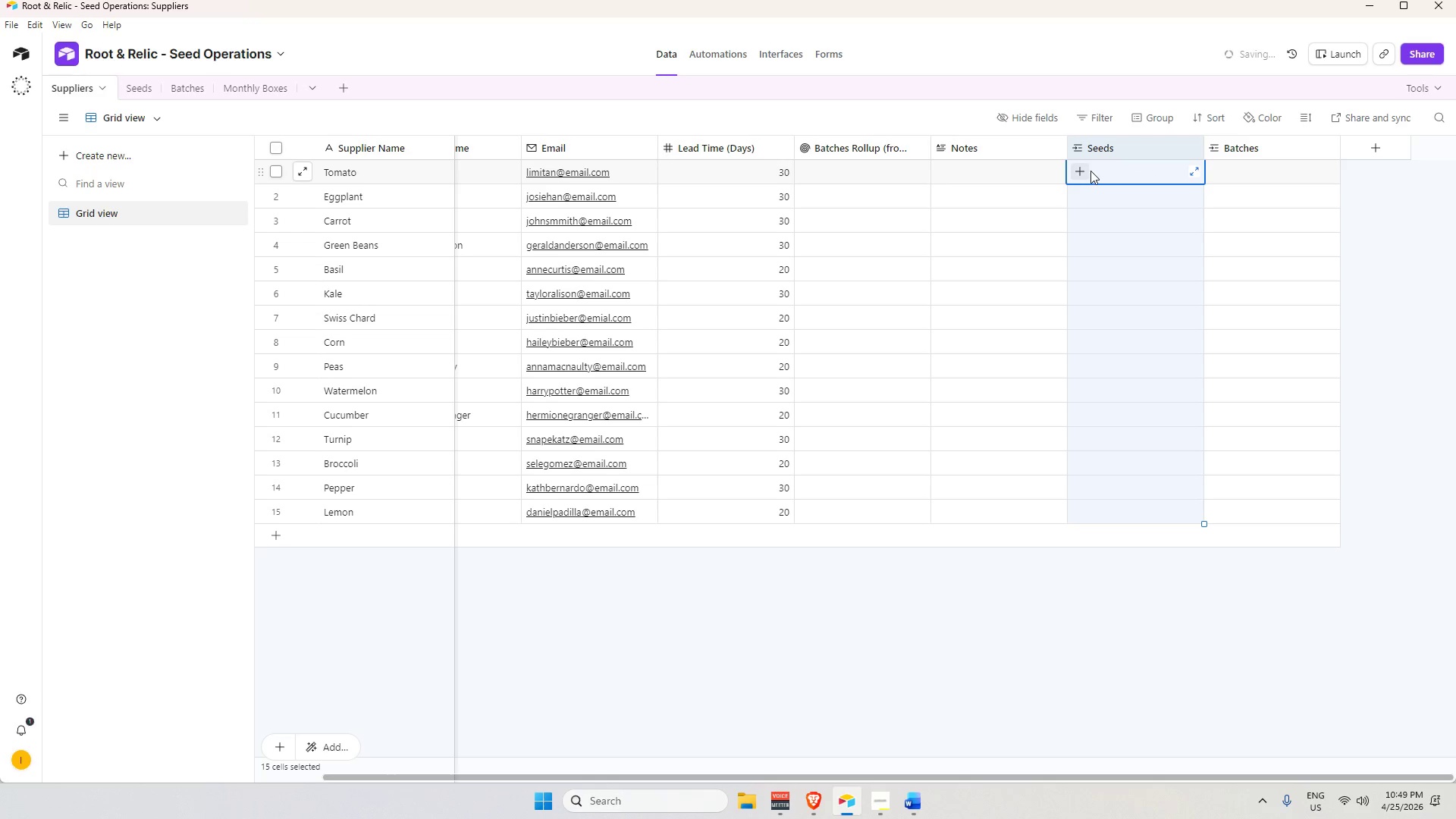 
left_click([1087, 171])
 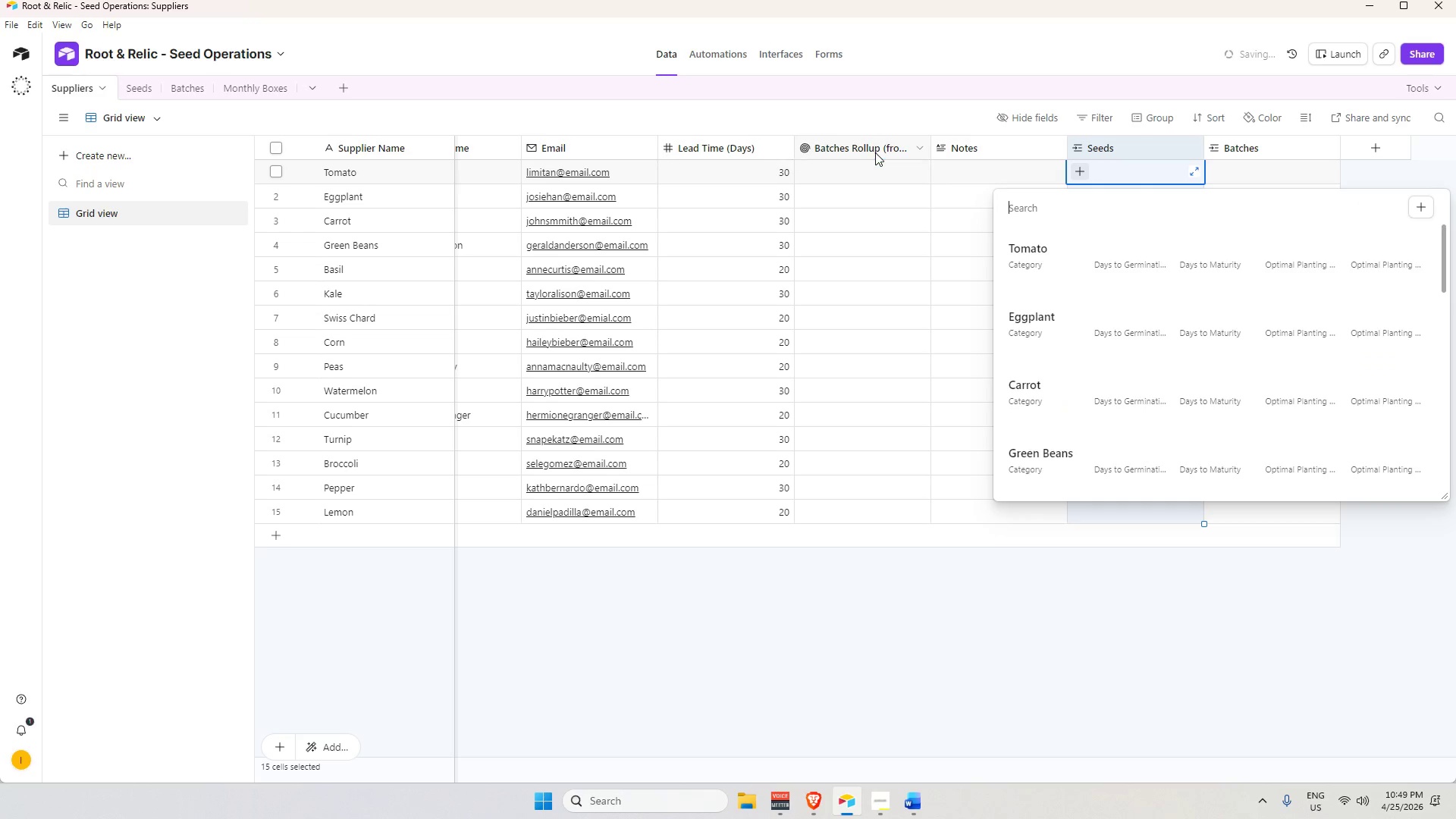 
right_click([875, 143])
 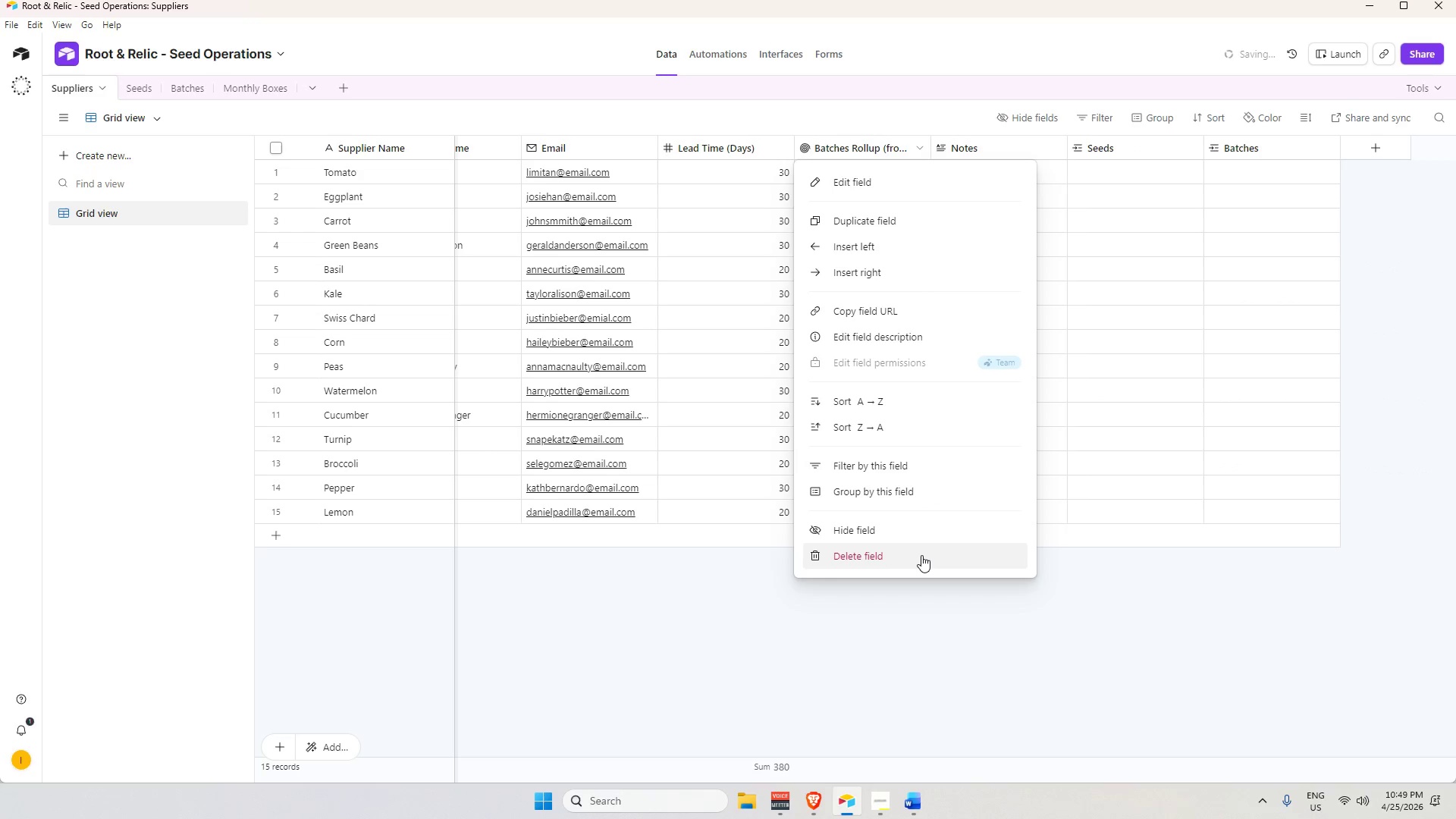 
left_click([921, 556])
 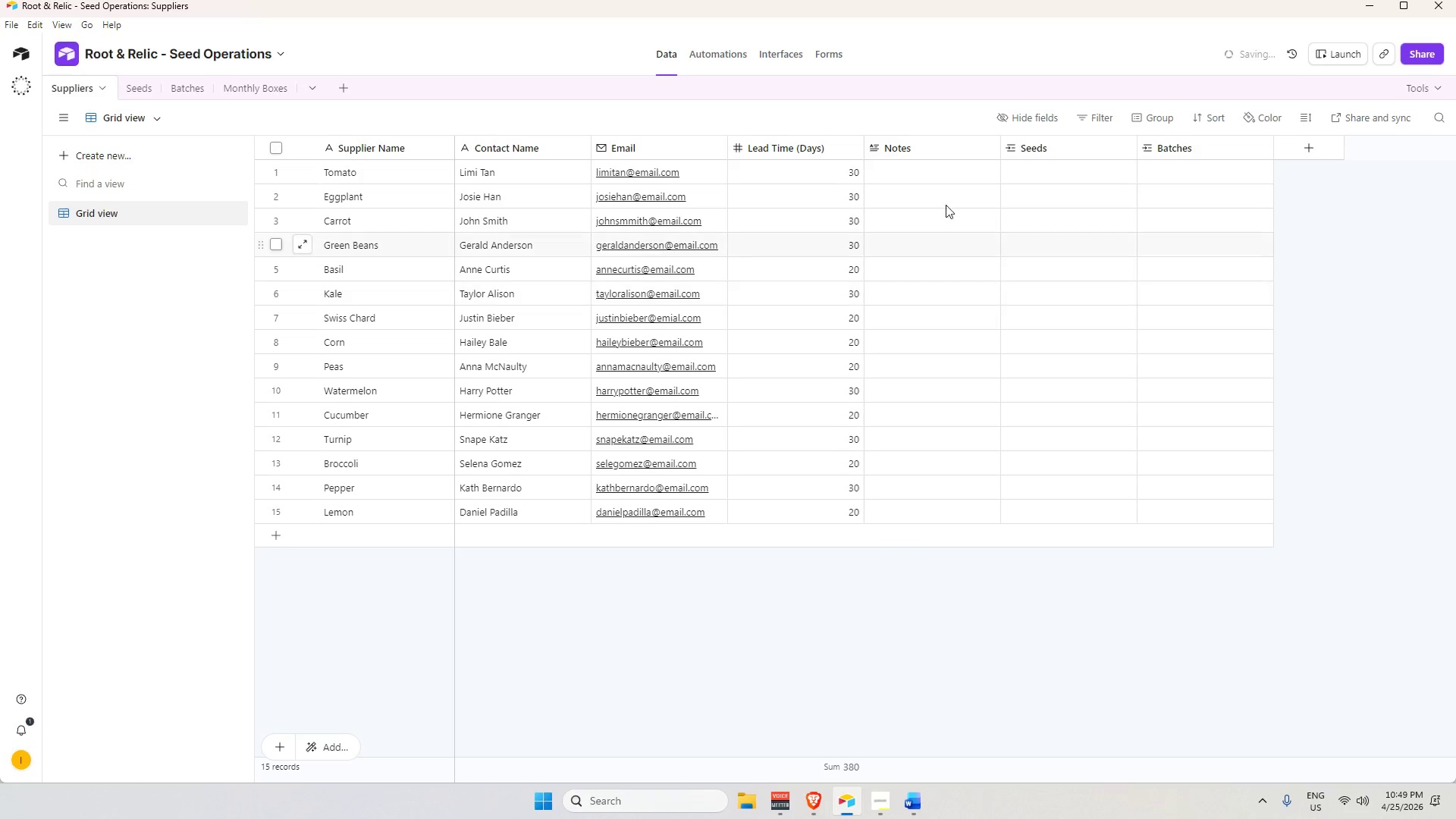 
right_click([942, 140])
 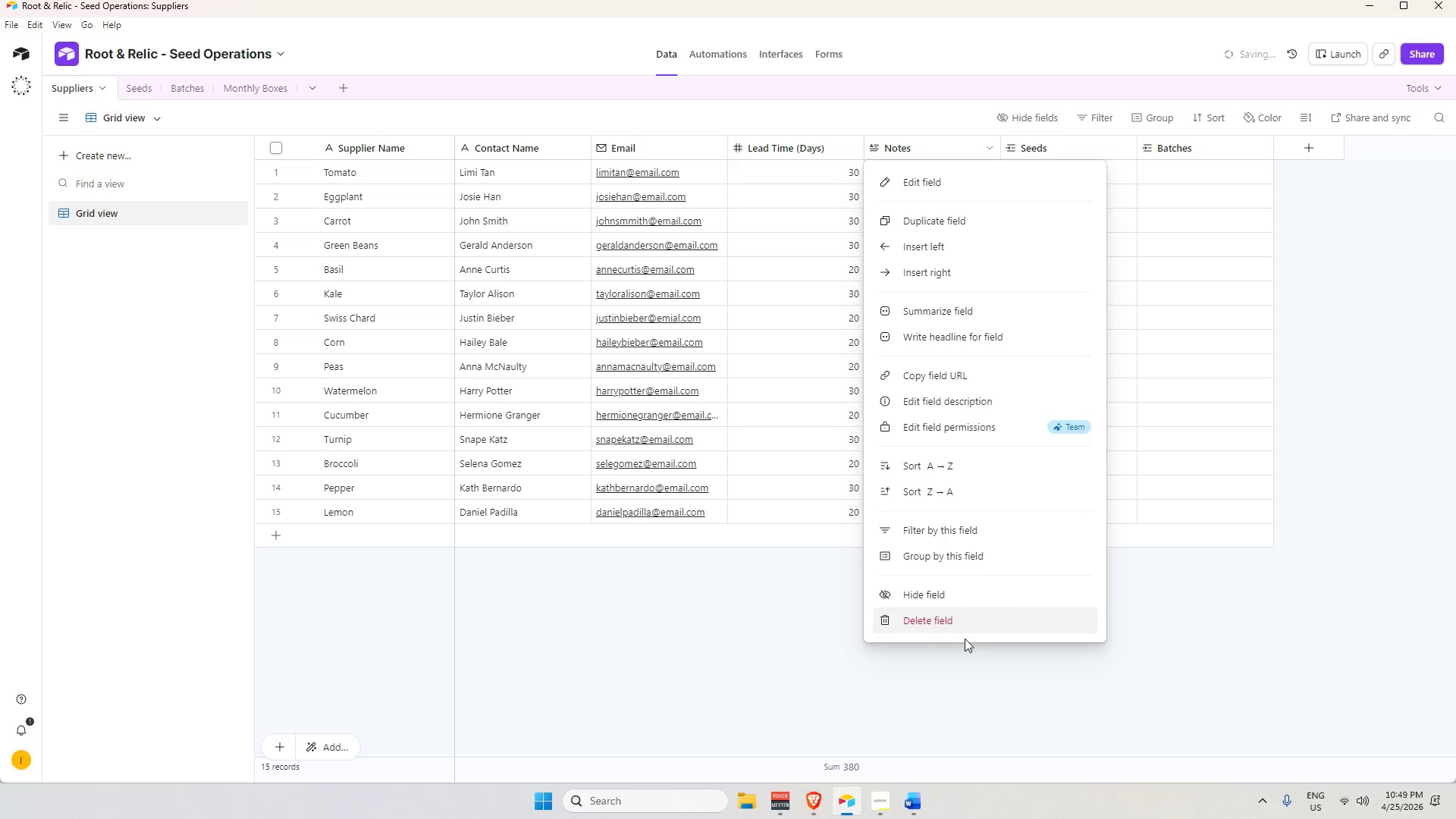 
double_click([965, 623])
 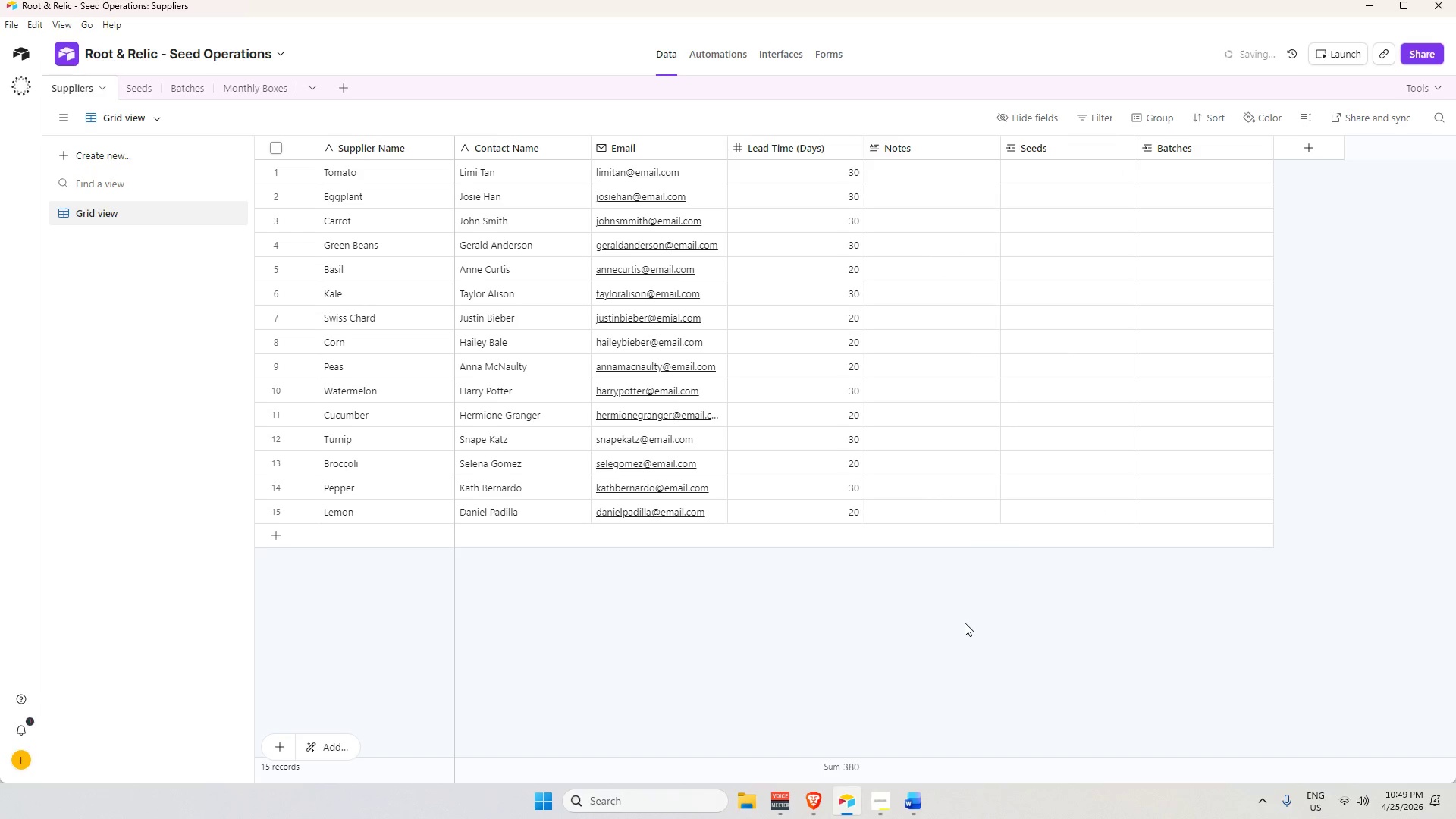 
left_click([965, 623])
 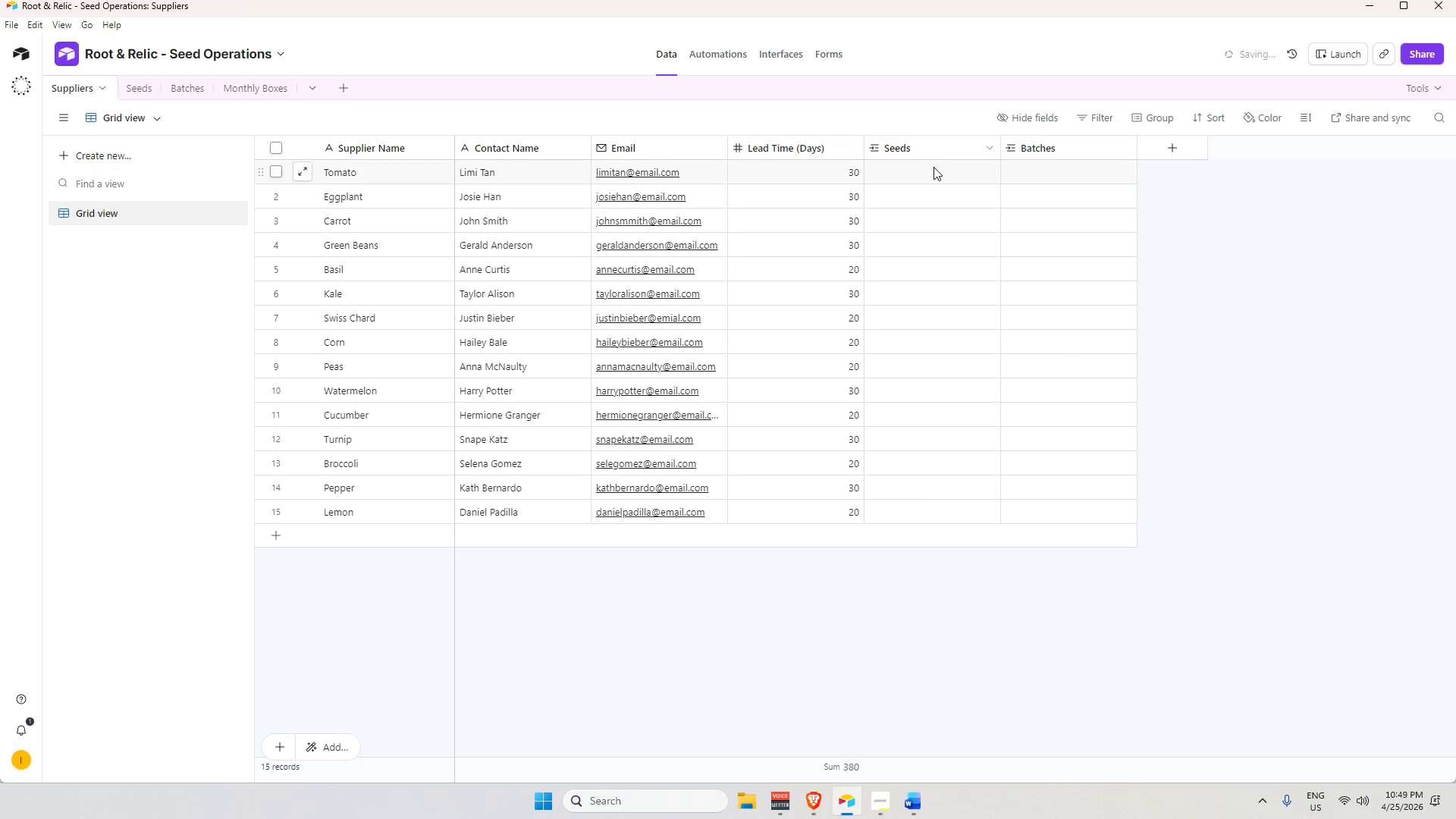 
left_click([934, 171])
 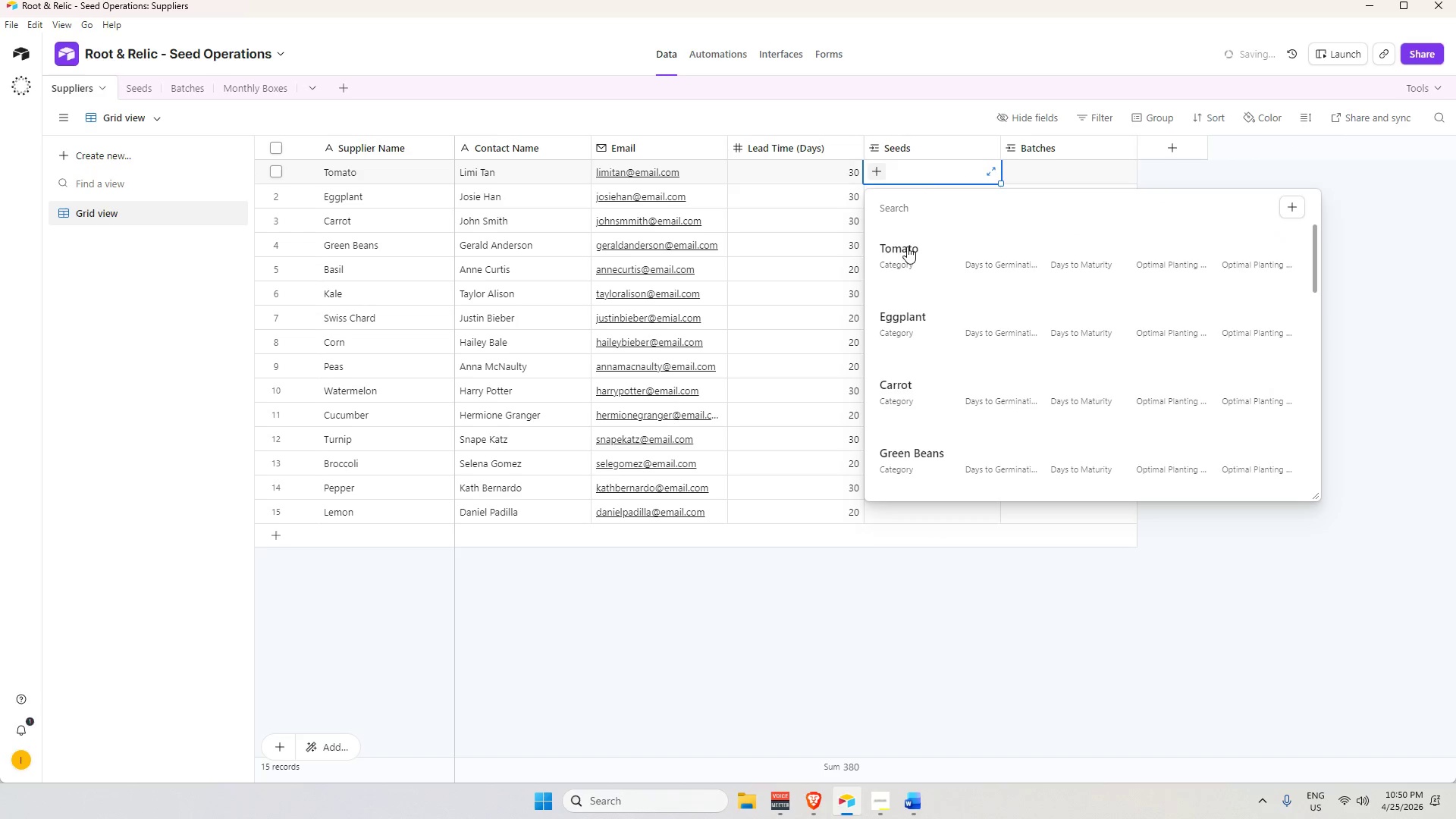 
scroll: coordinate [907, 257], scroll_direction: up, amount: 2.0
 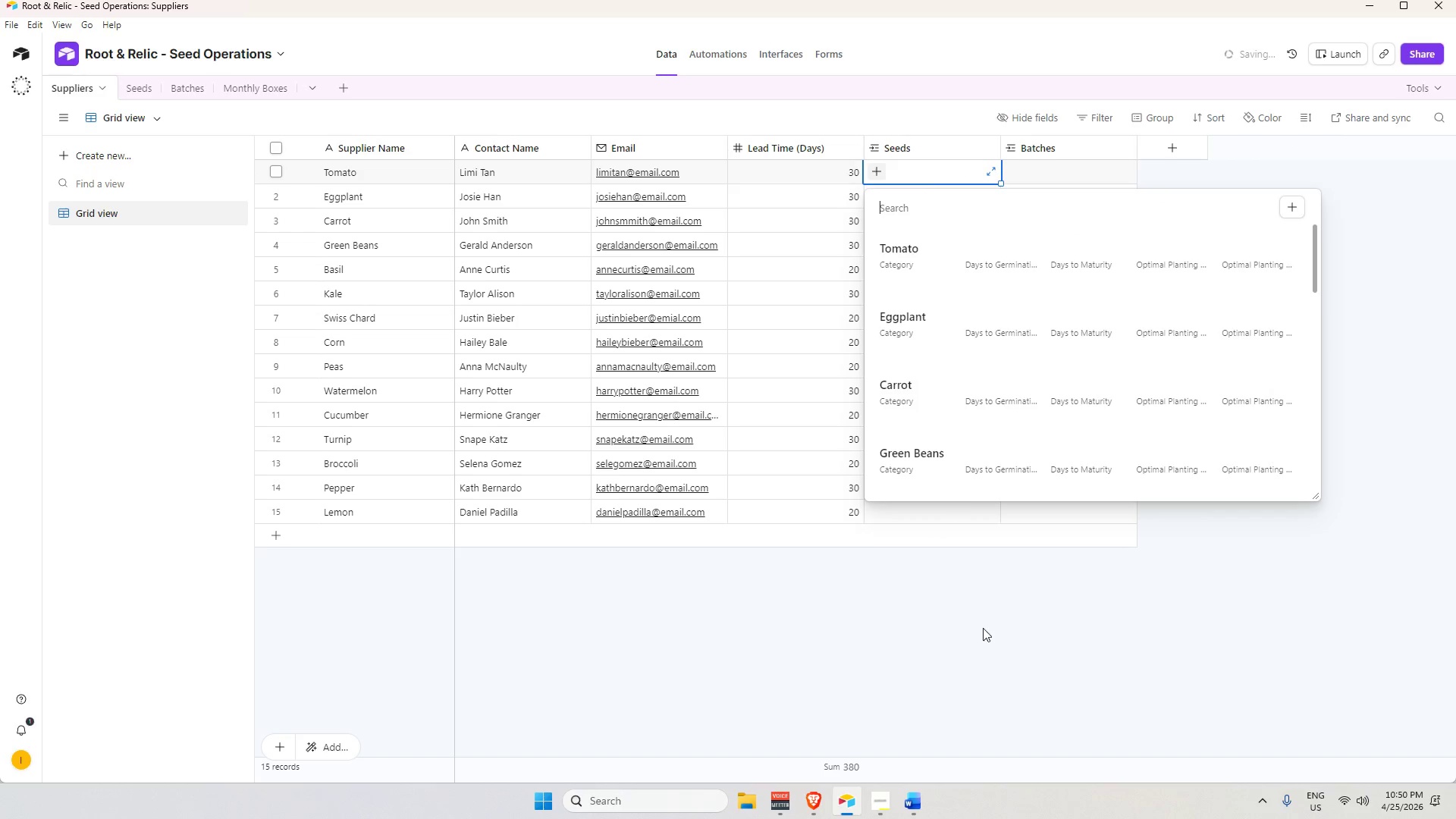 
left_click([993, 661])
 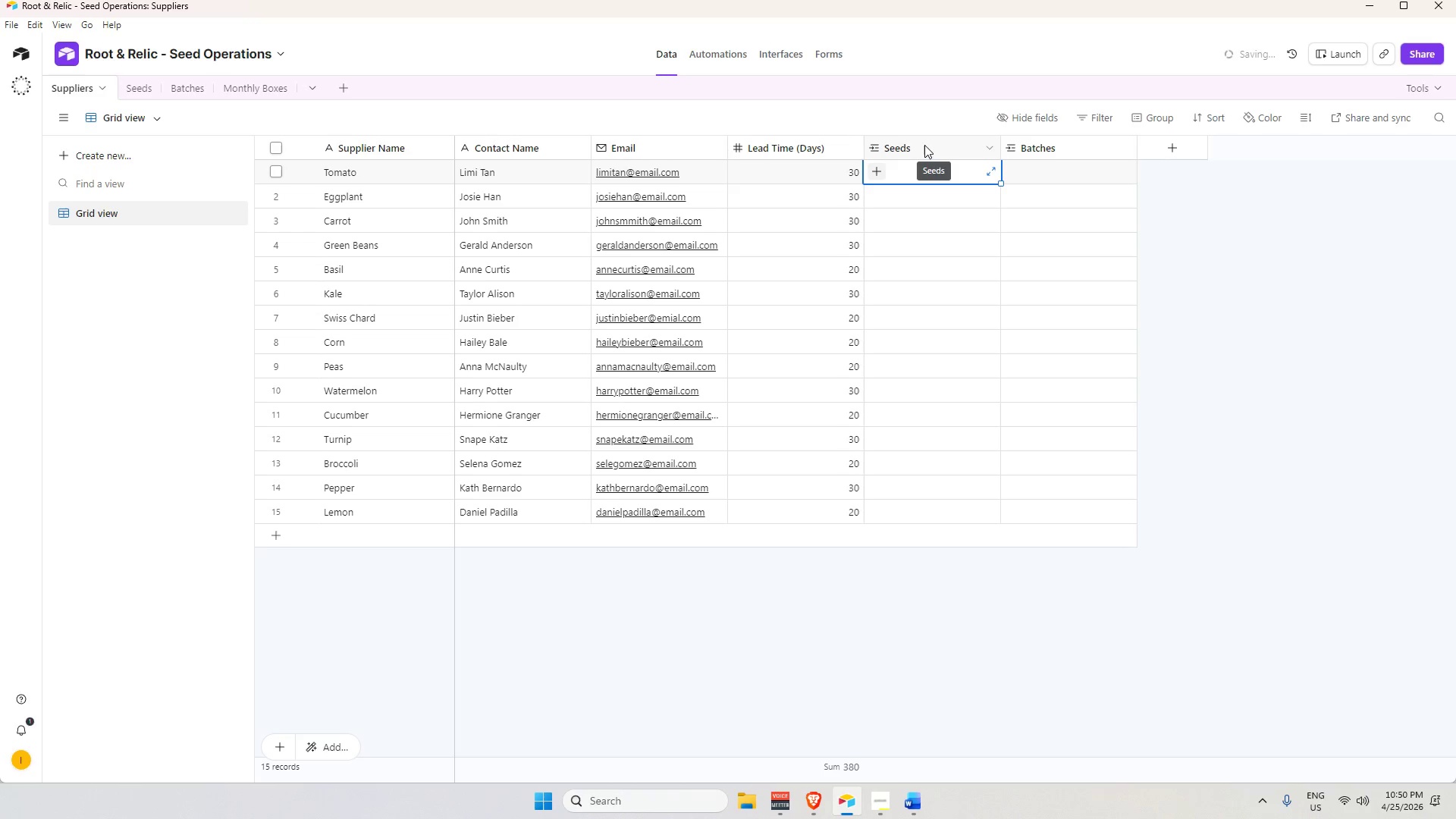 
right_click([924, 145])
 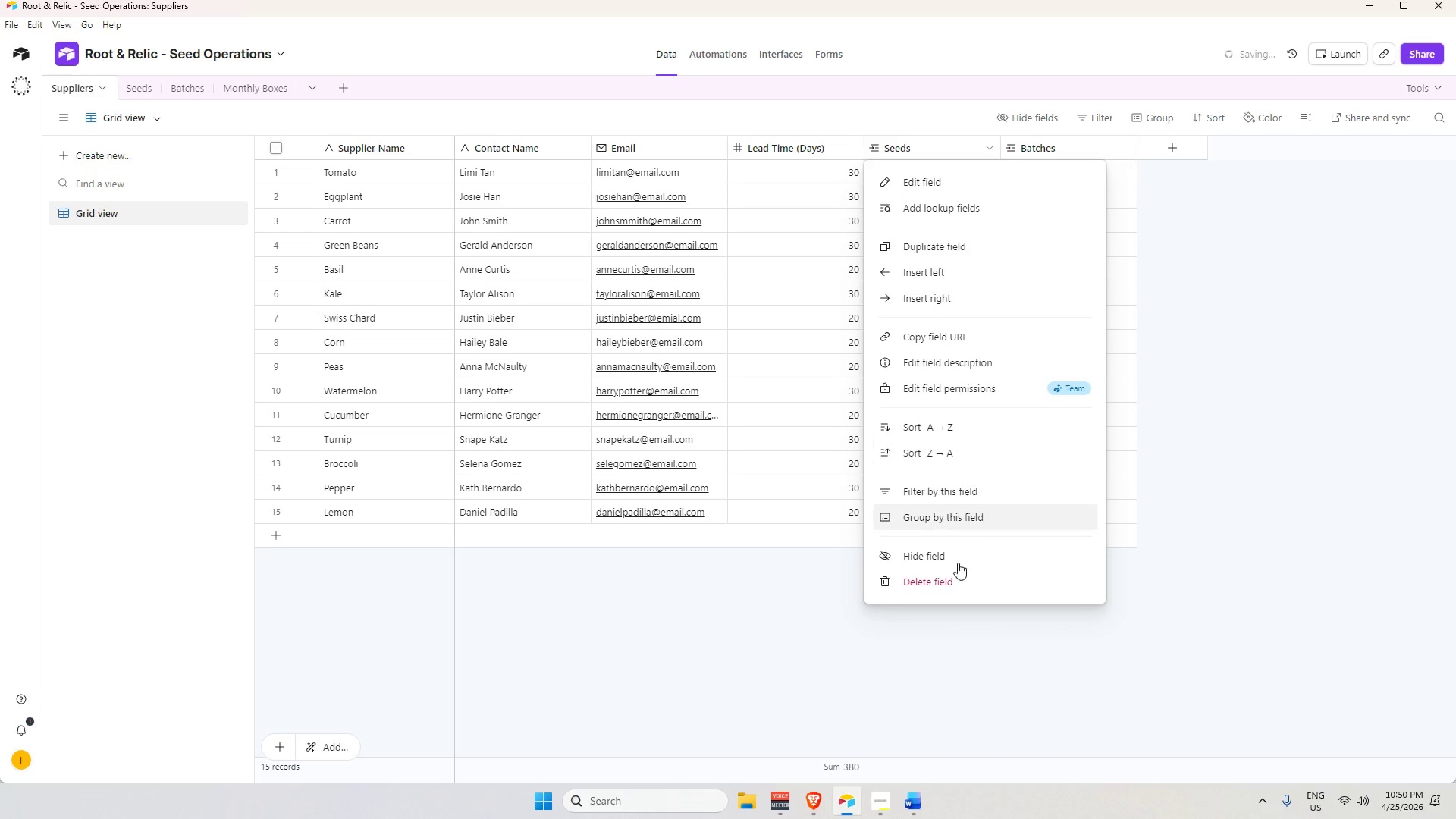 
left_click([953, 585])
 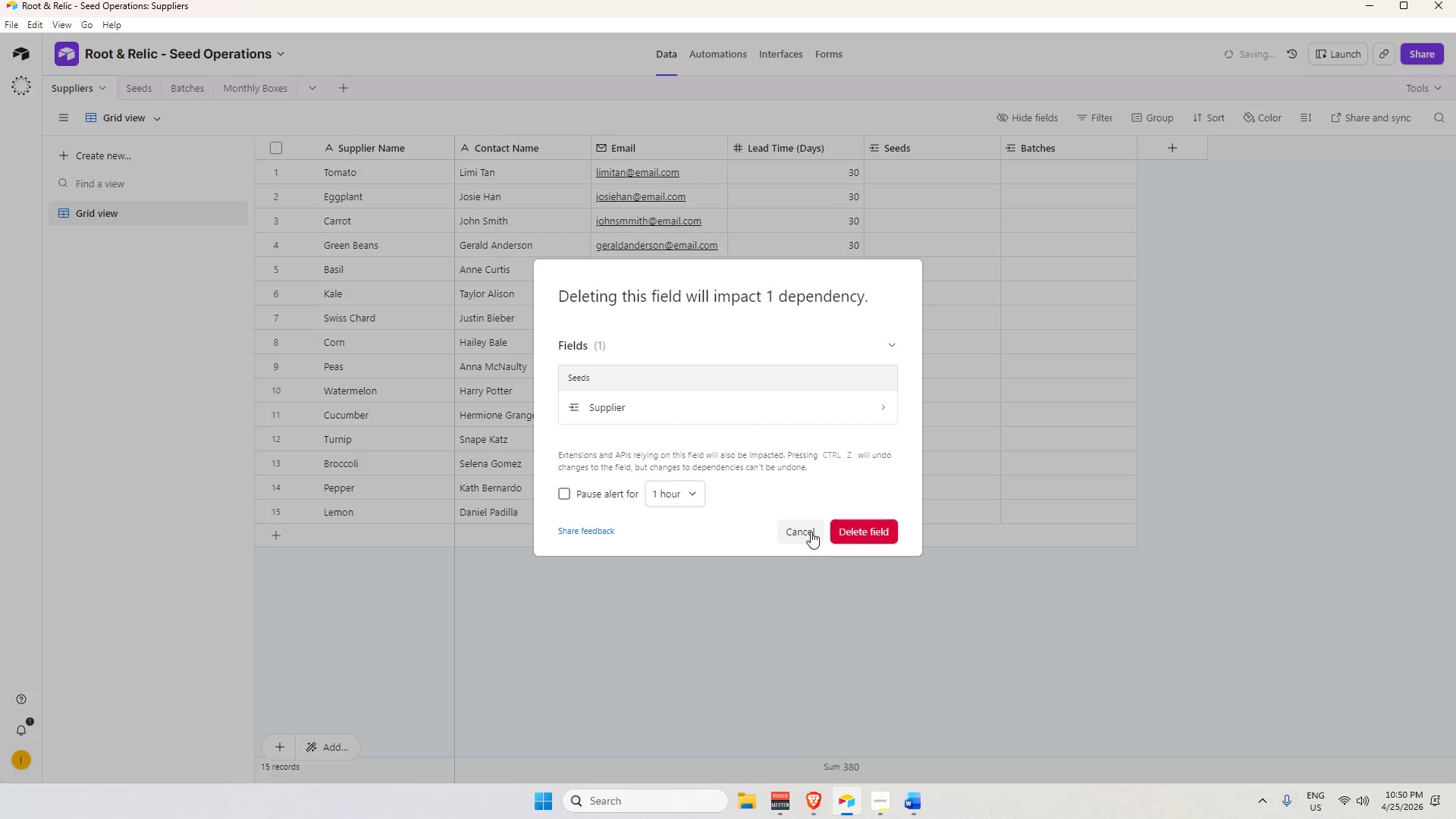 
wait(5.19)
 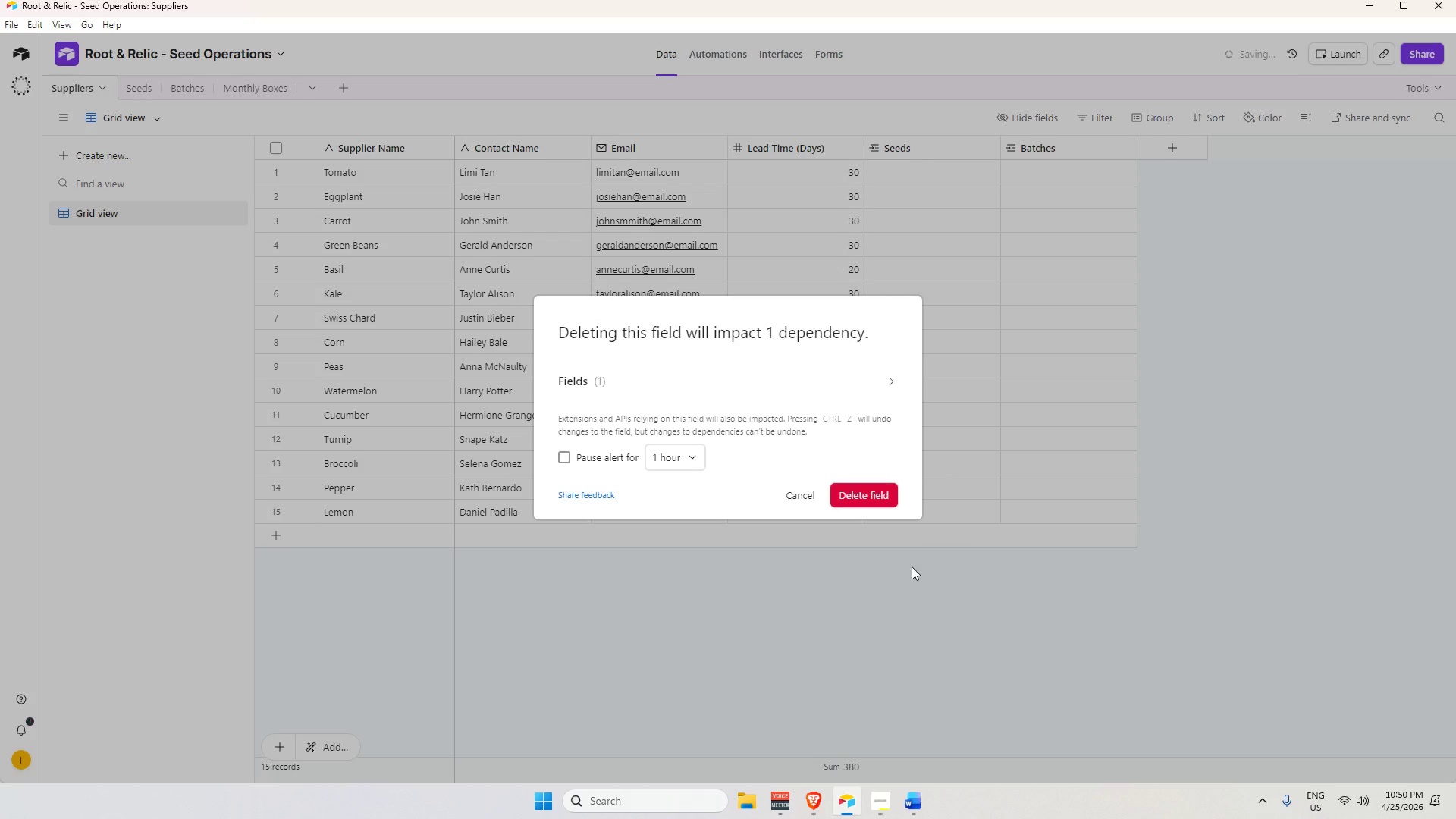 
left_click([804, 526])
 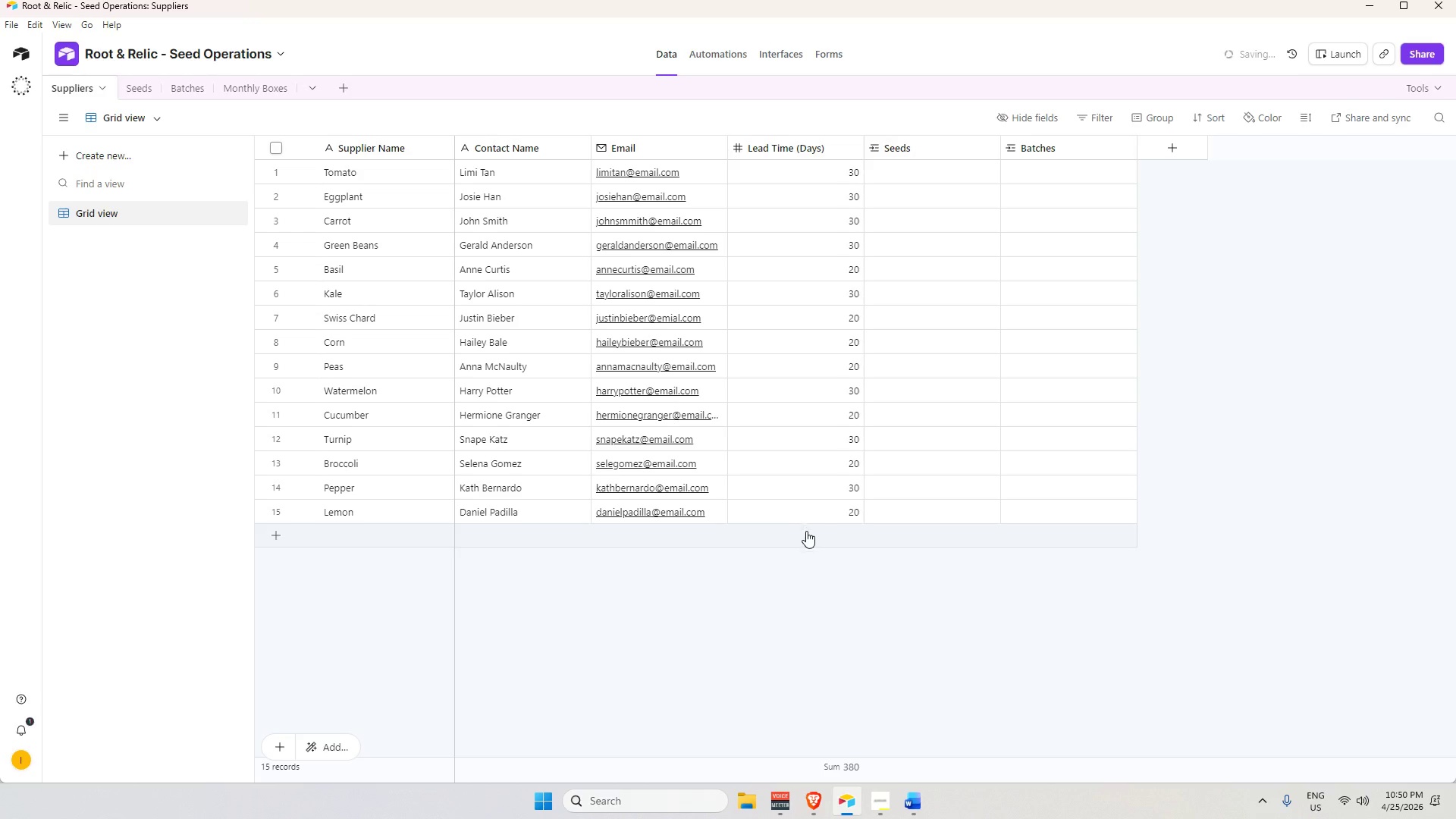 
left_click([925, 643])
 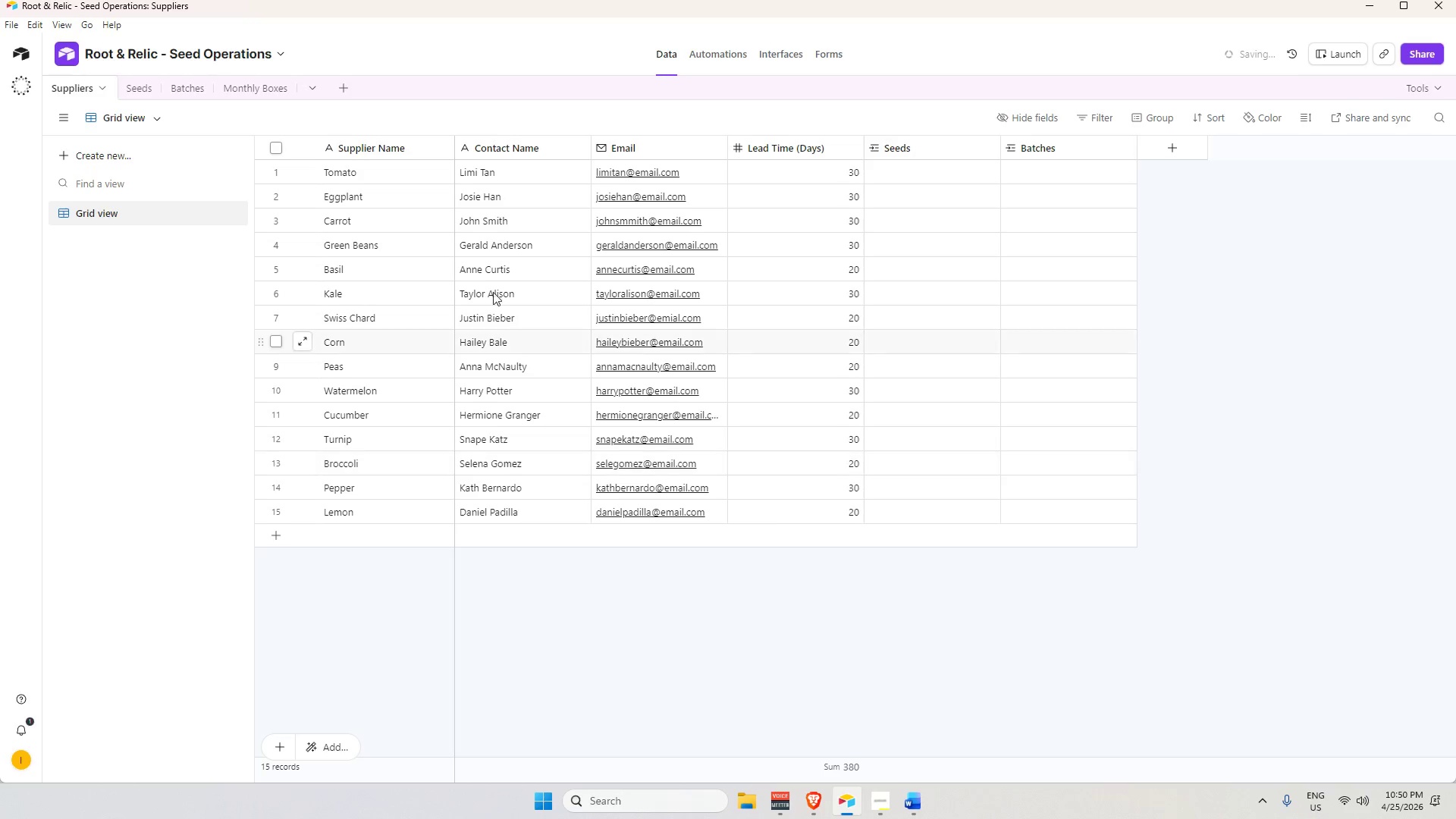 
scroll: coordinate [427, 218], scroll_direction: up, amount: 2.0
 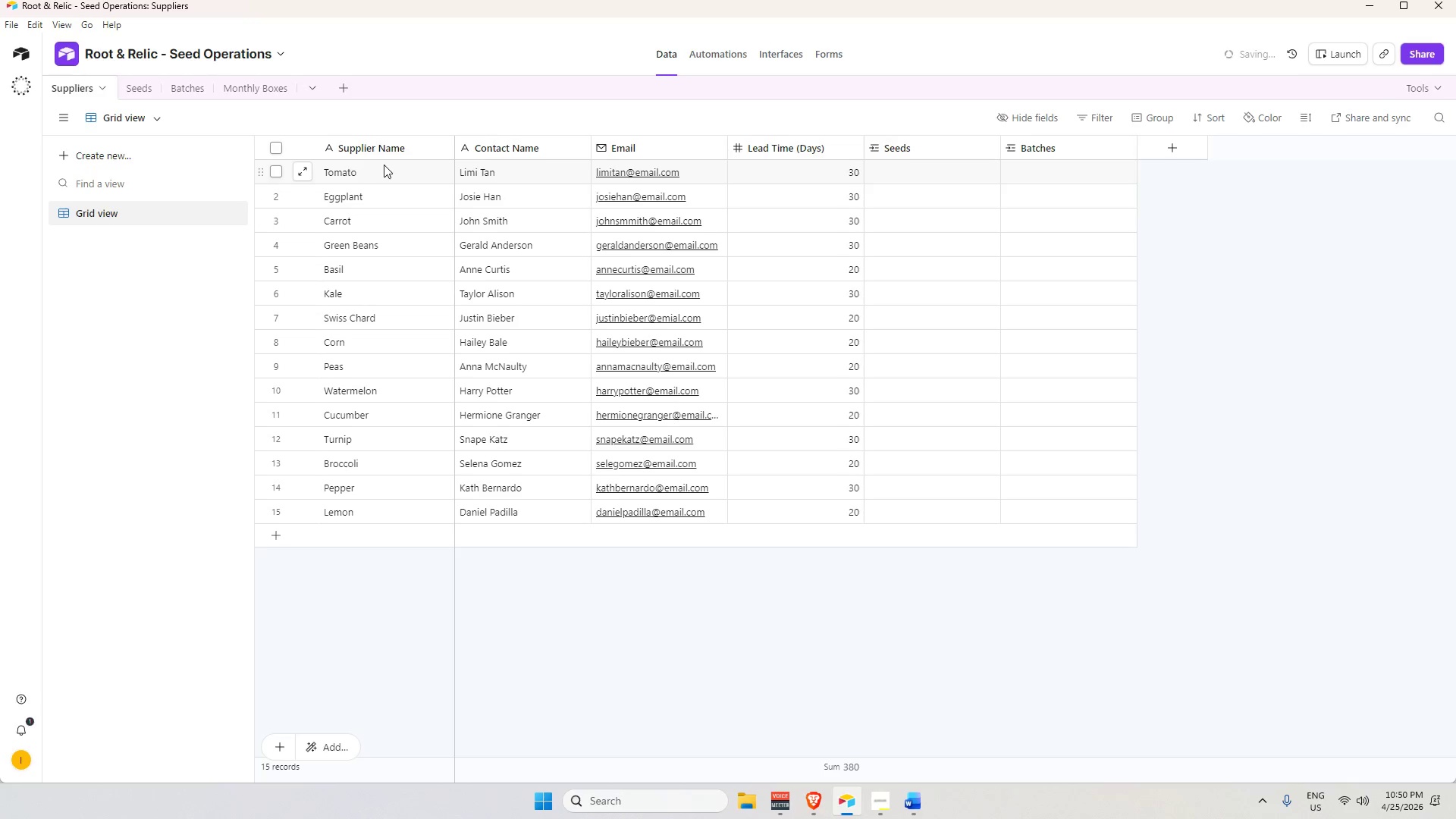 
left_click([381, 150])
 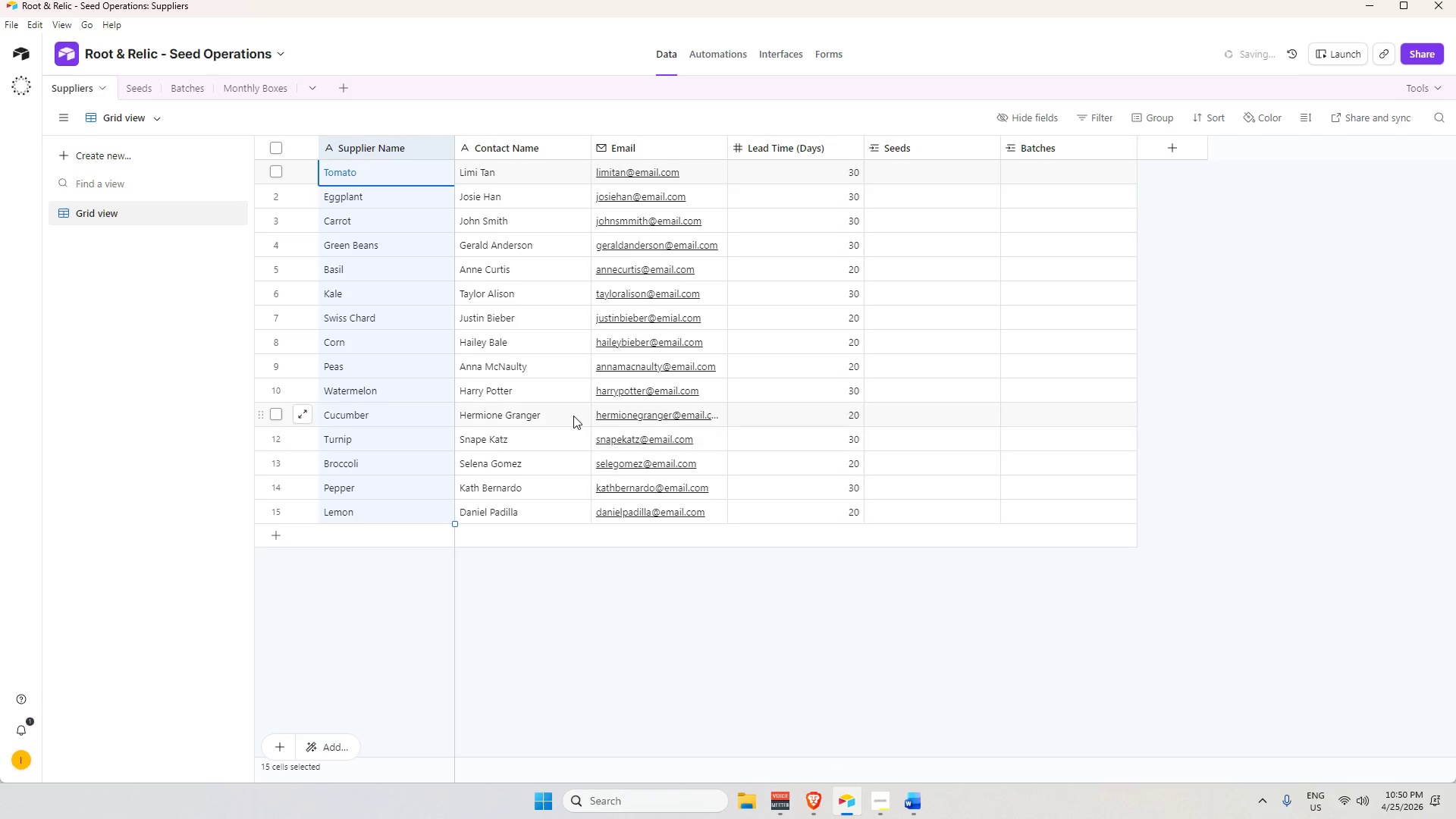 
wait(8.28)
 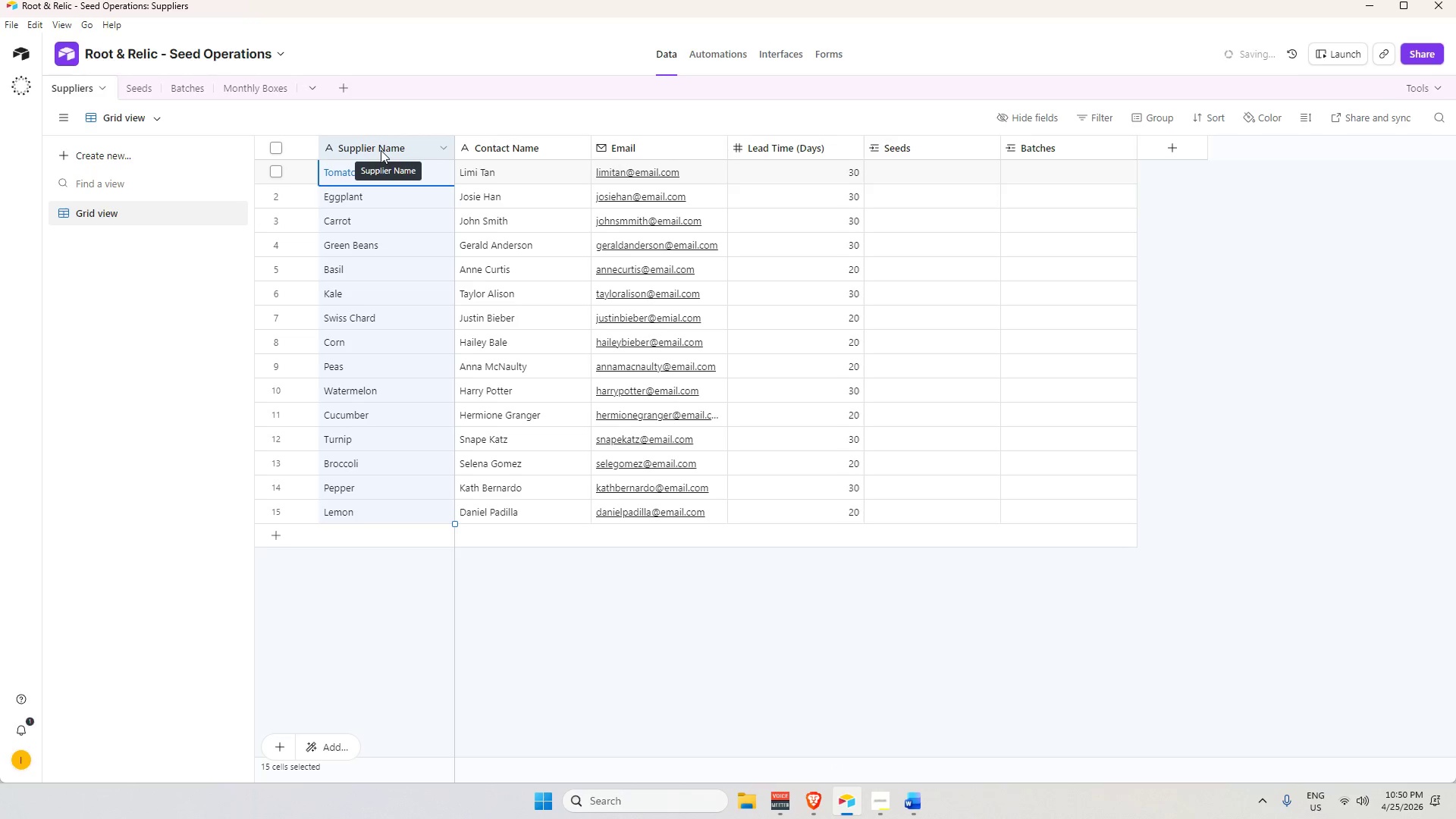 
key(Control+C)
 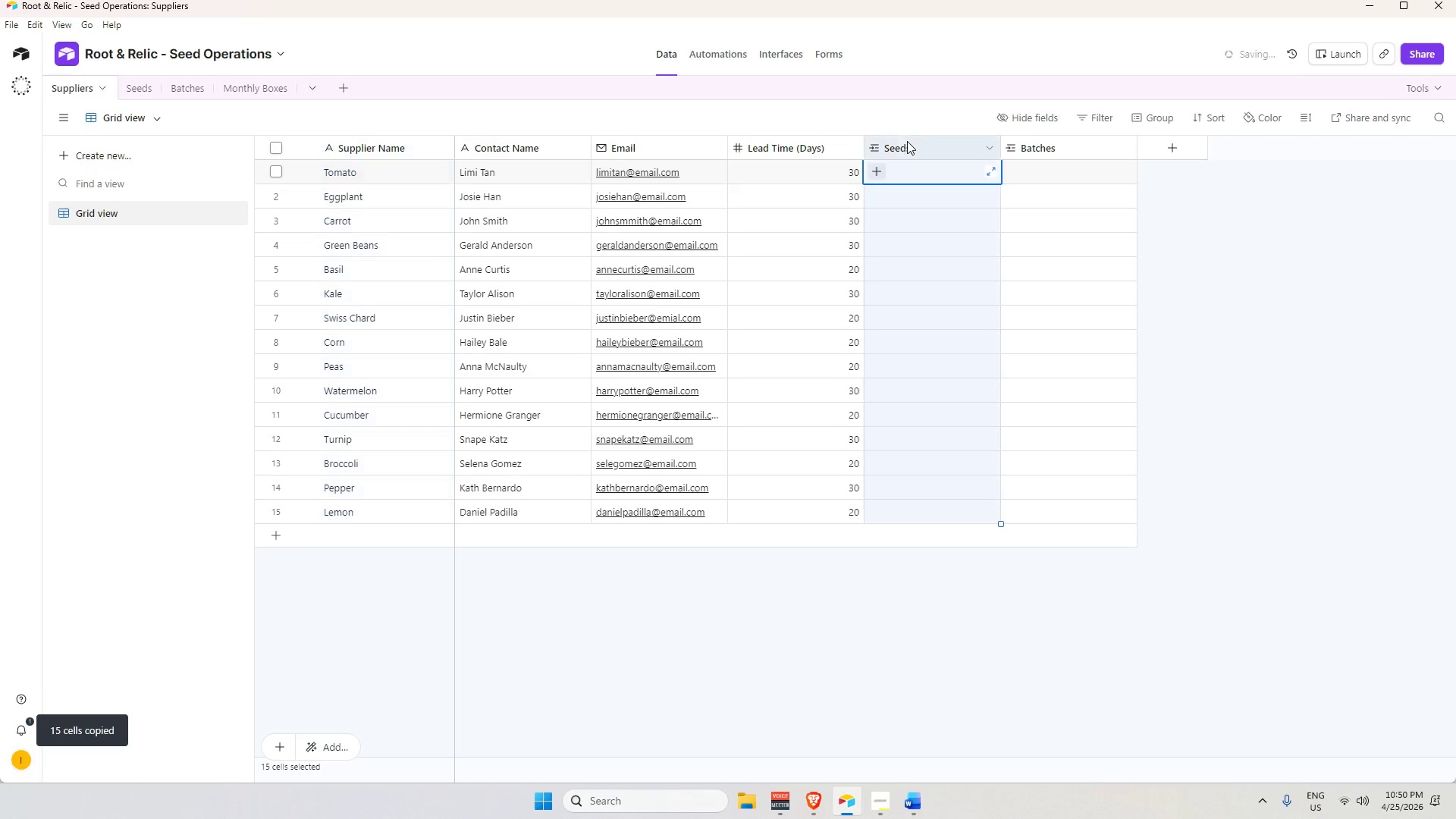 
key(Control+V)
 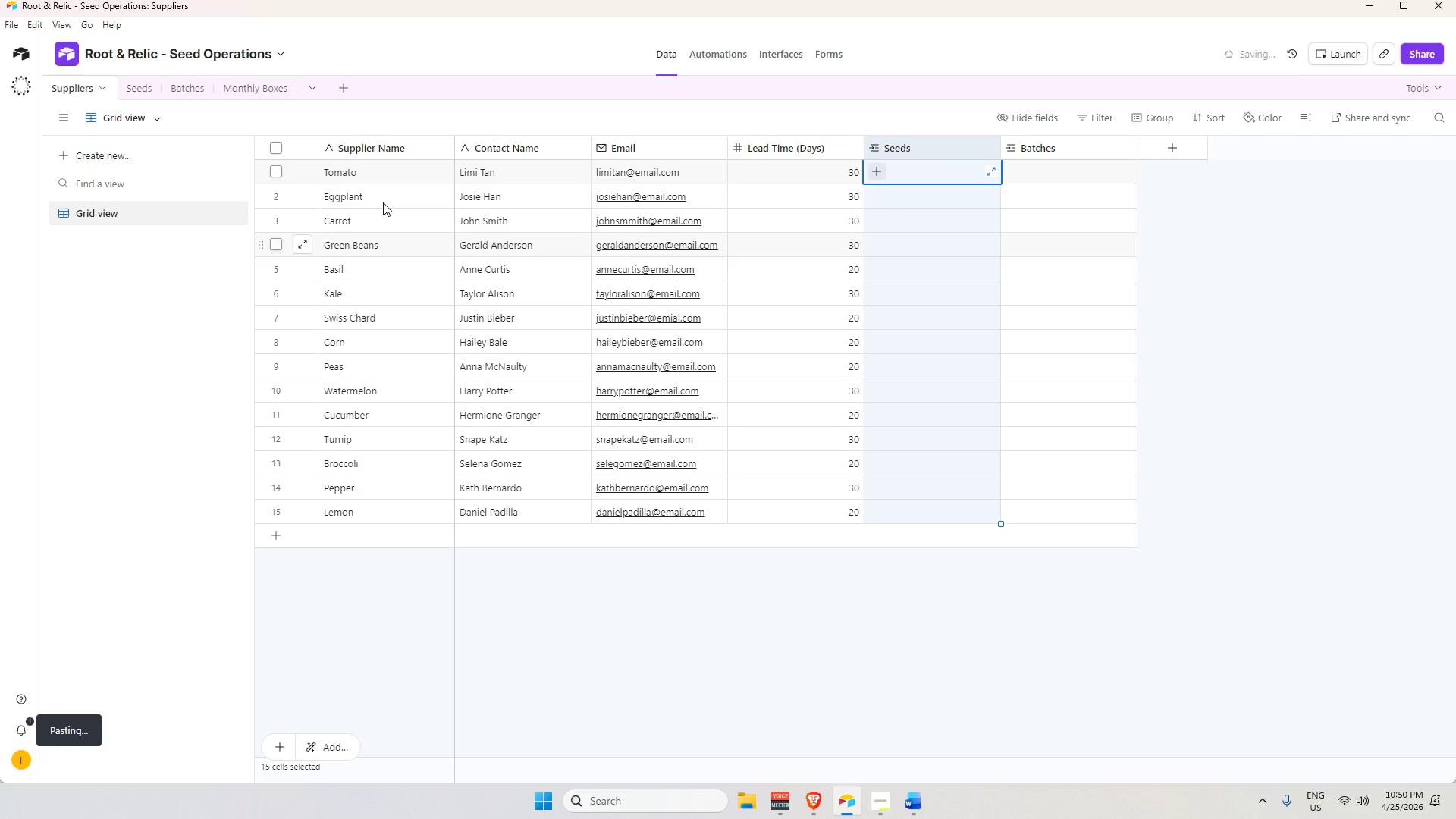 
left_click([381, 174])
 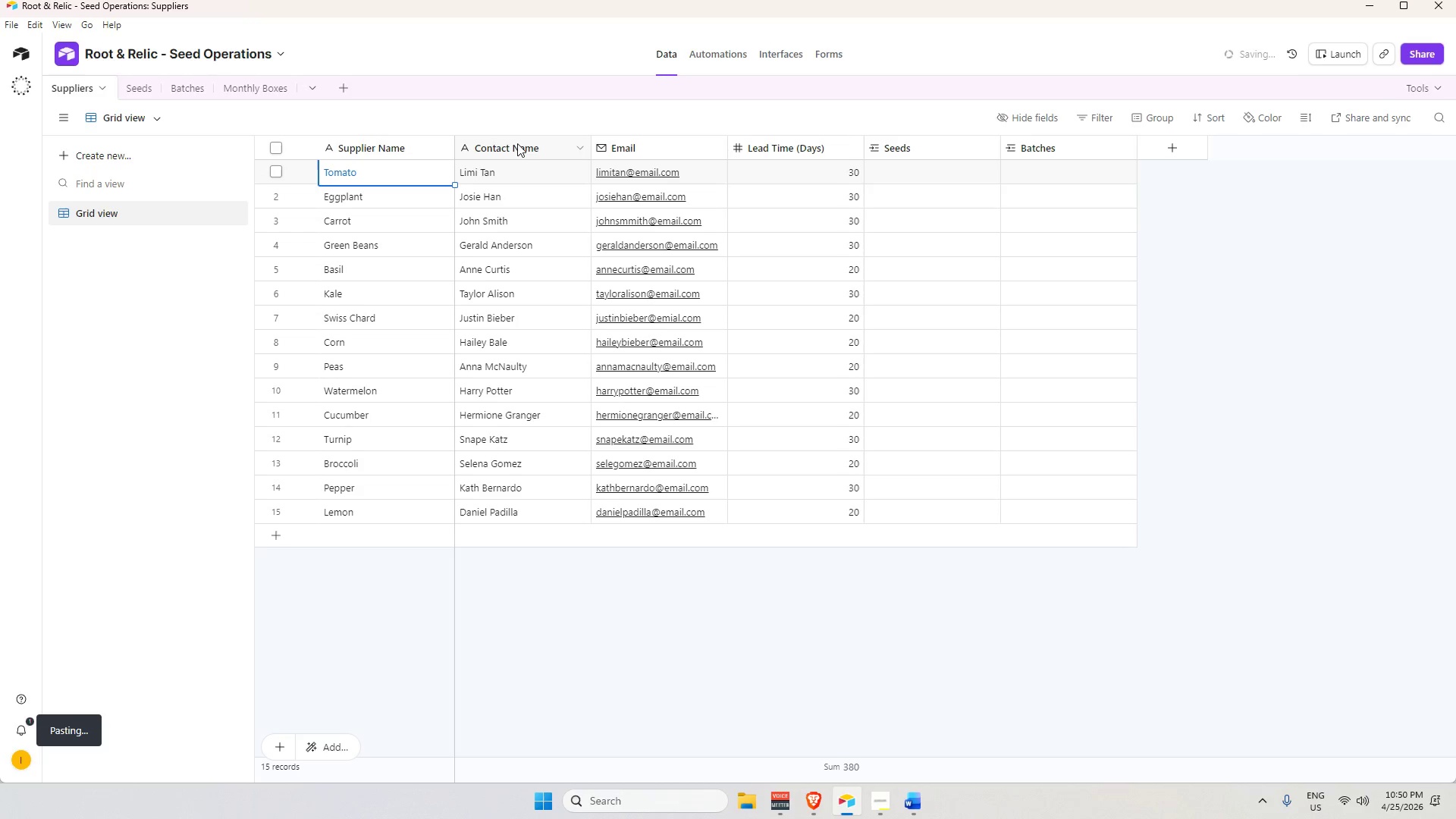 
key(Control+C)
 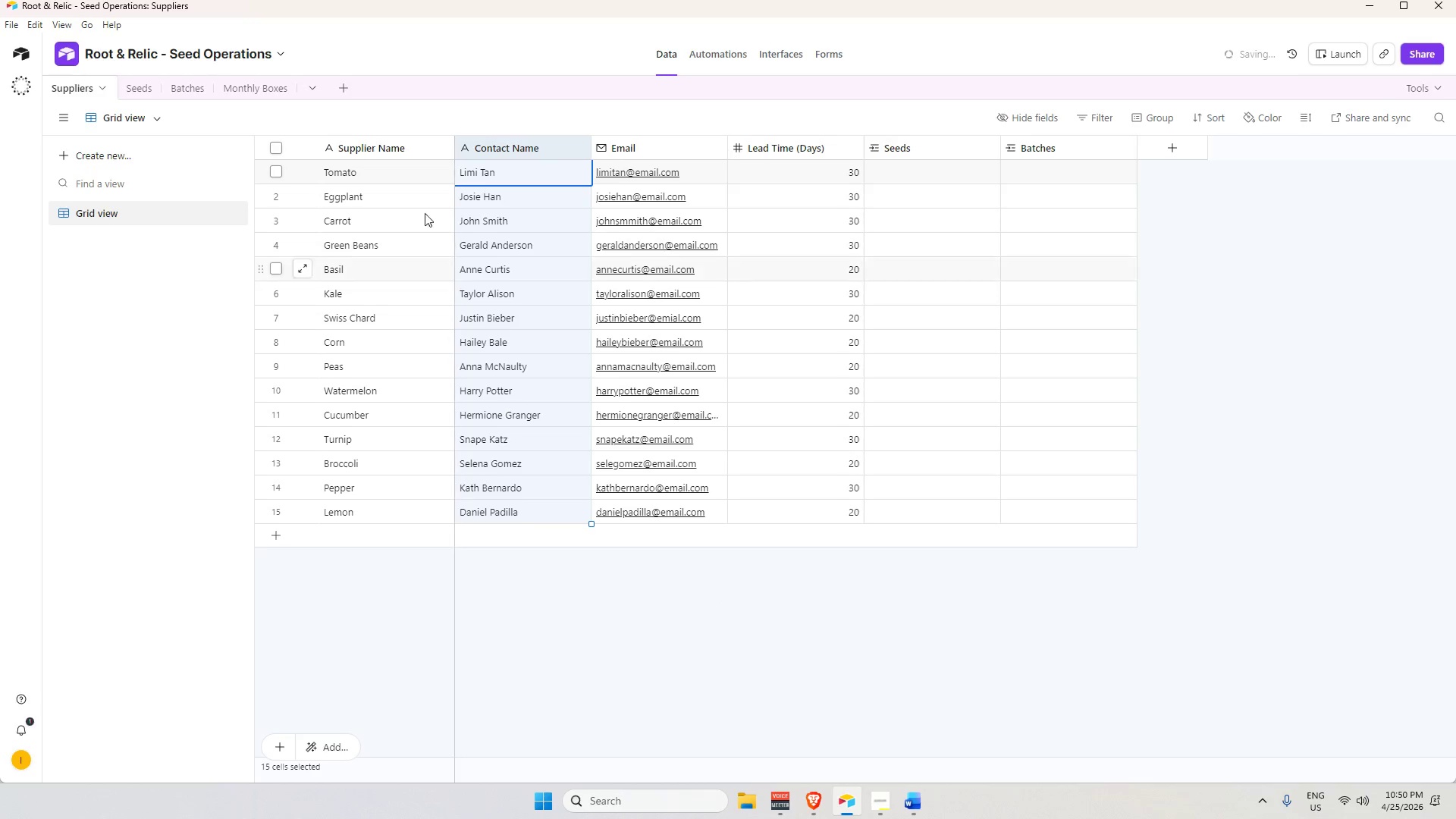 
wait(6.34)
 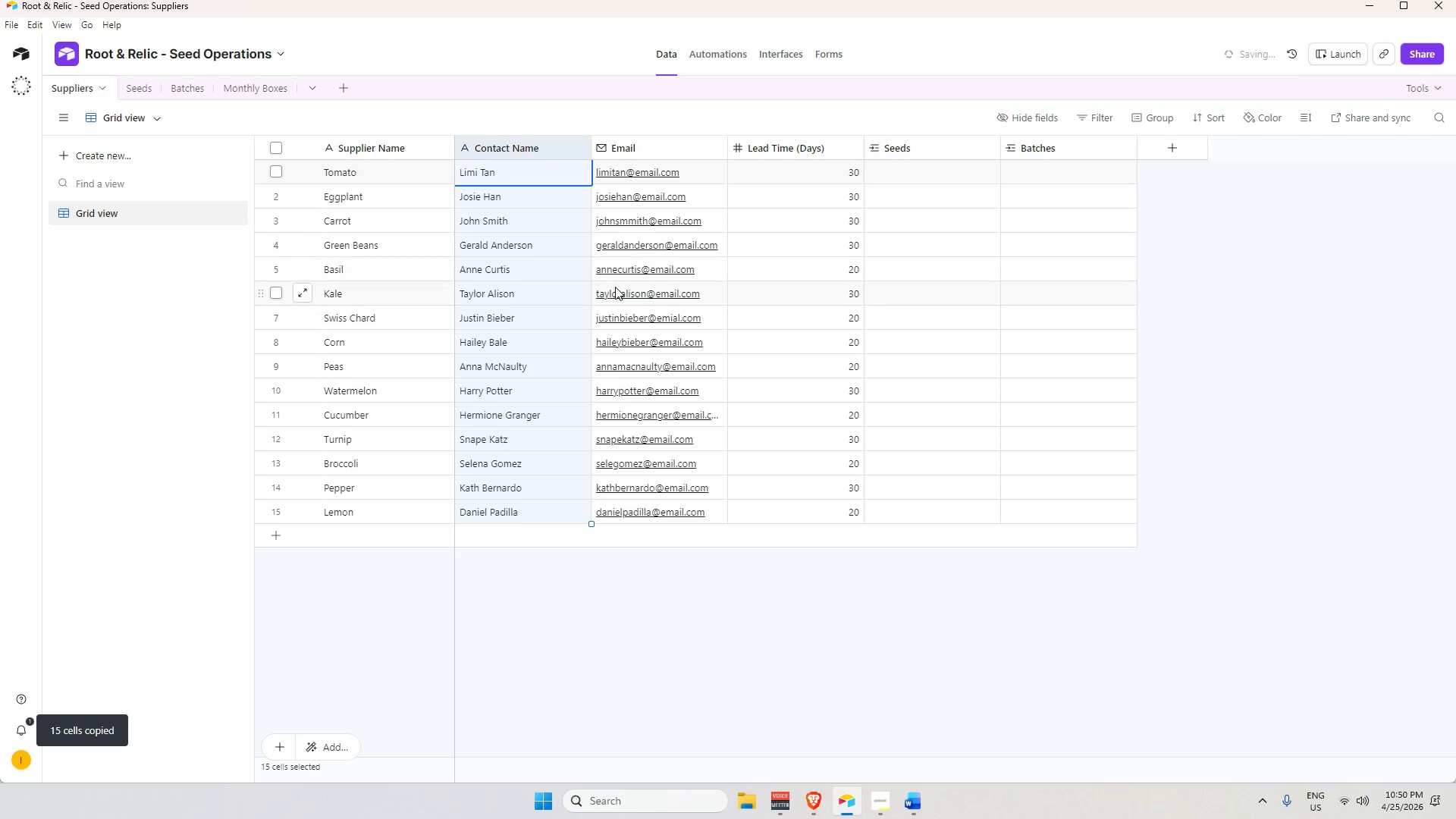 
left_click([405, 146])
 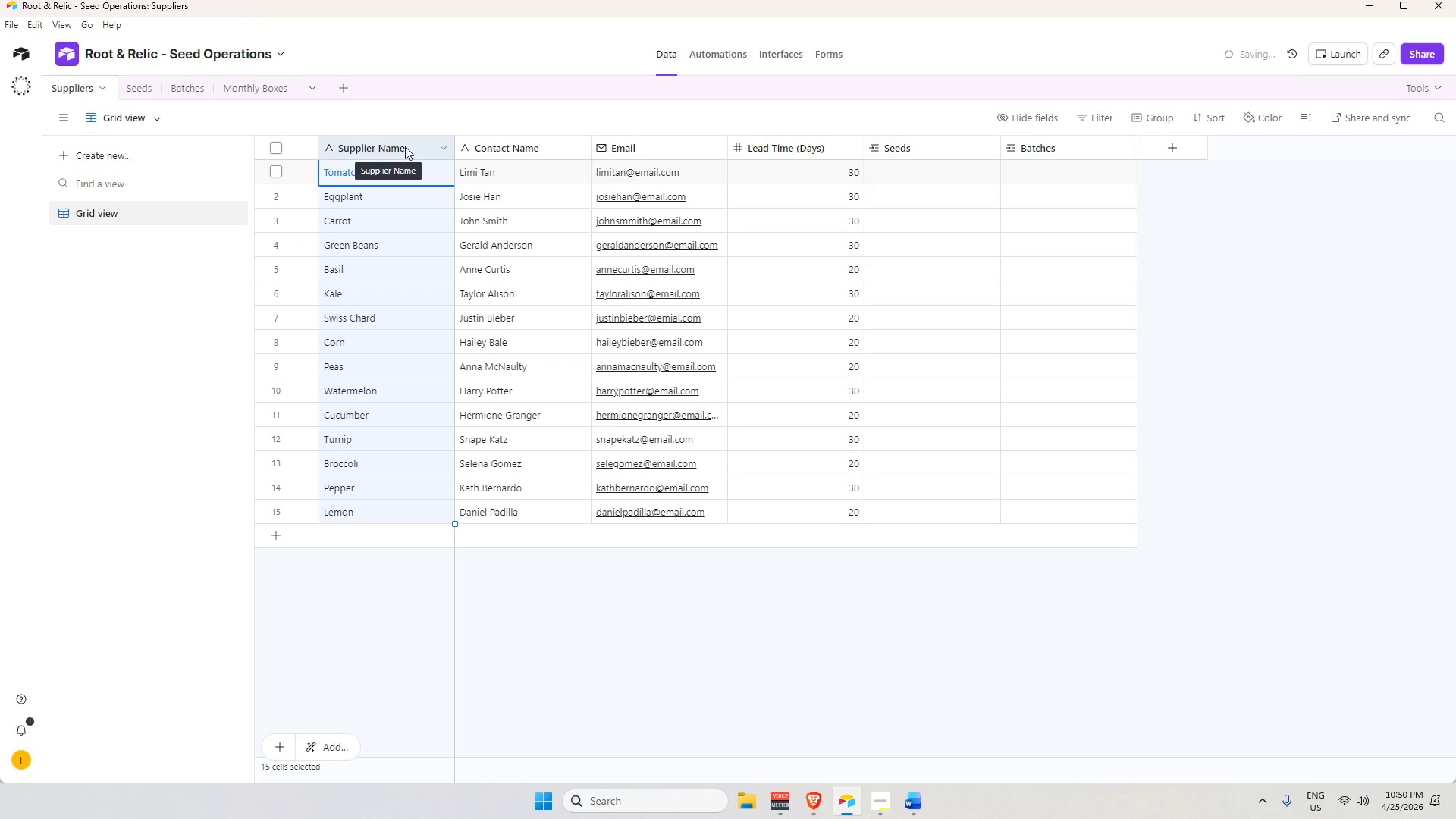 
key(Control+C)
 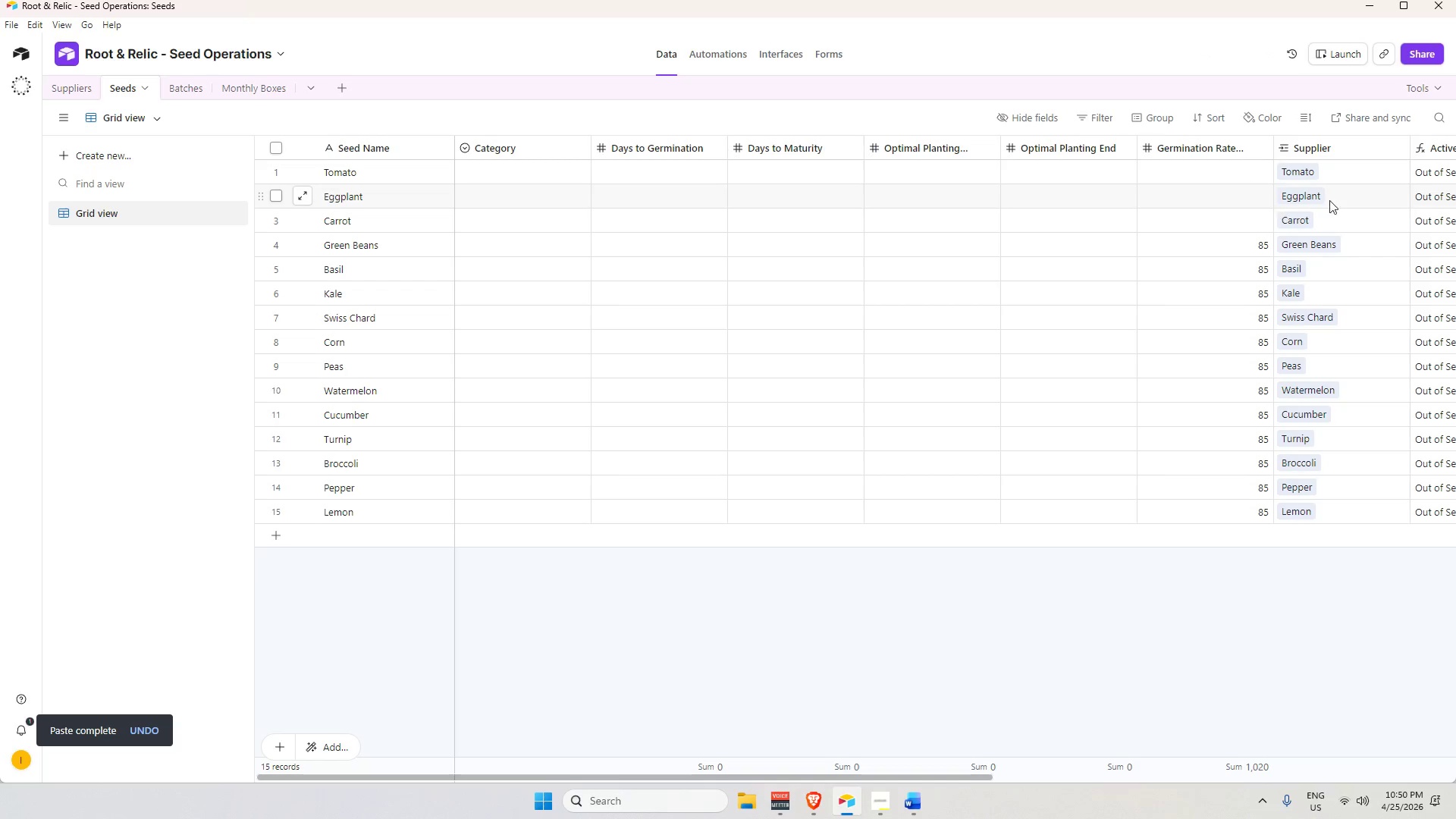 
wait(17.39)
 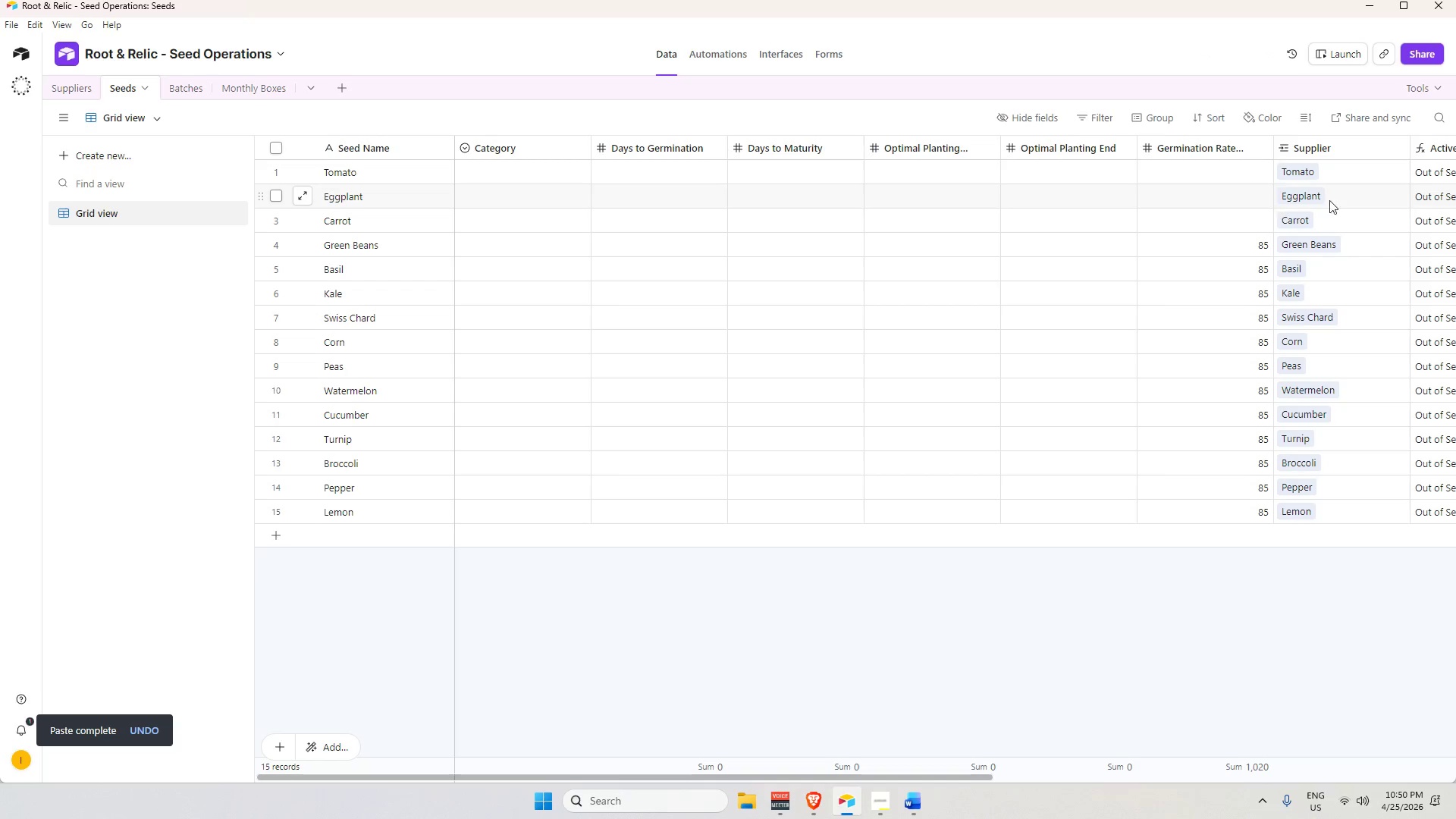 
left_click([510, 143])
 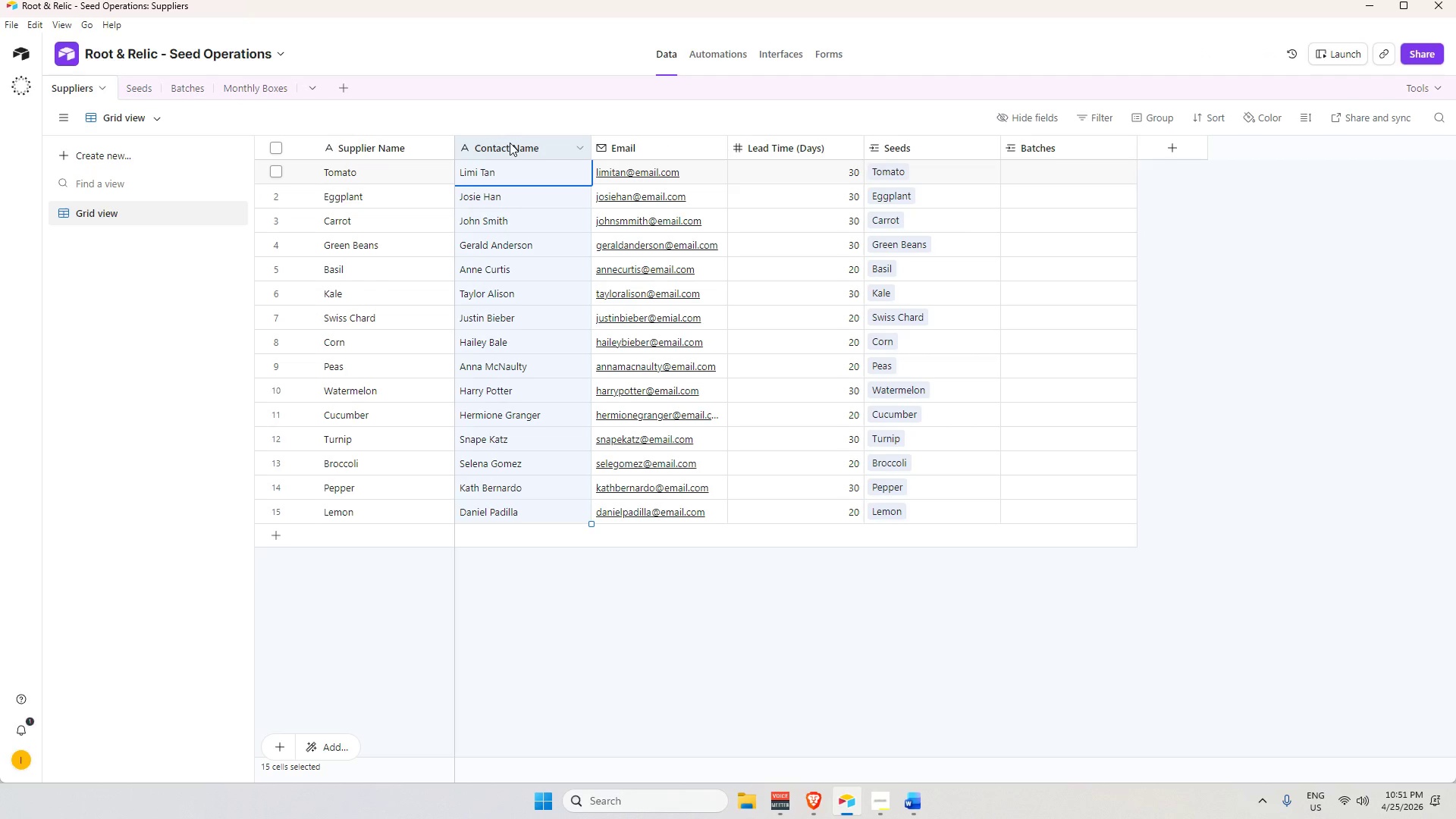 
key(Control+C)
 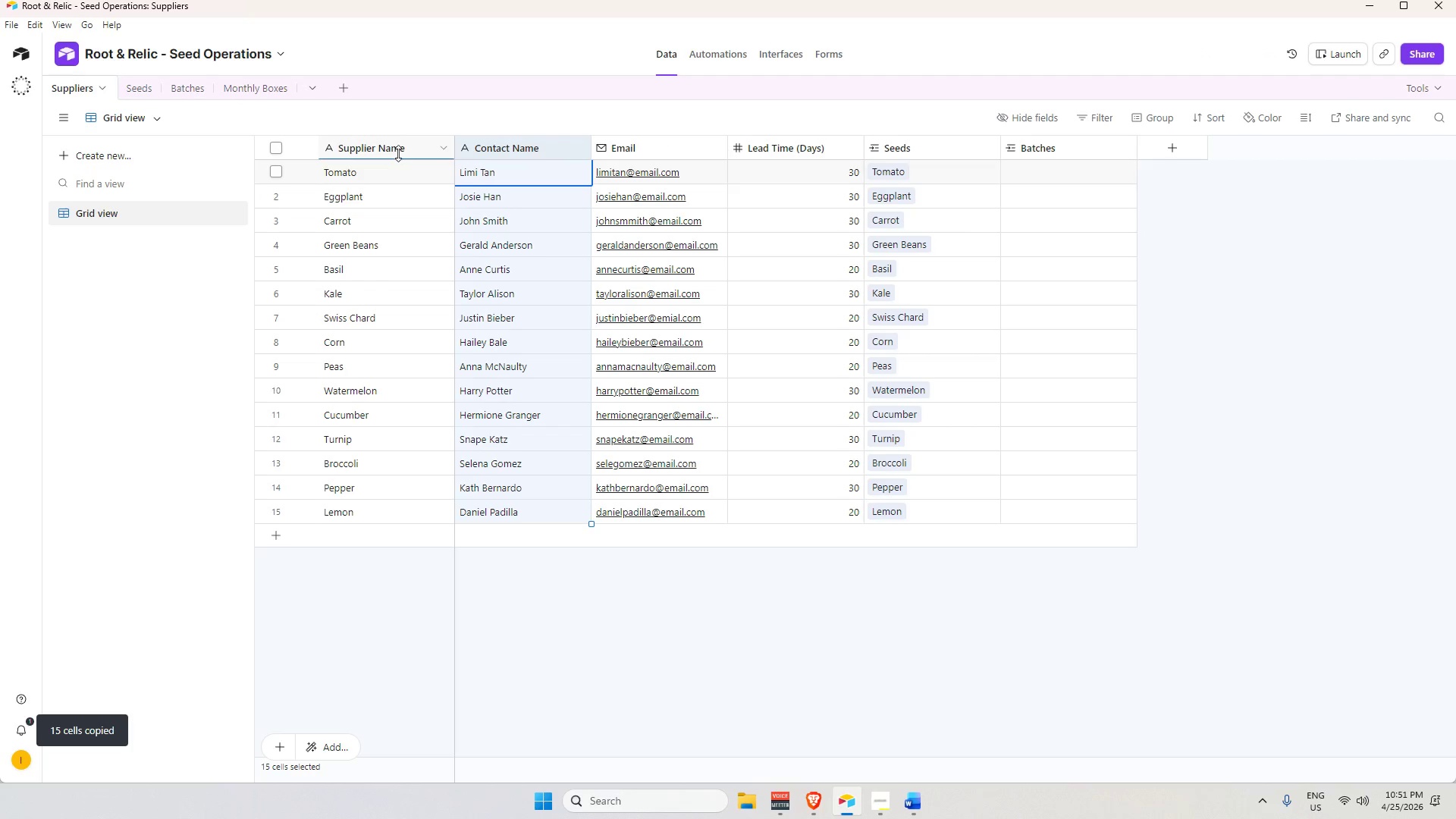 
left_click([397, 149])
 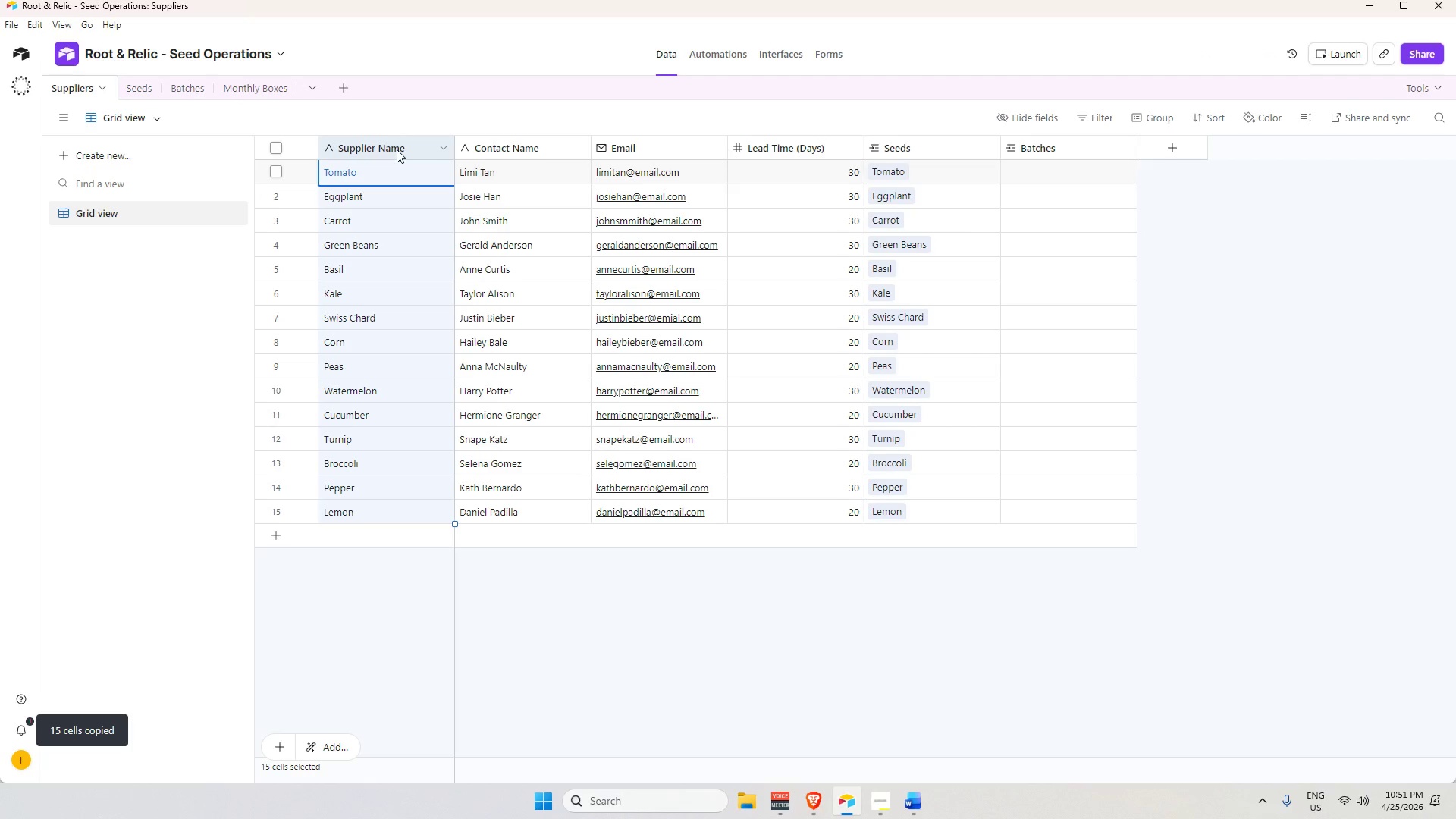 
key(Control+V)
 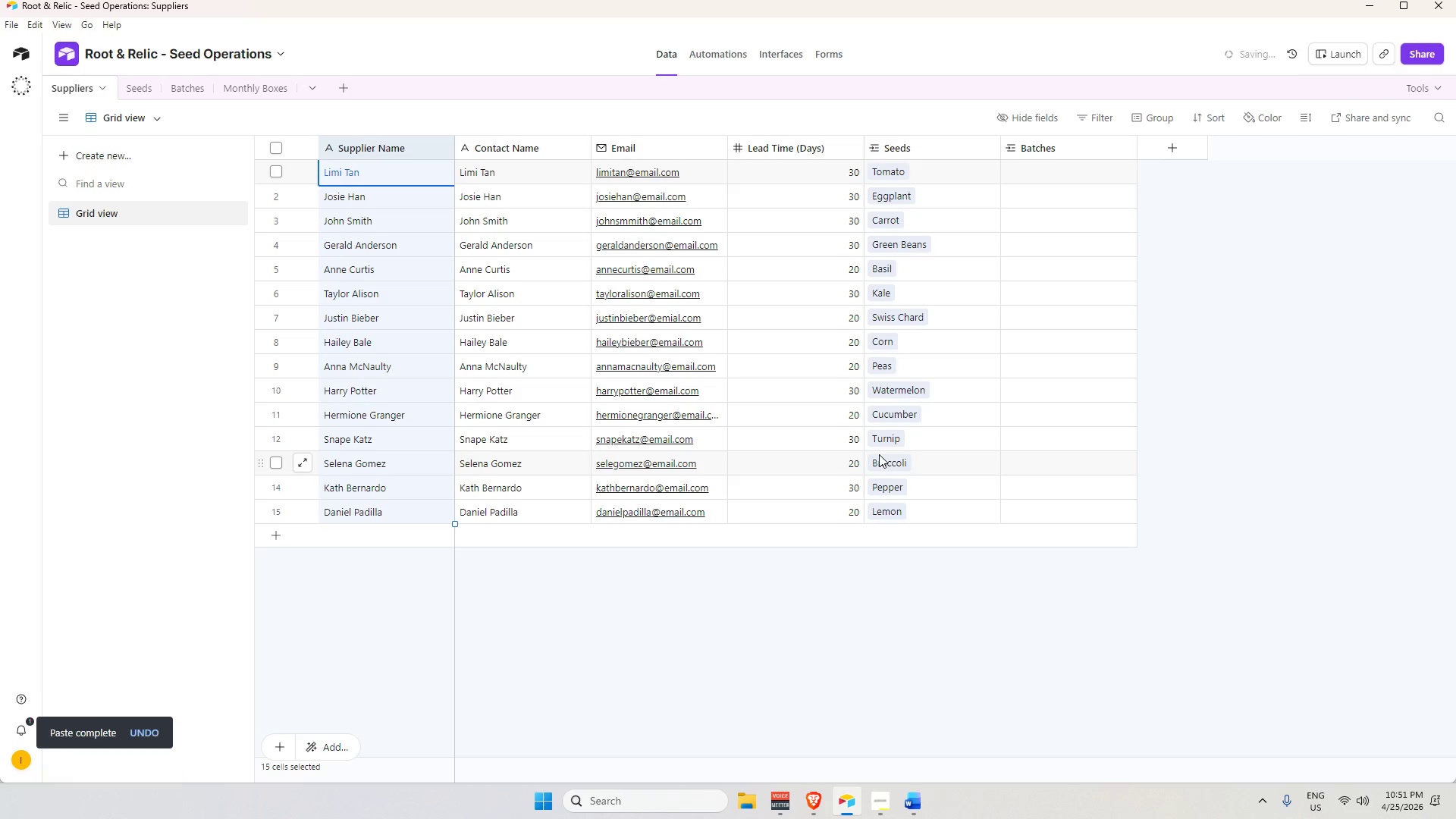 
left_click([504, 152])
 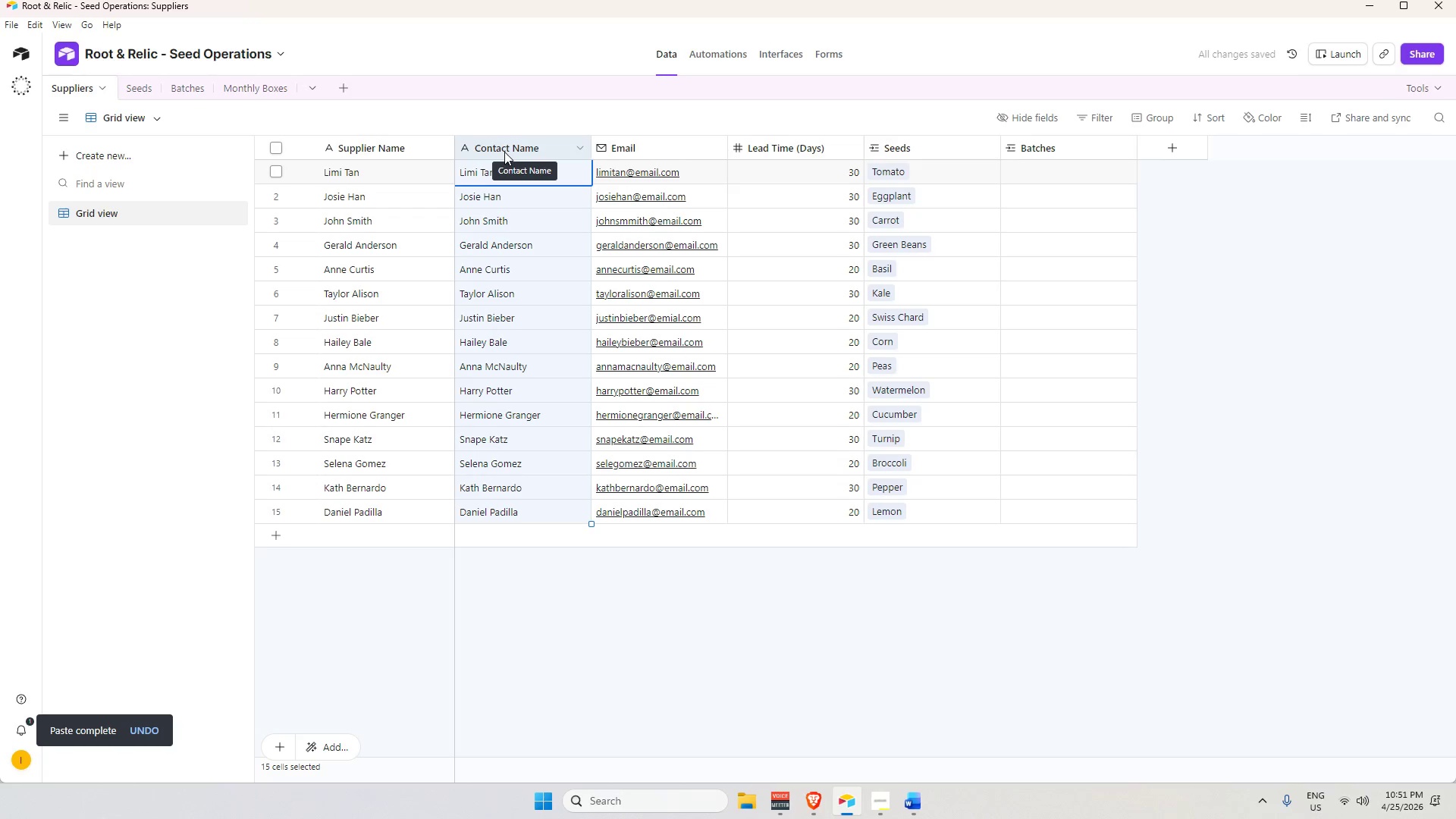 
right_click([504, 152])
 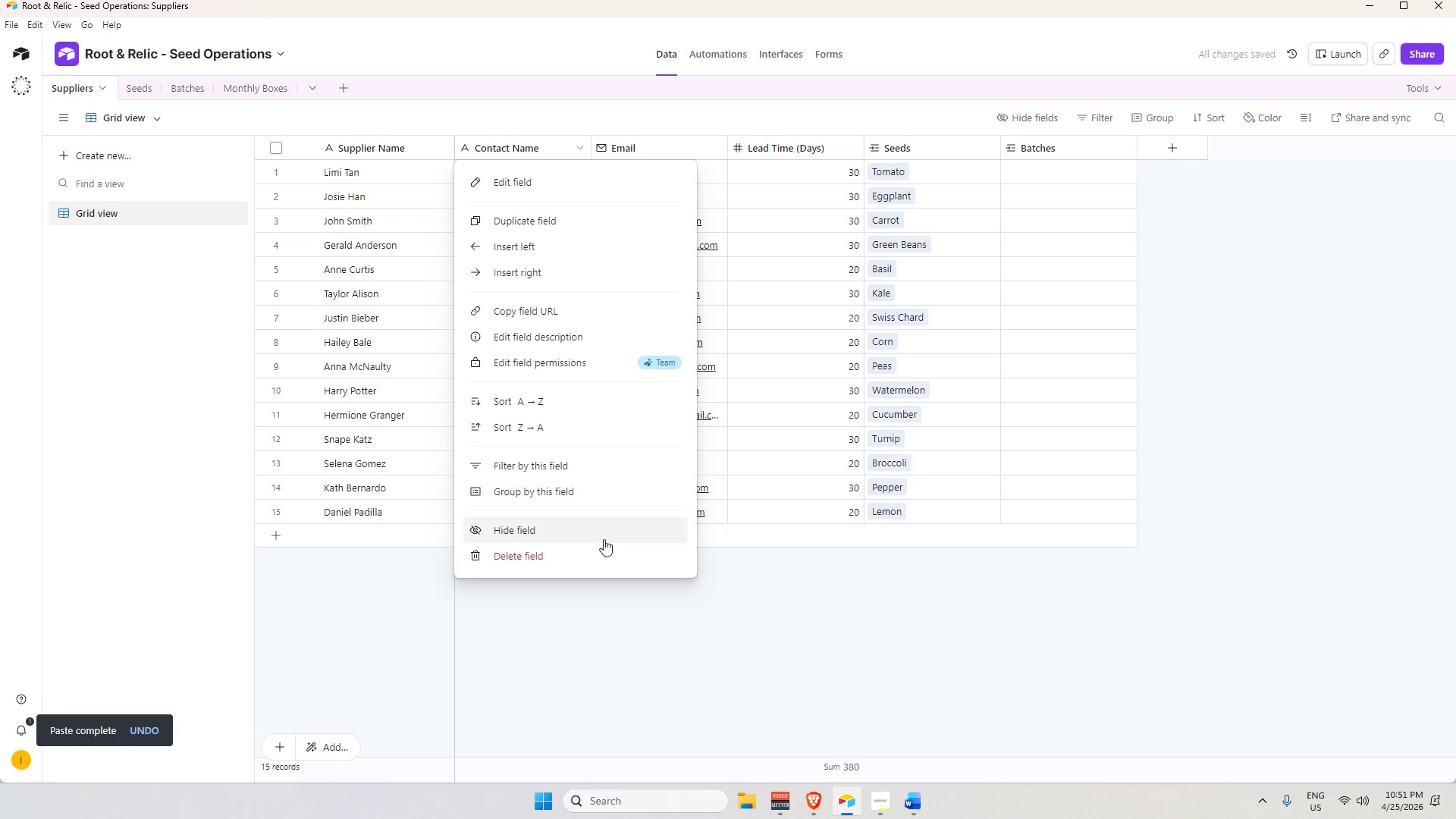 
left_click([600, 556])
 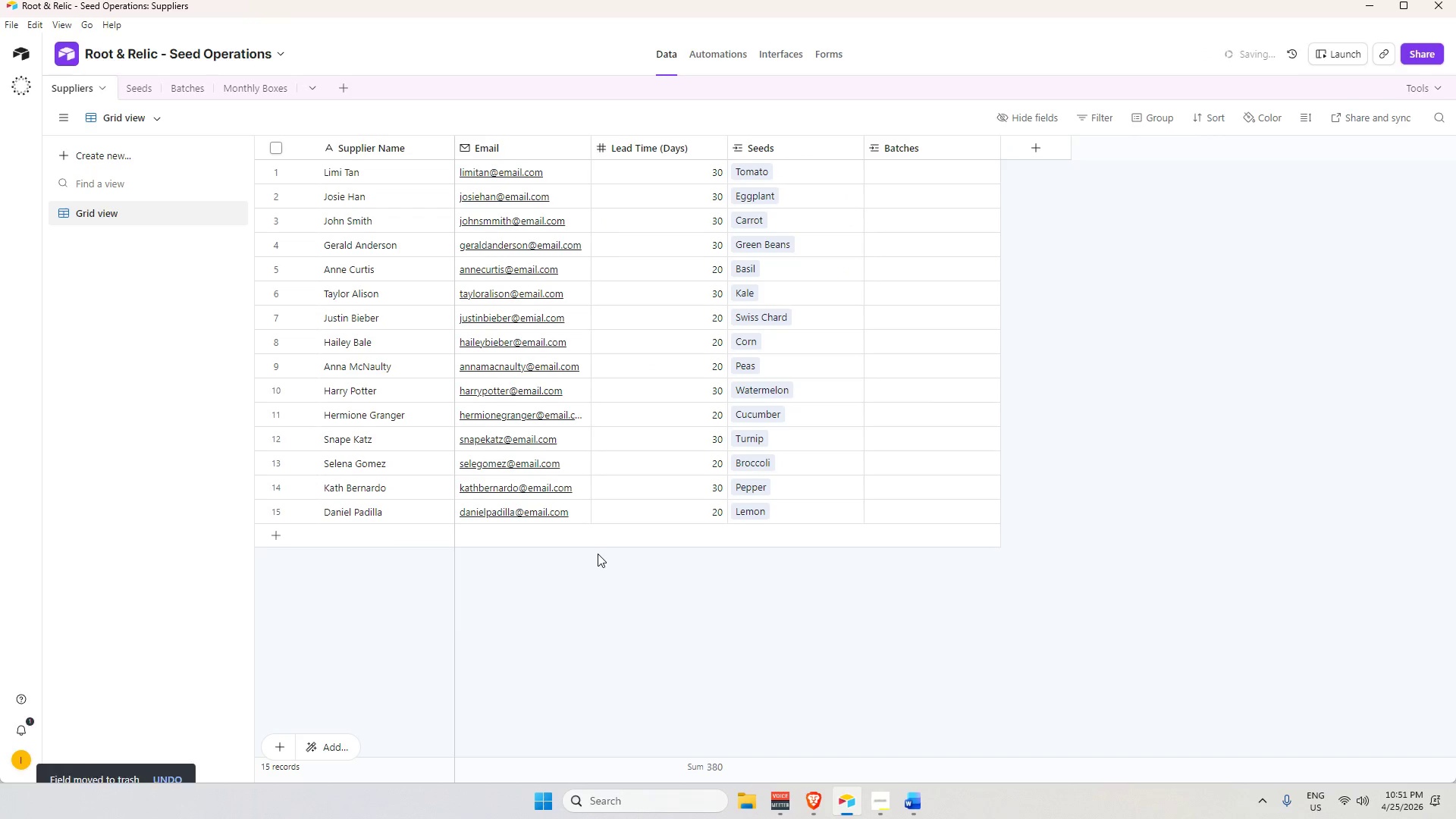 
left_click([689, 600])
 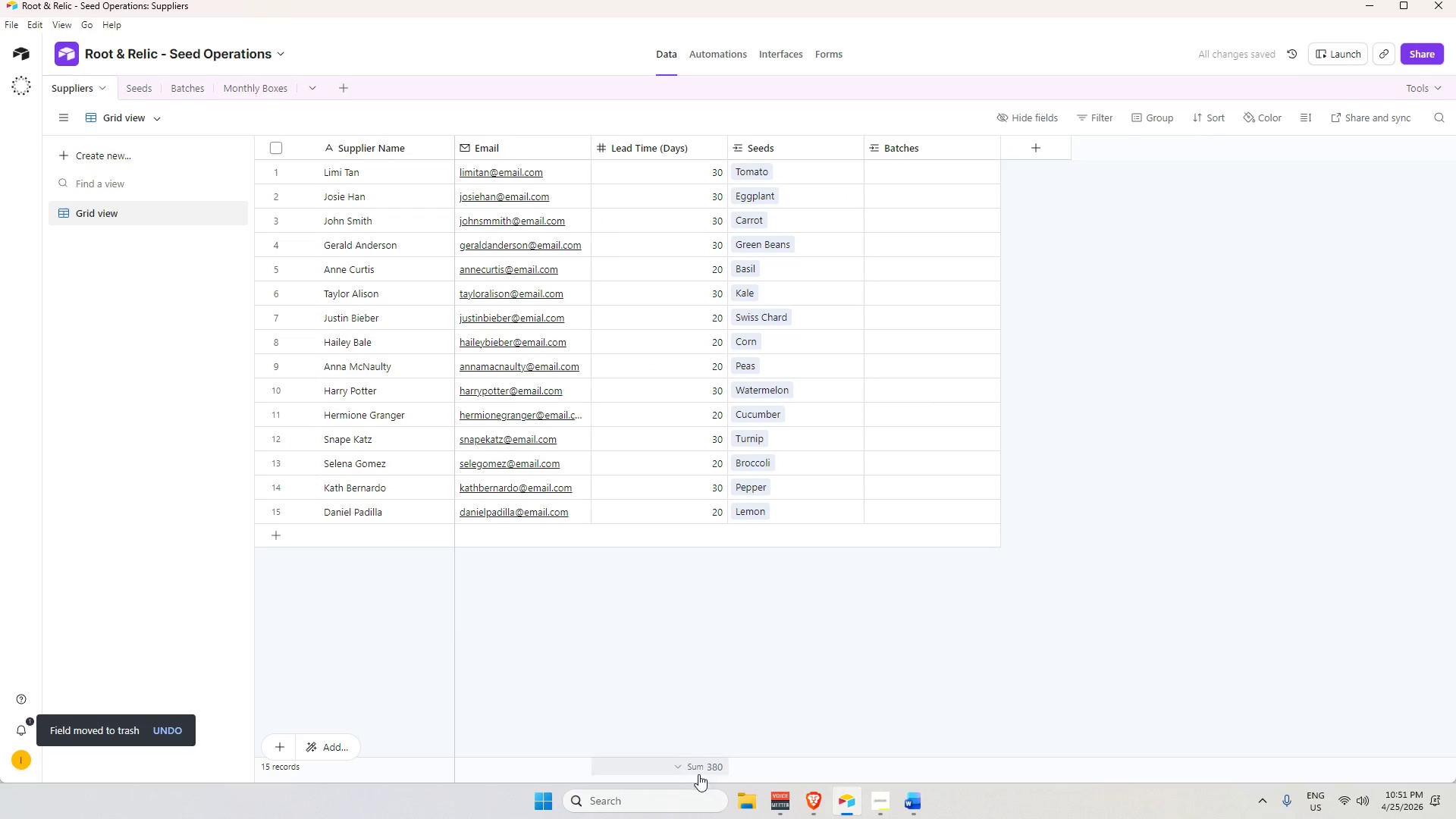 
scroll: coordinate [639, 313], scroll_direction: up, amount: 6.0
 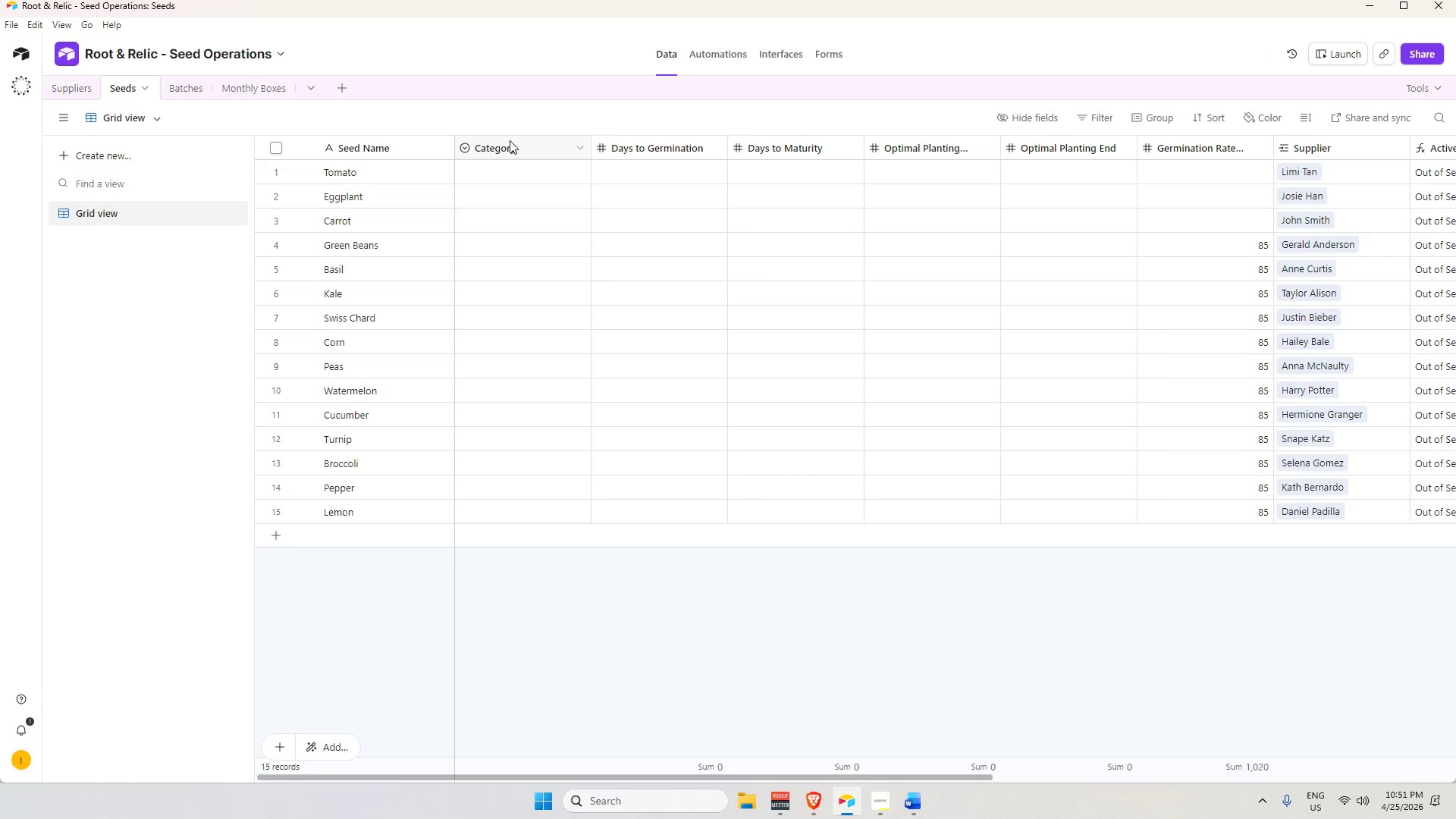 
double_click([520, 153])
 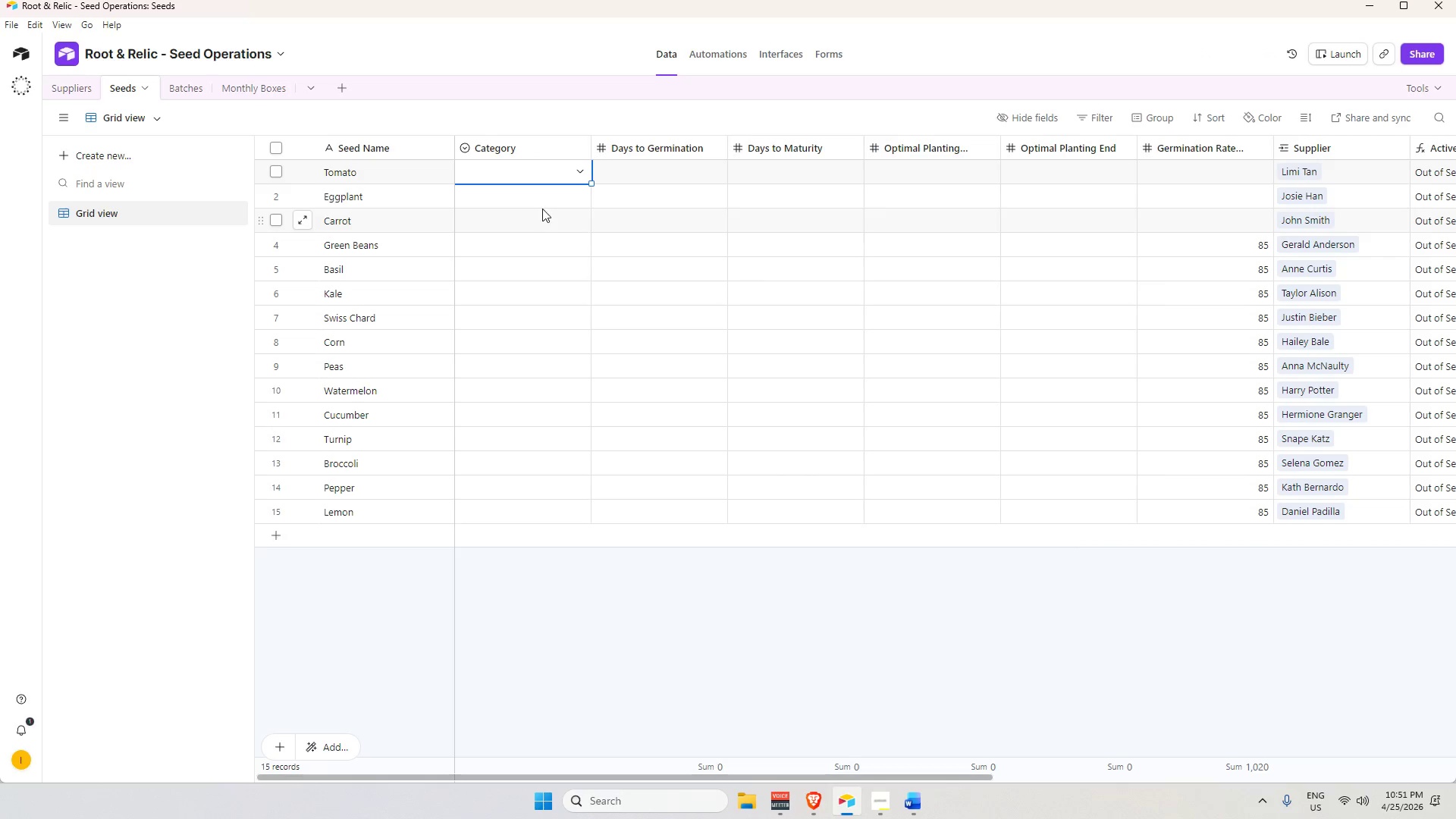 
left_click([539, 179])
 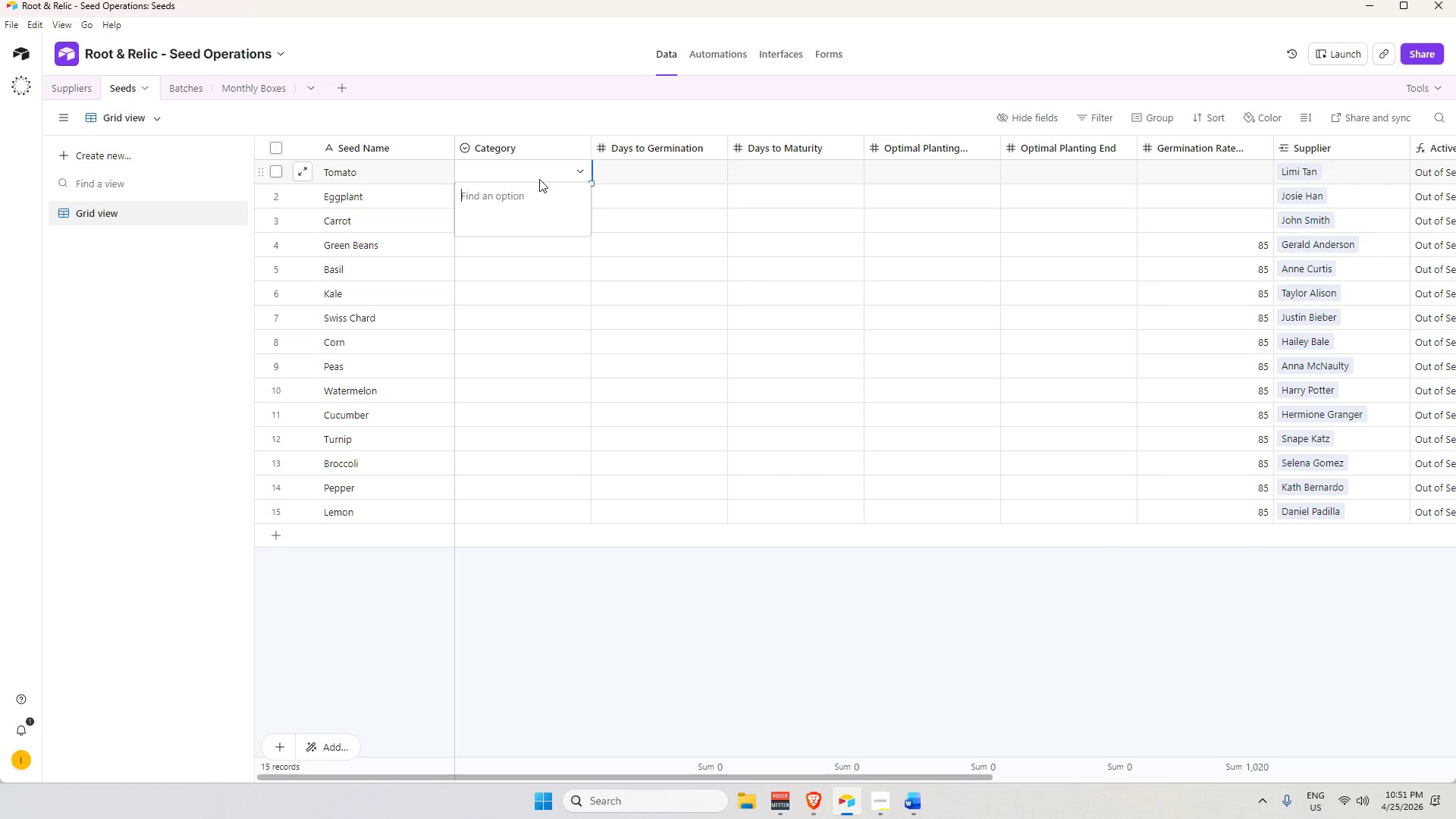 
left_click([539, 179])
 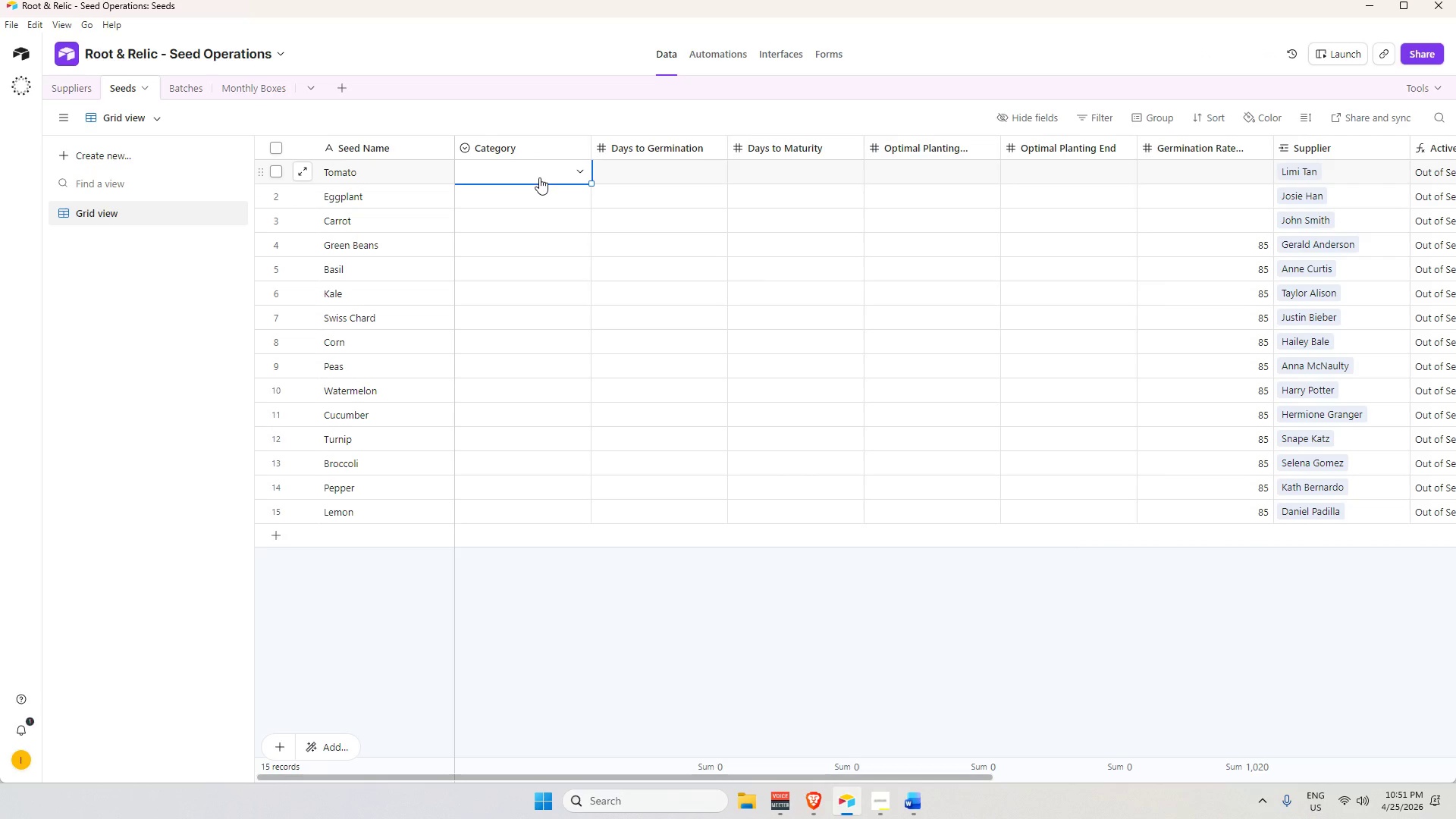 
left_click([539, 177])
 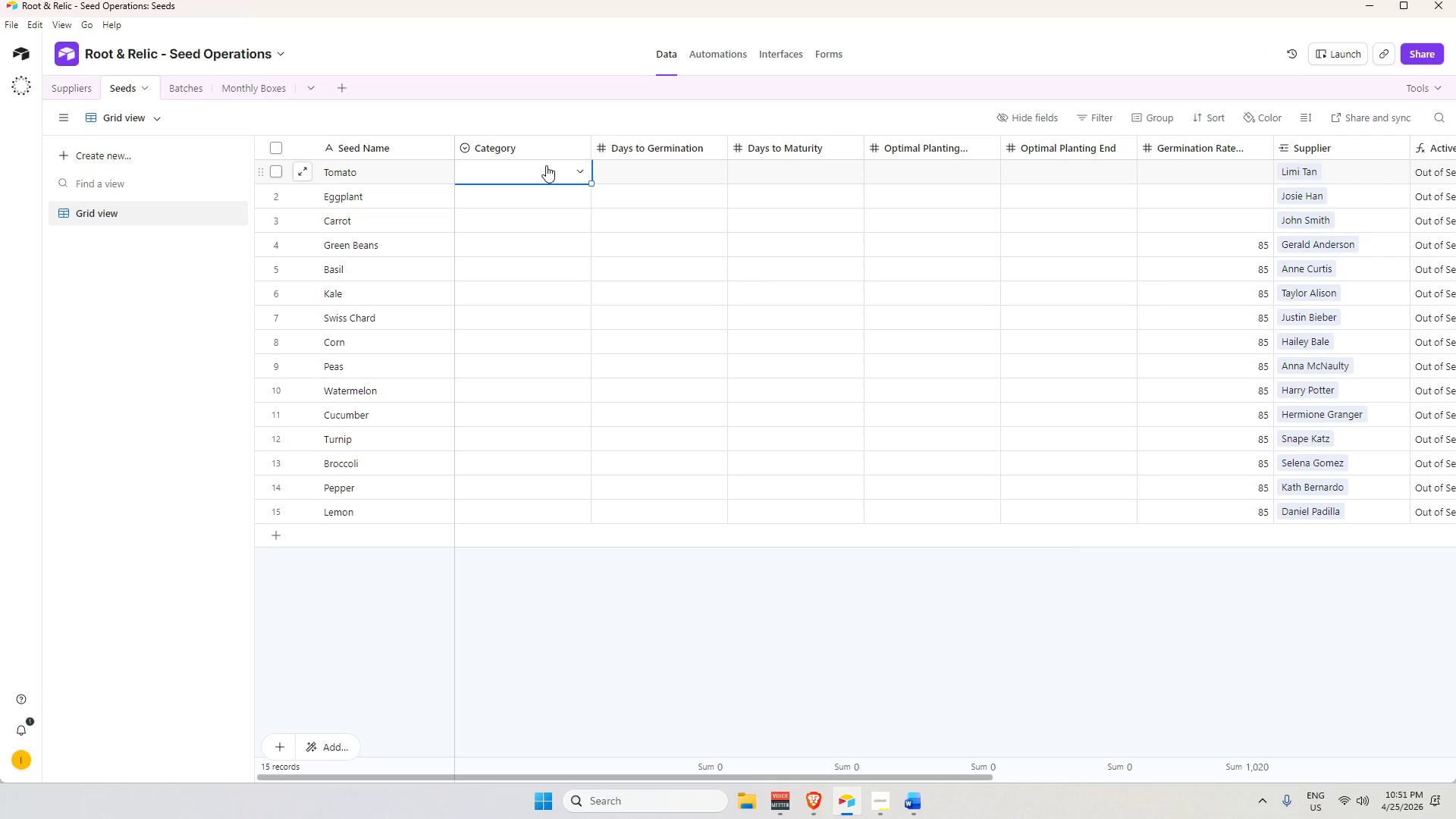 
double_click([540, 152])
 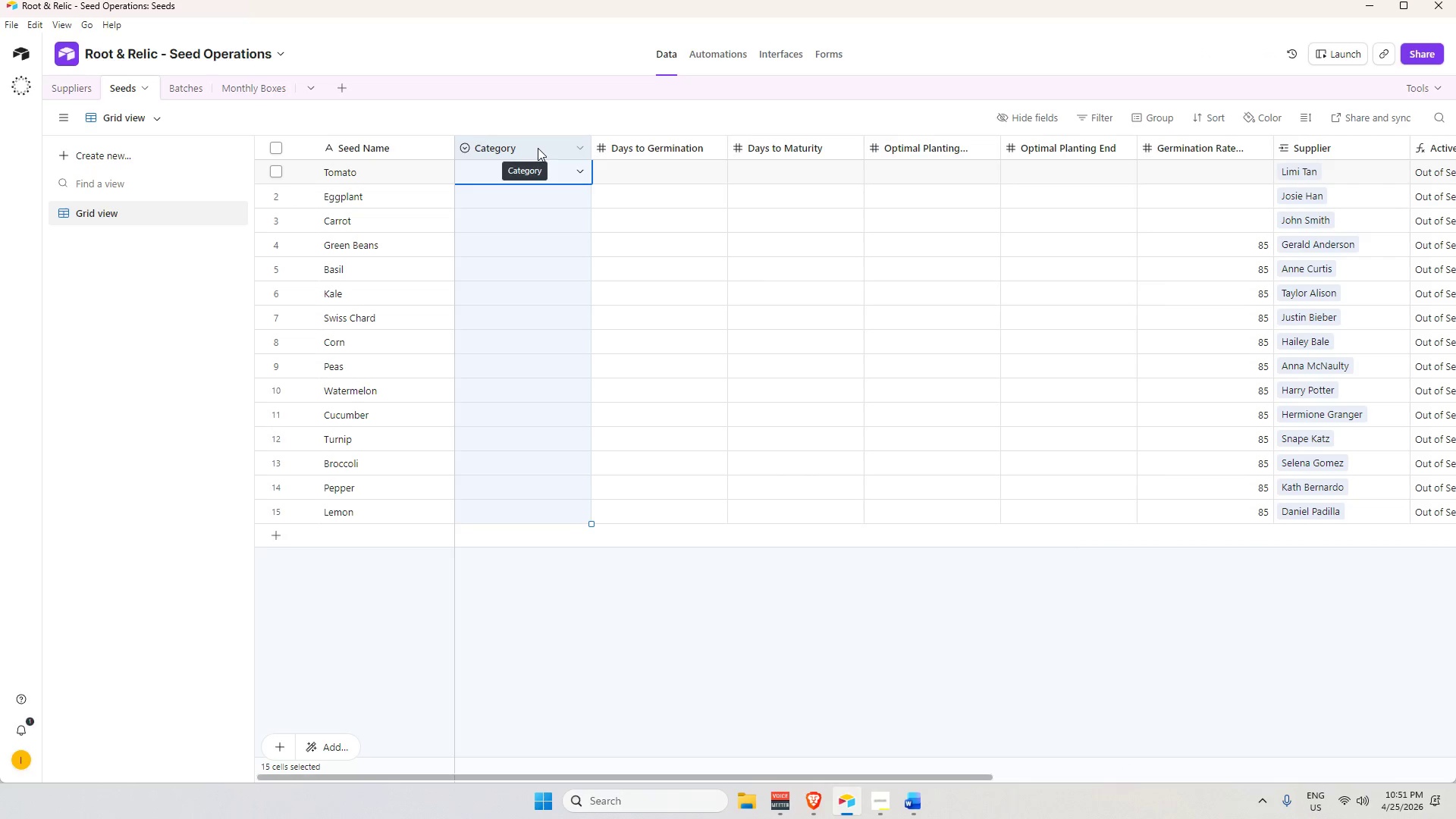 
double_click([538, 148])
 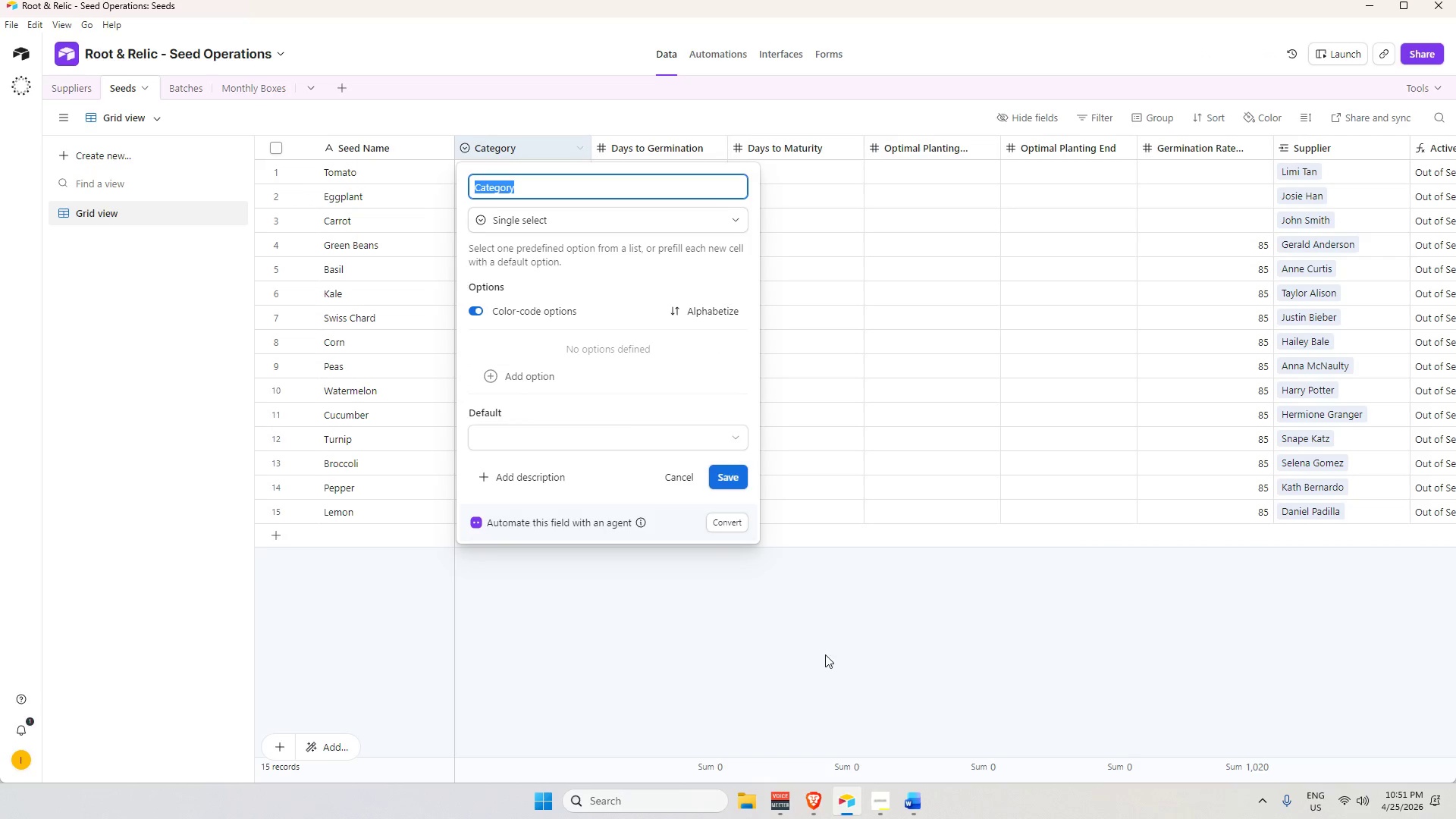 
right_click([525, 138])
 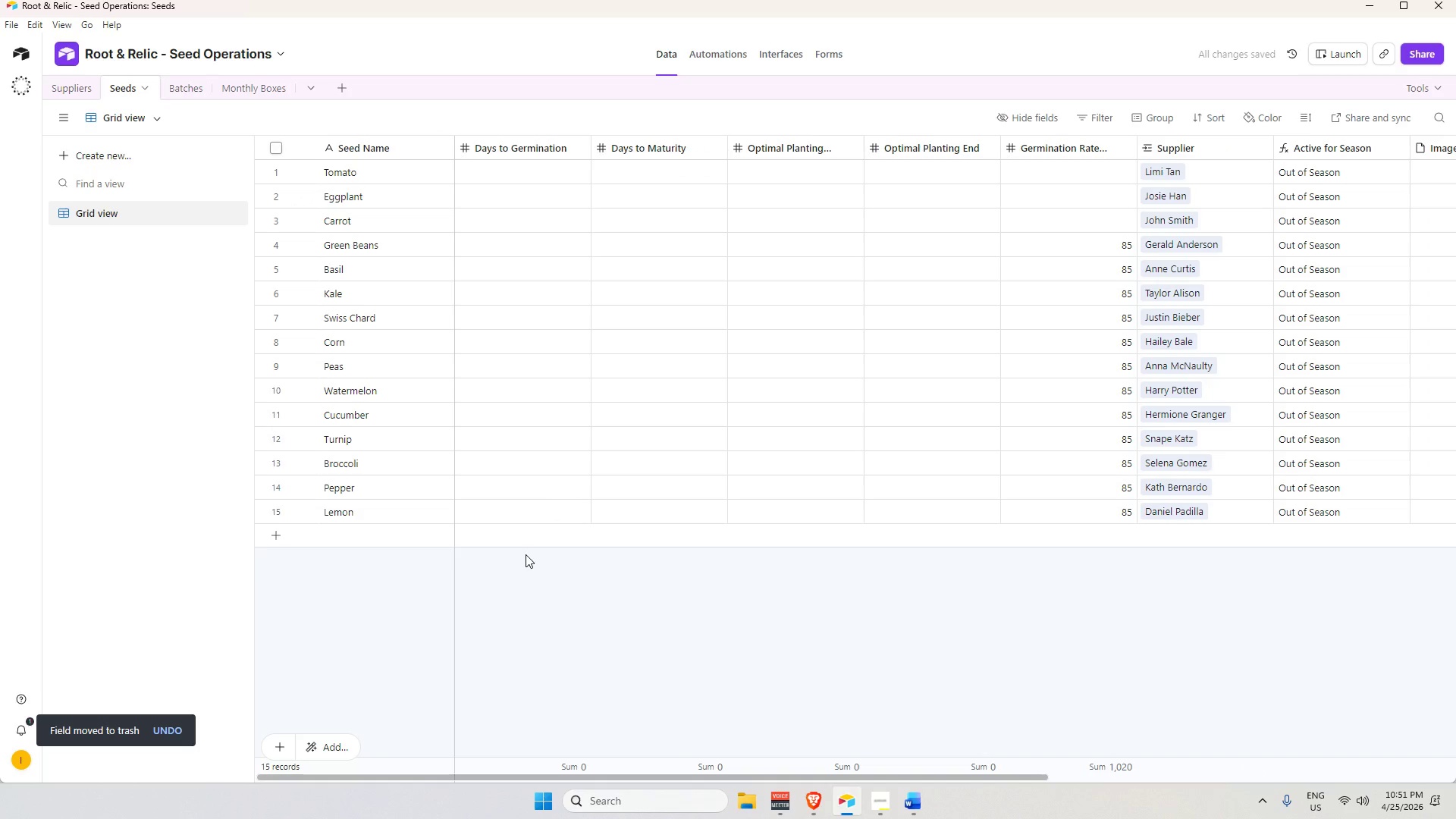 
left_click([171, 727])
 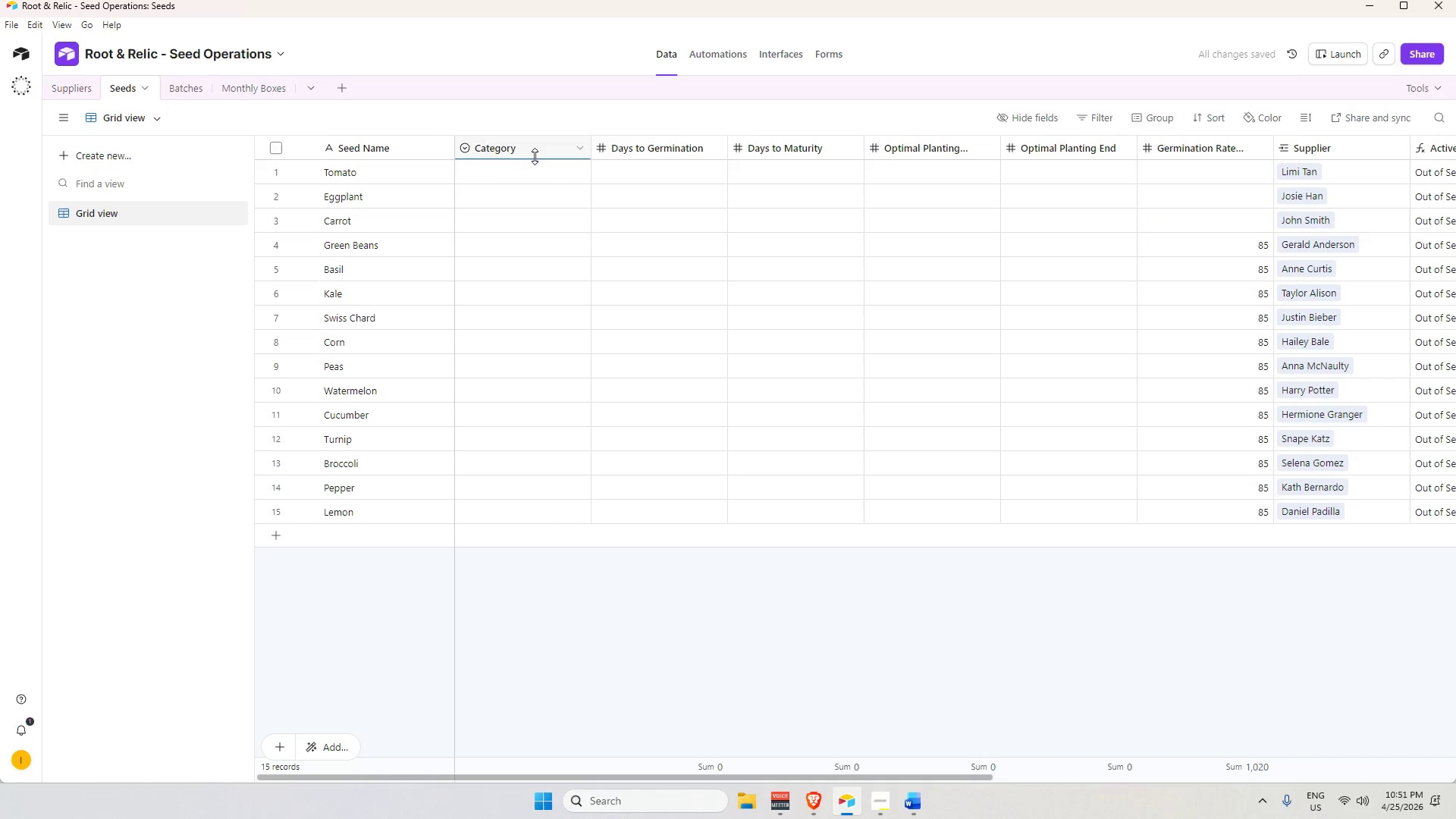 
double_click([524, 171])
 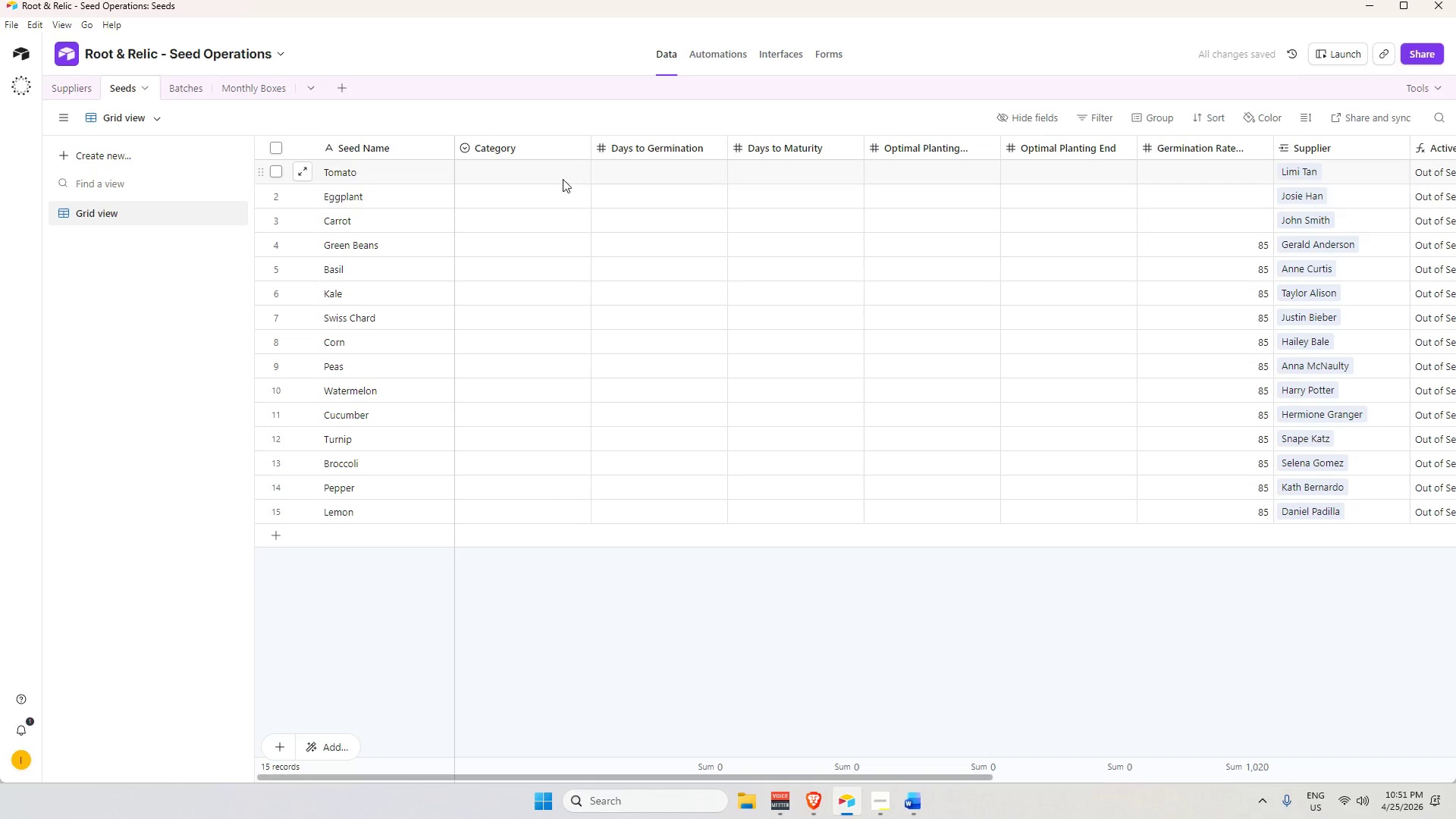 
right_click([532, 146])
 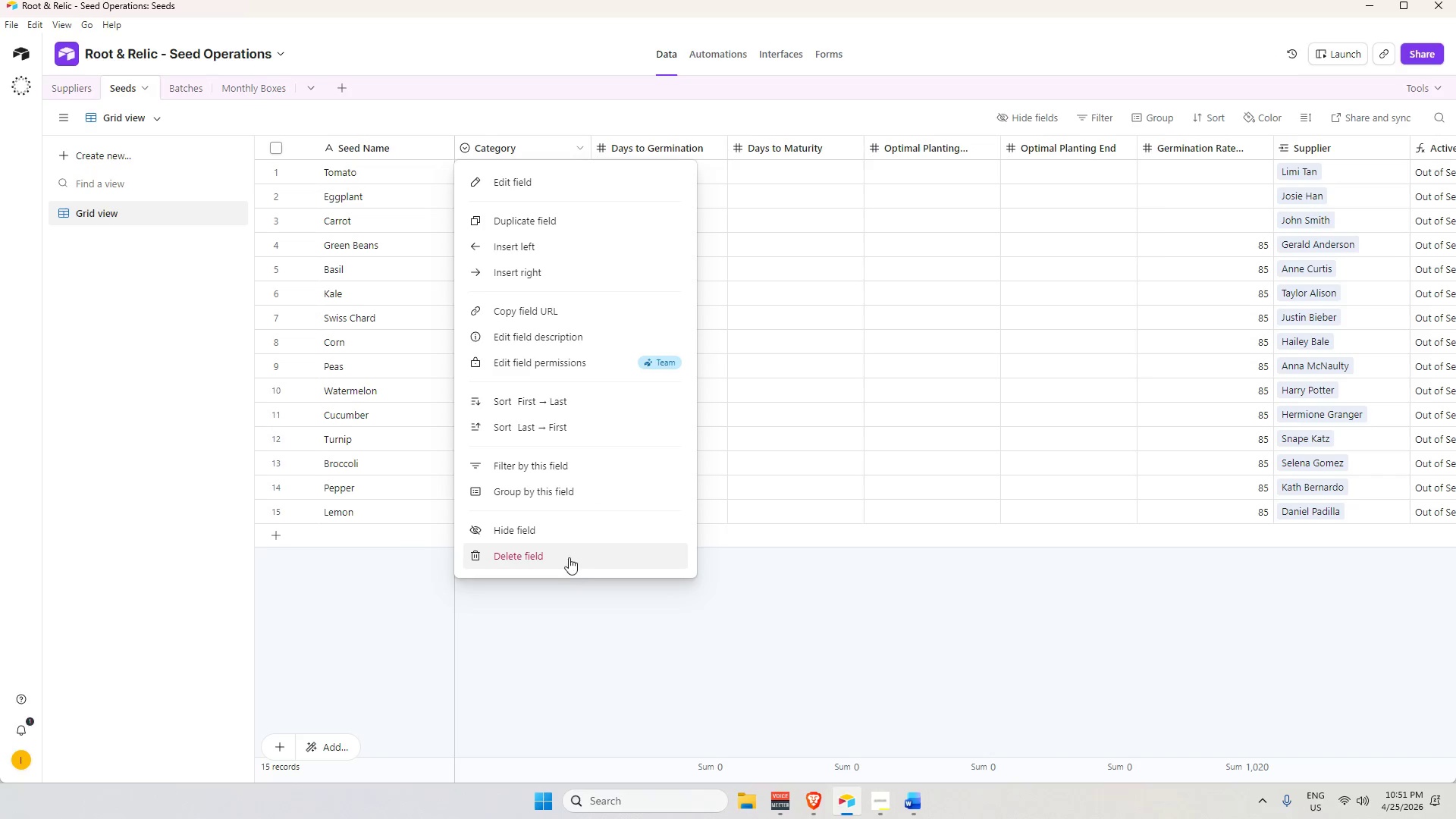 
left_click([566, 556])
 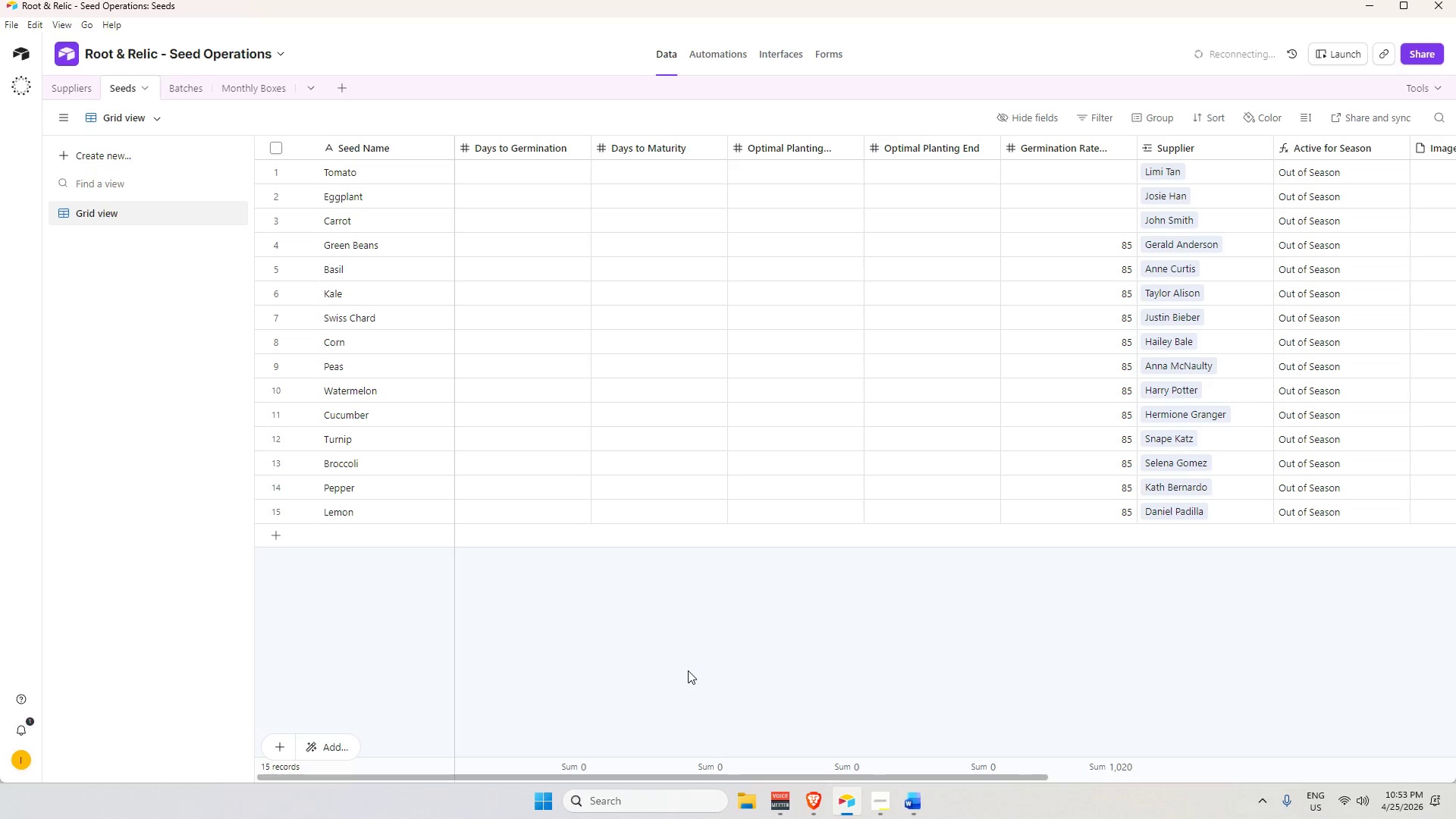 
wait(107.77)
 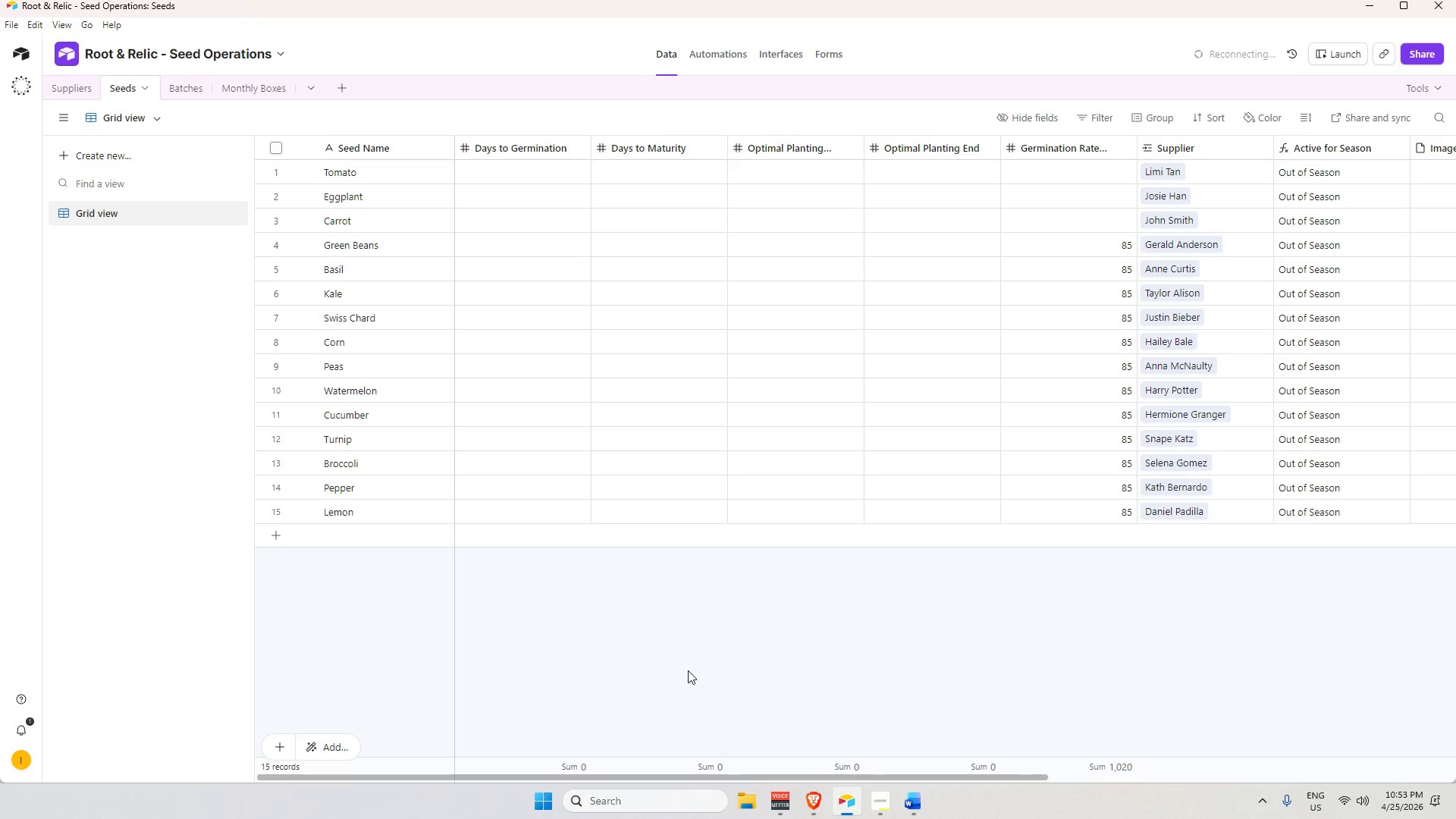 
left_click([510, 173])
 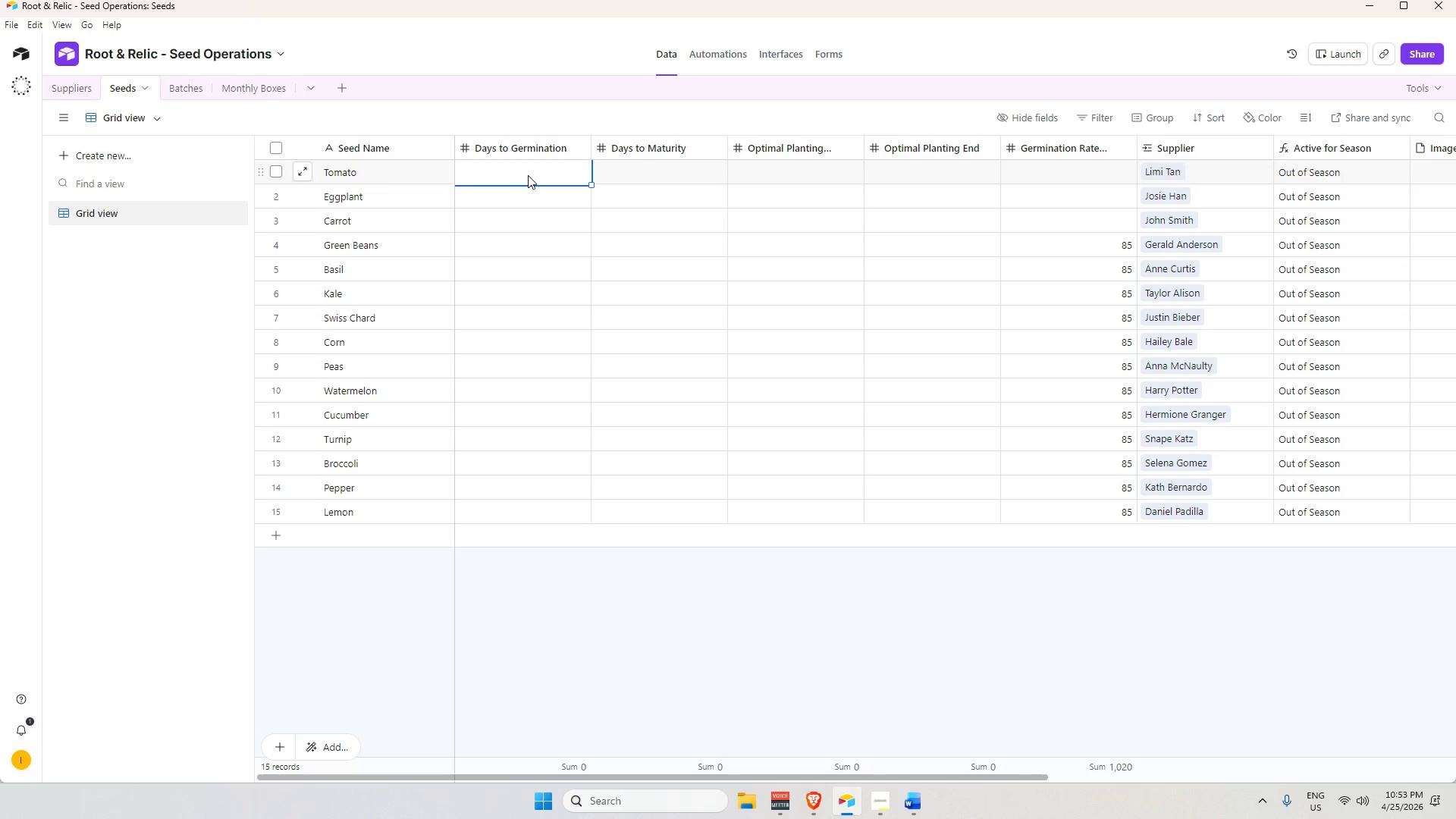 
key(Numpad3)
 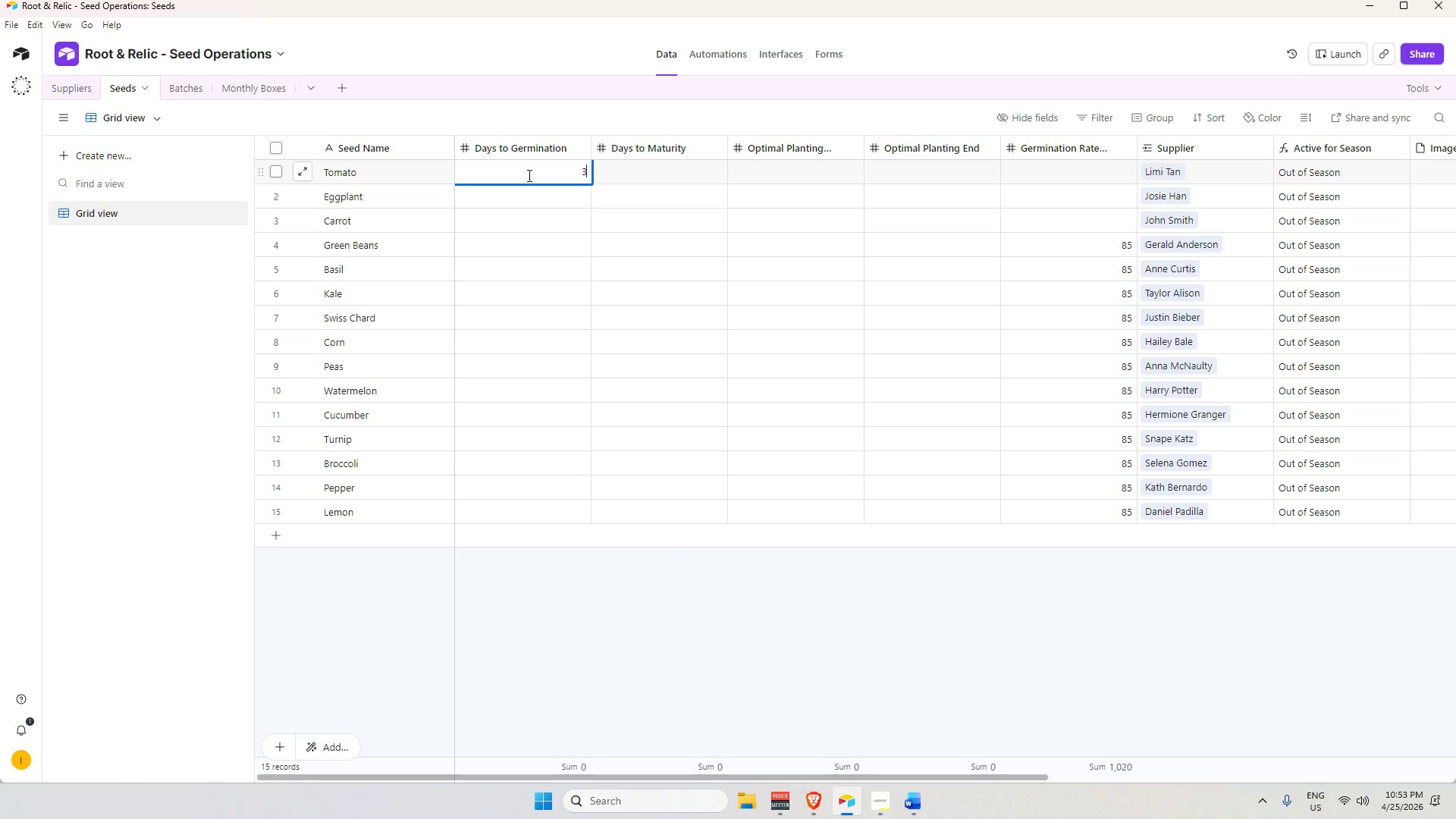 
key(Numpad0)
 